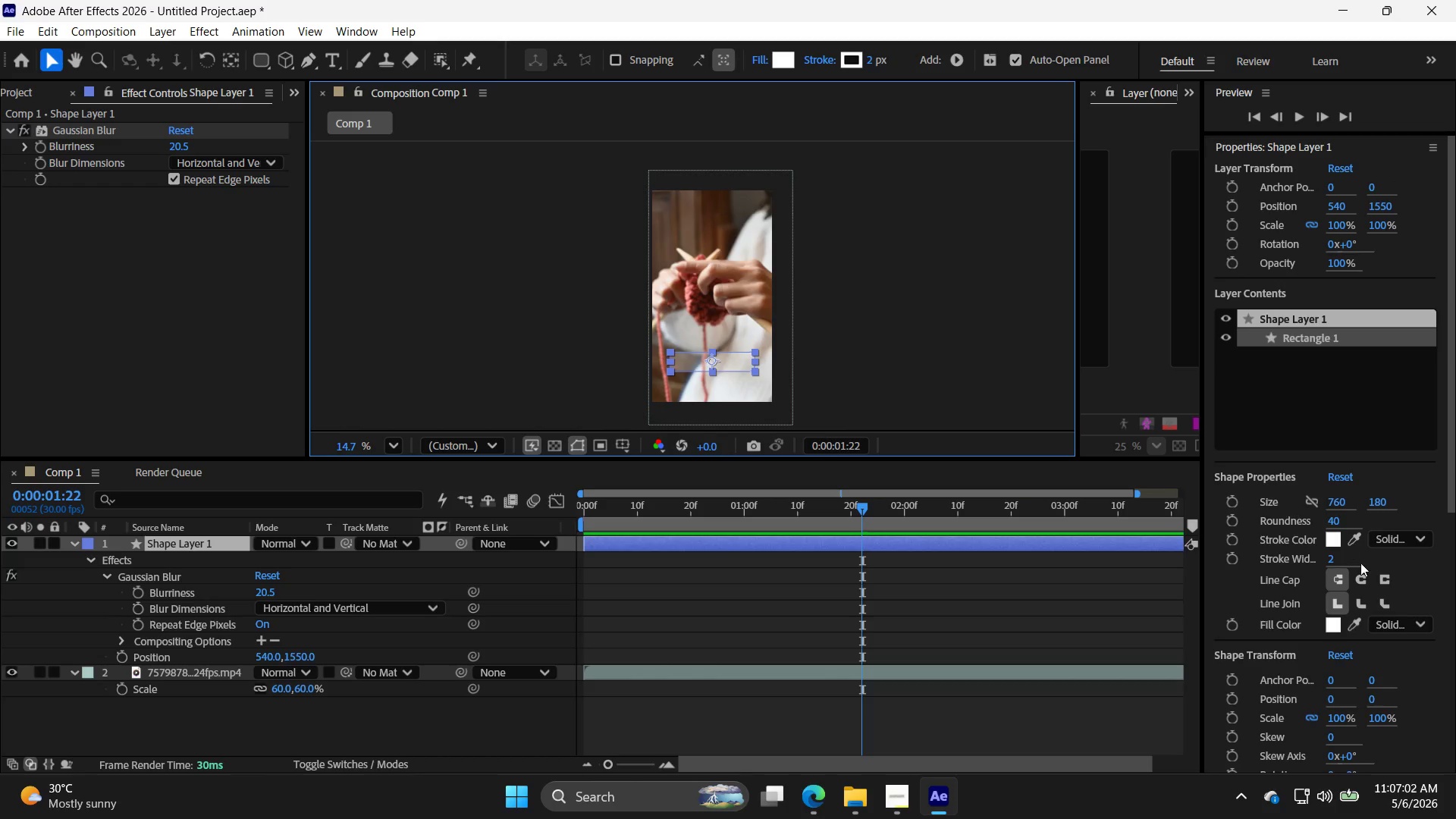 
scroll: coordinate [1389, 616], scroll_direction: down, amount: 3.0
 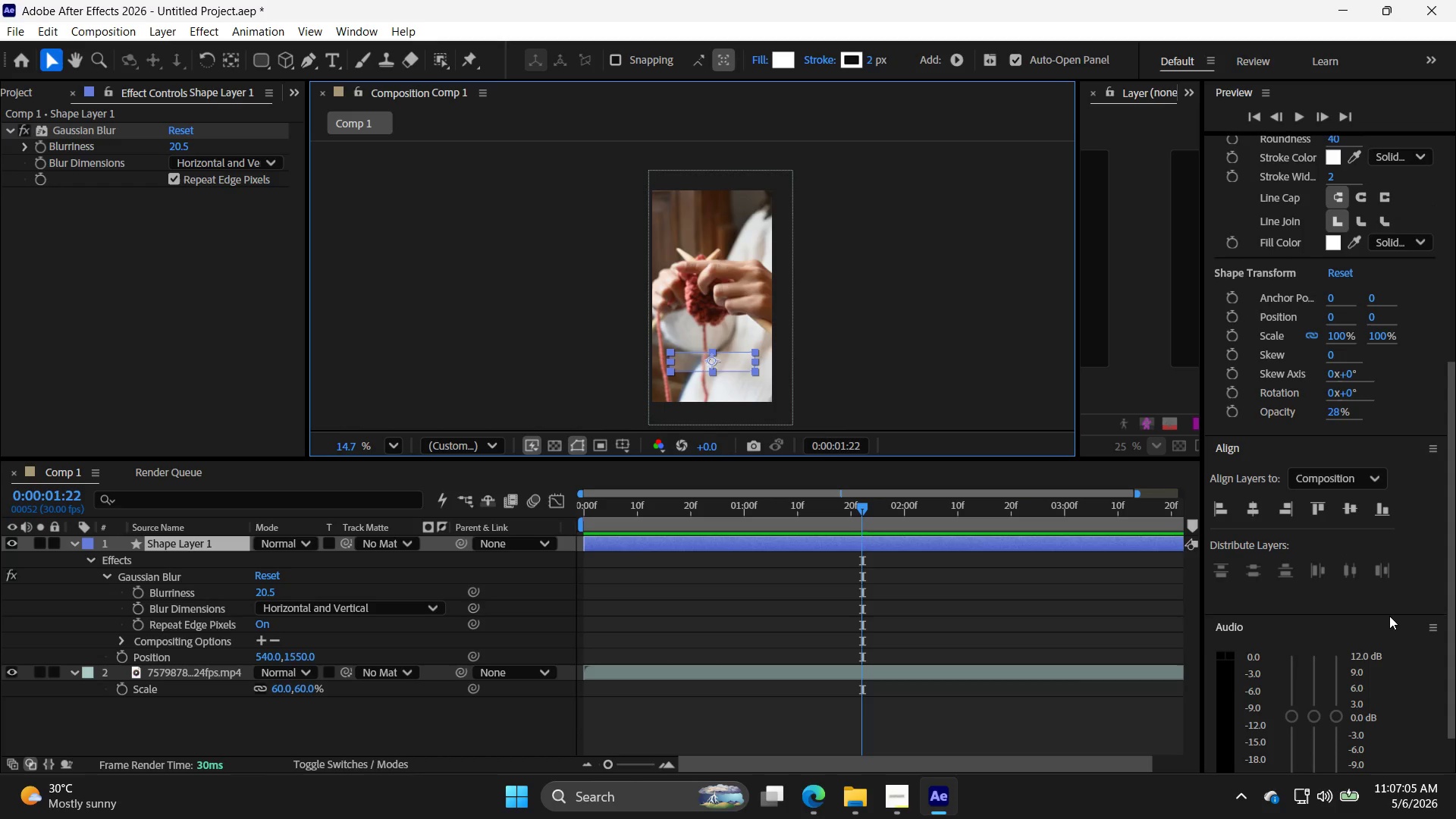 
scroll: coordinate [1389, 616], scroll_direction: up, amount: 3.0
 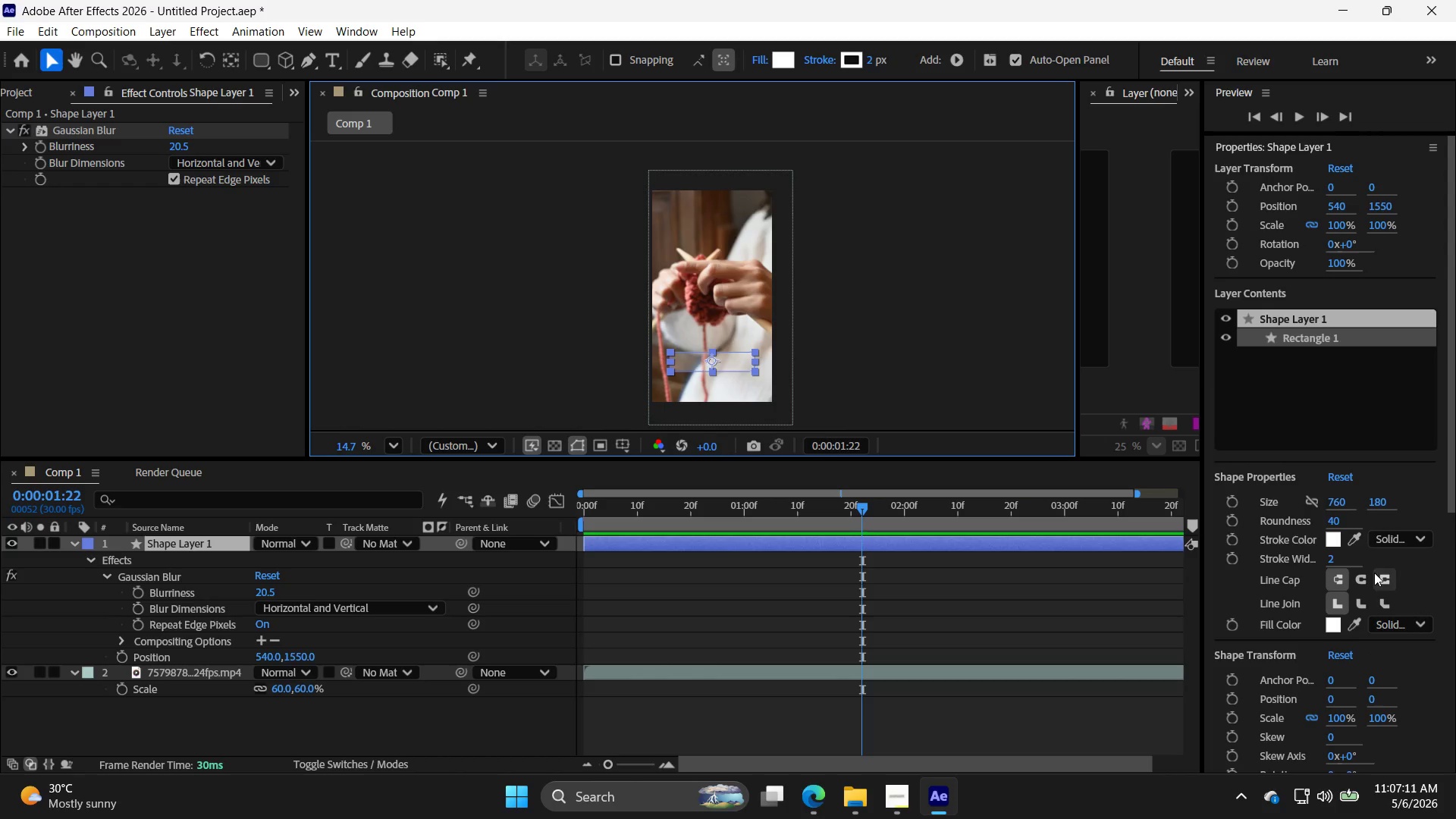 
wait(6.47)
 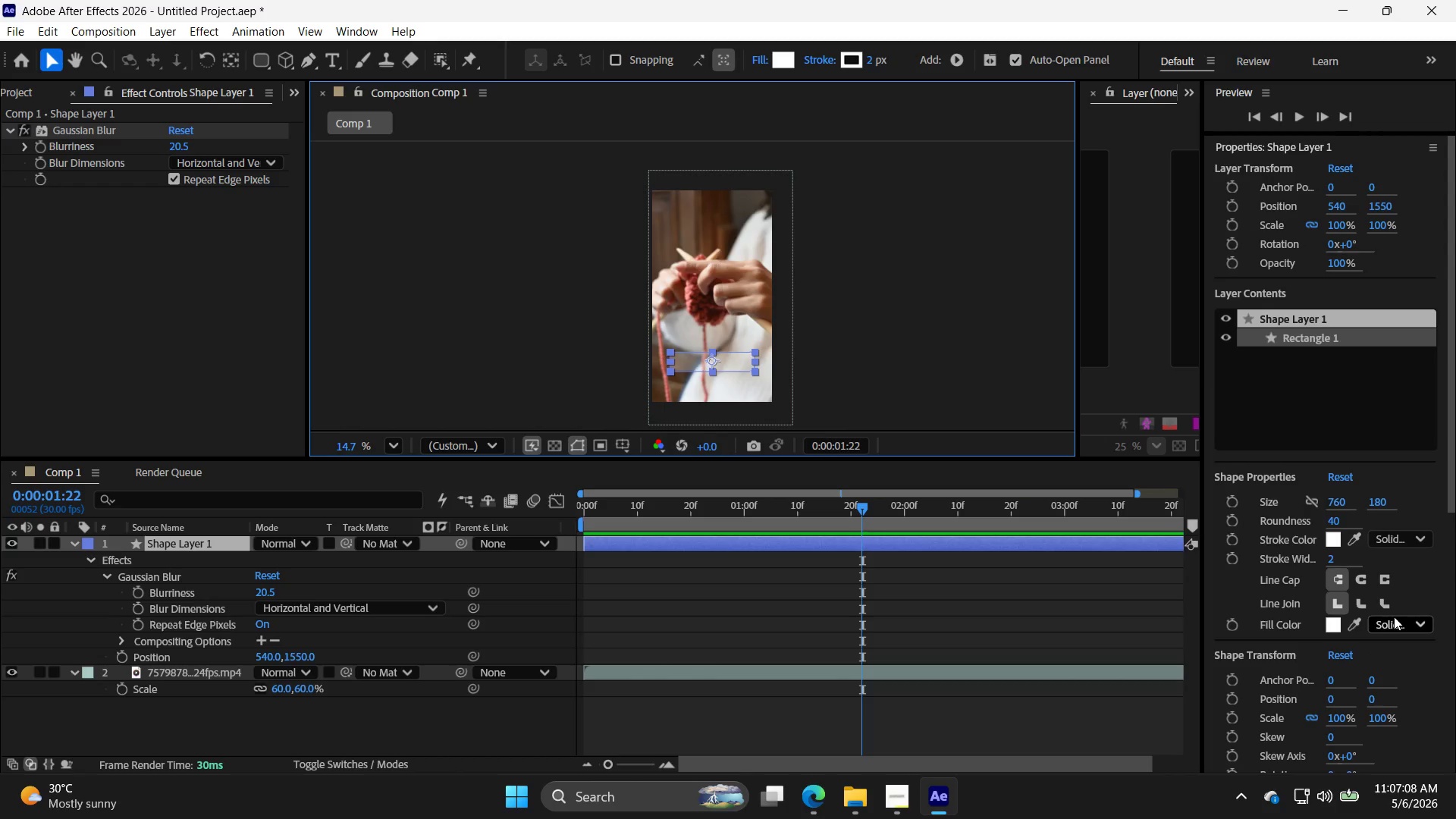 
left_click([1410, 562])
 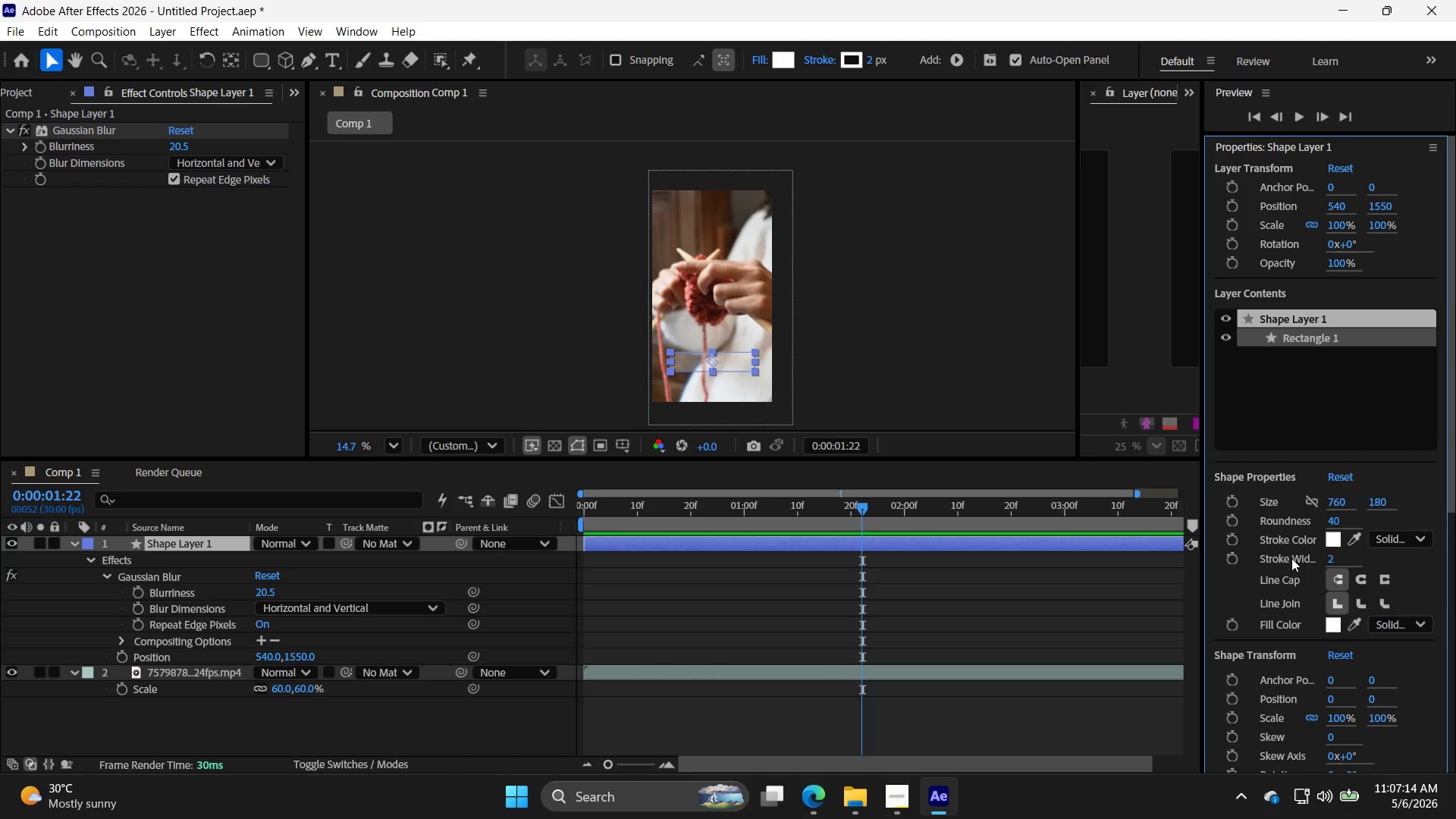 
left_click([1291, 558])
 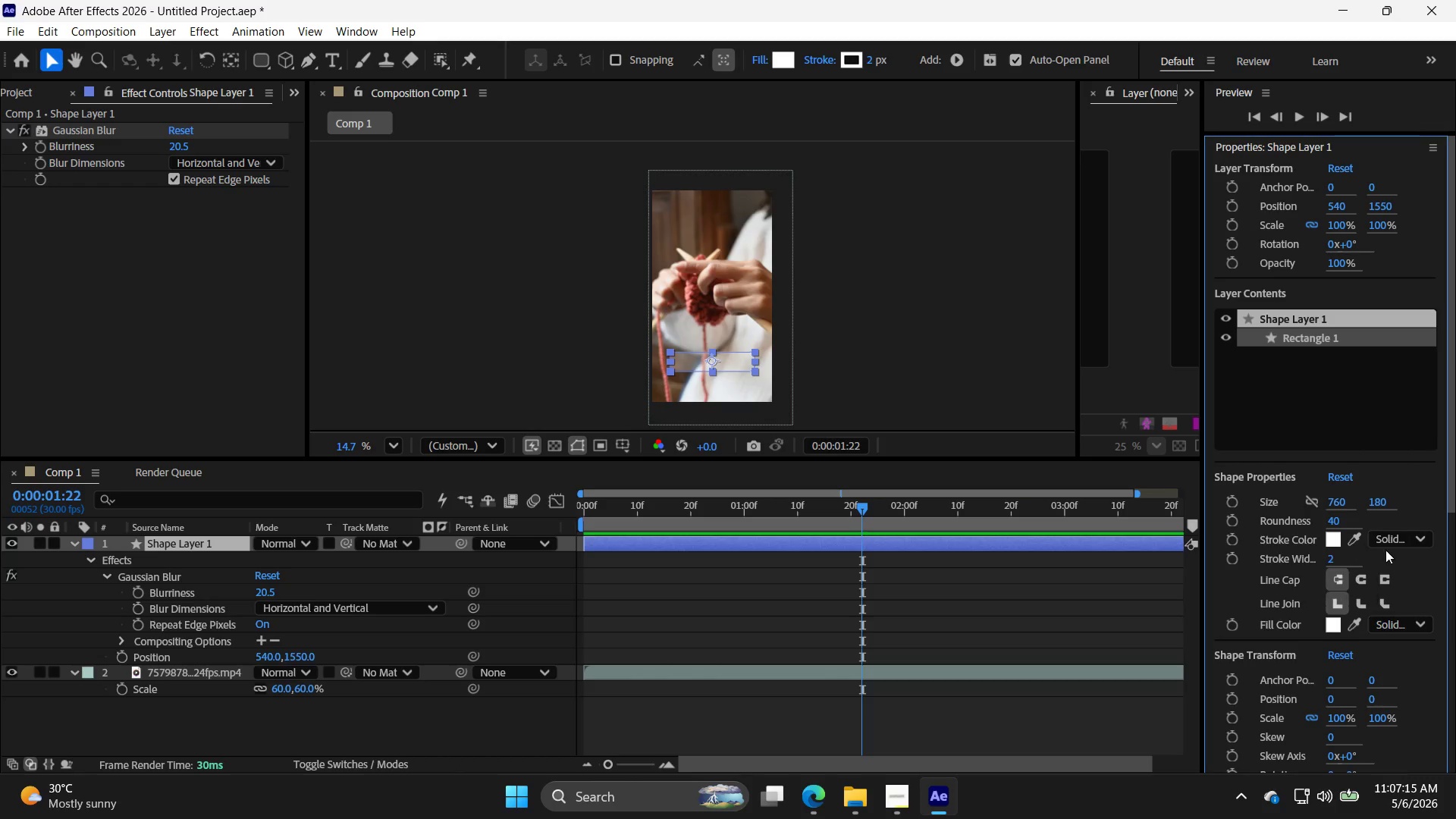 
left_click([1397, 538])
 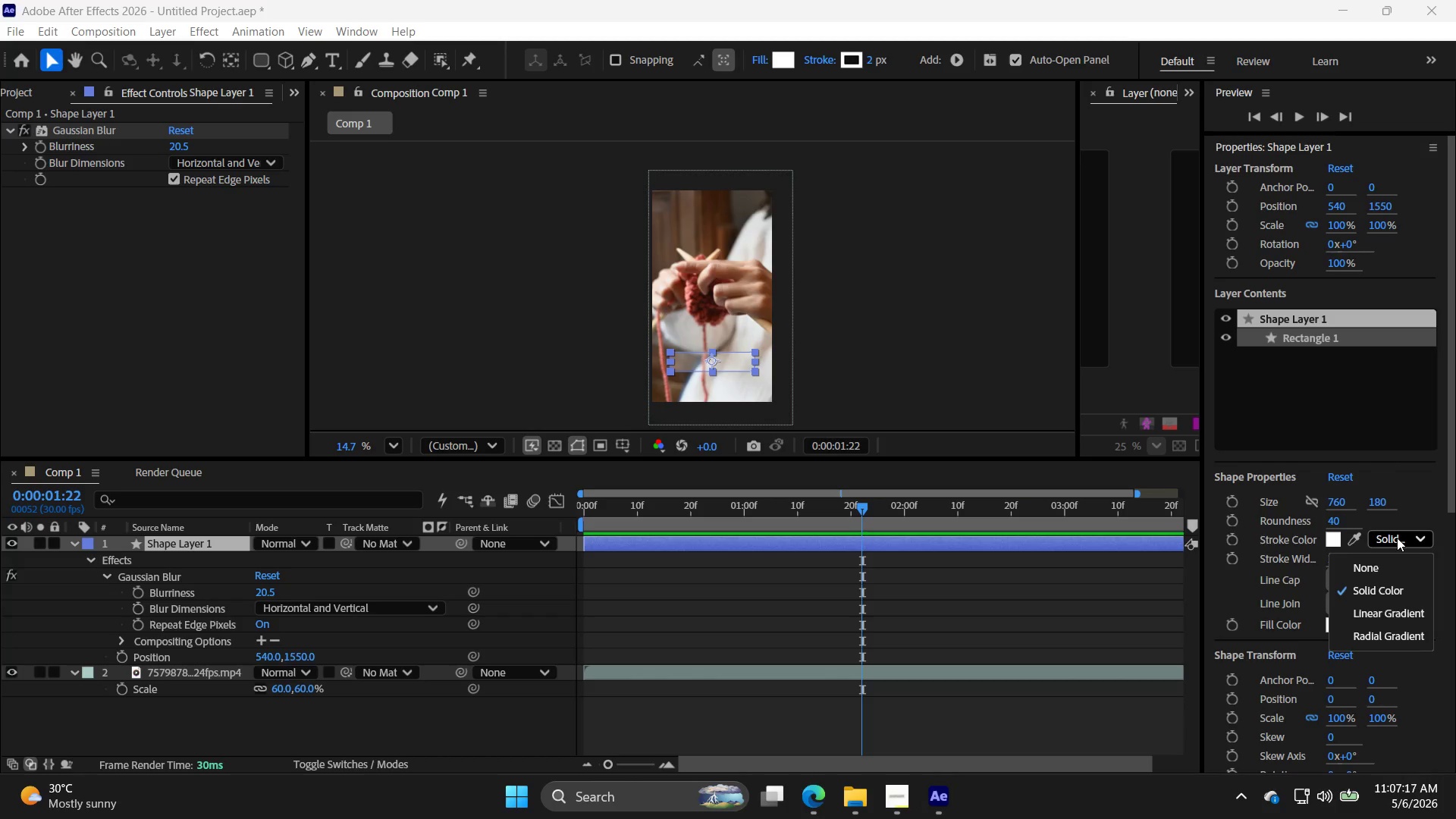 
left_click([1397, 538])
 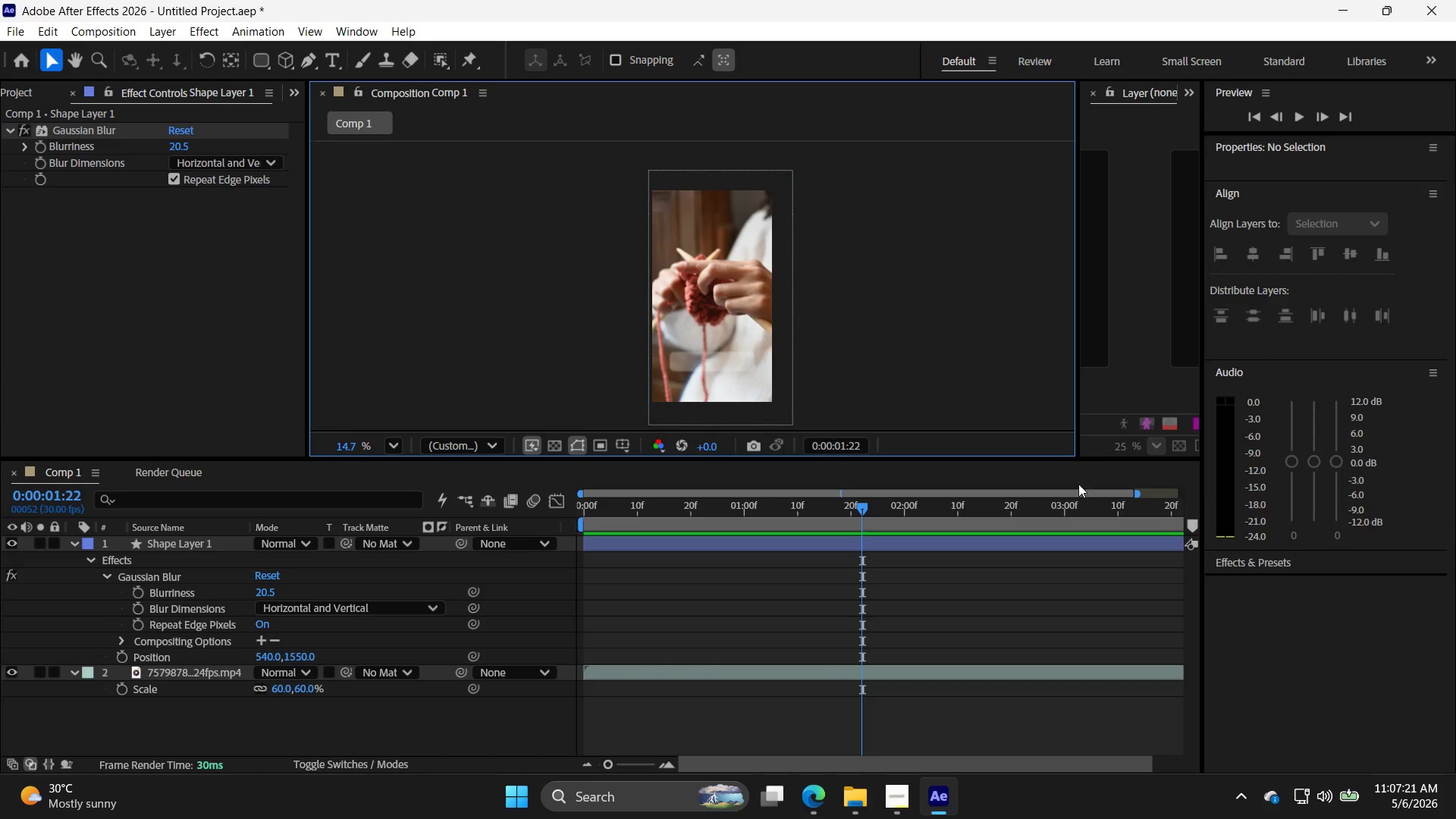 
hold_key(key=AltLeft, duration=0.86)
scroll: coordinate [718, 370], scroll_direction: up, amount: 6.0
 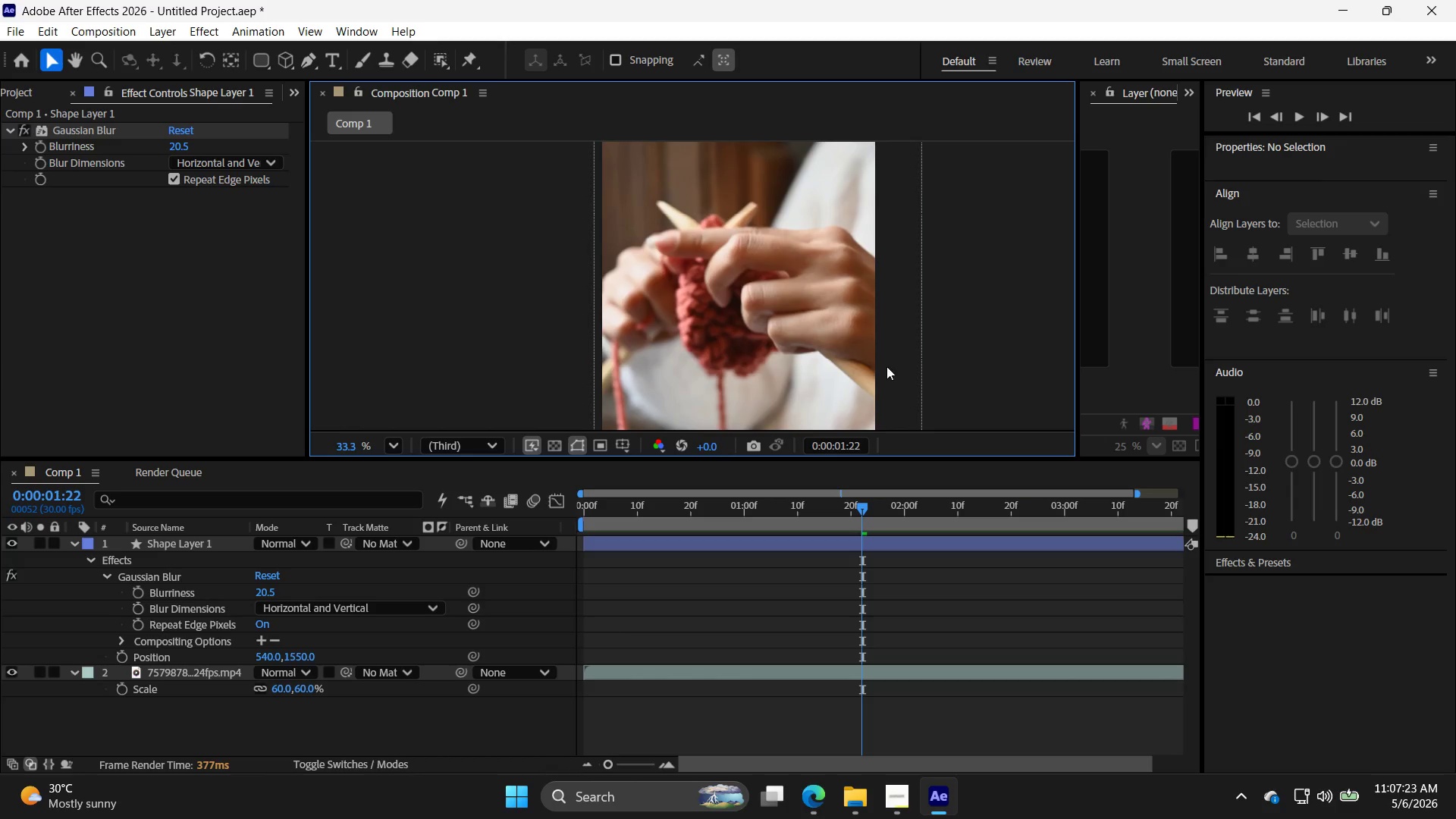 
scroll: coordinate [839, 340], scroll_direction: down, amount: 9.0
 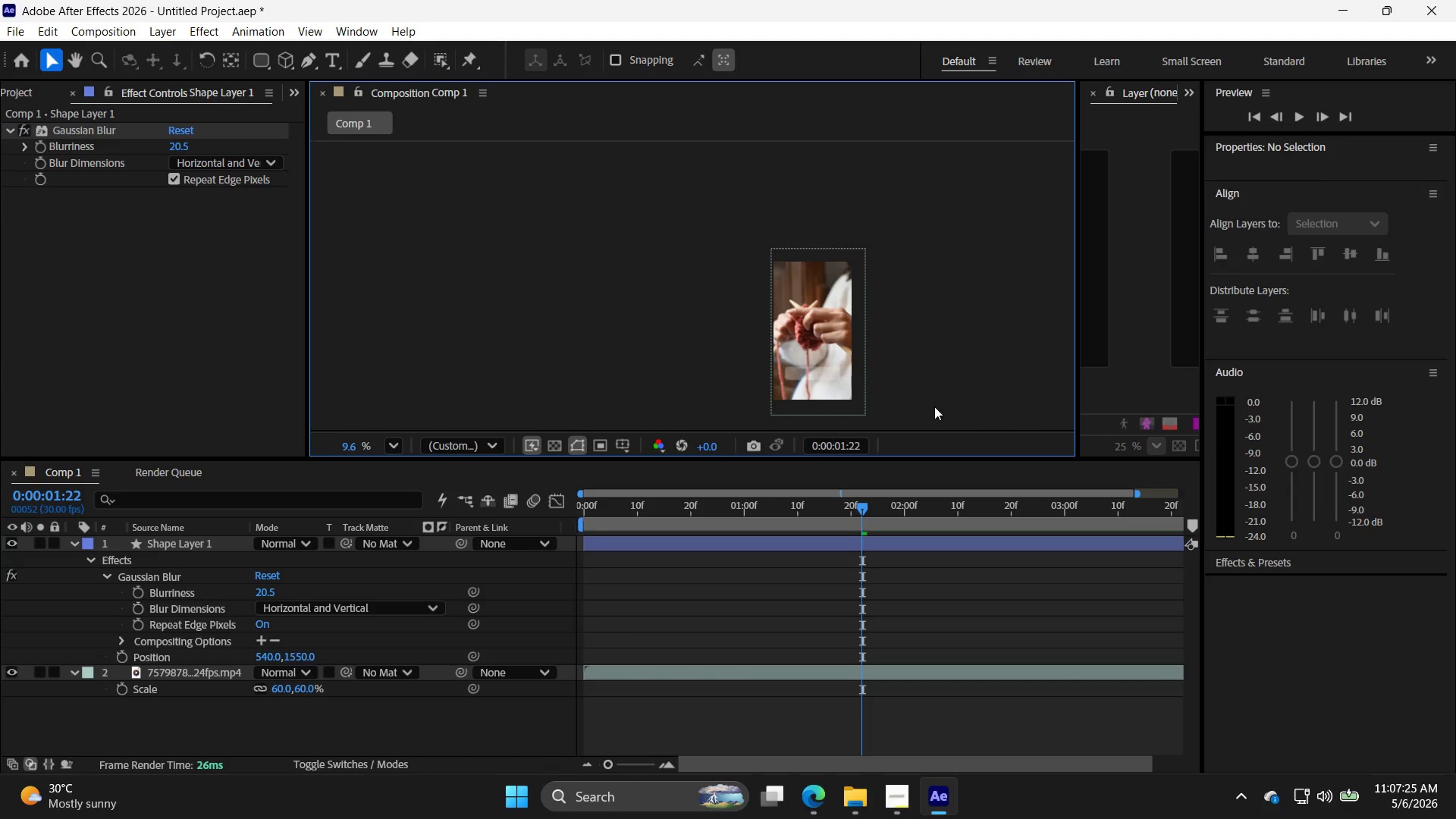 
hold_key(key=AltLeft, duration=0.36)
 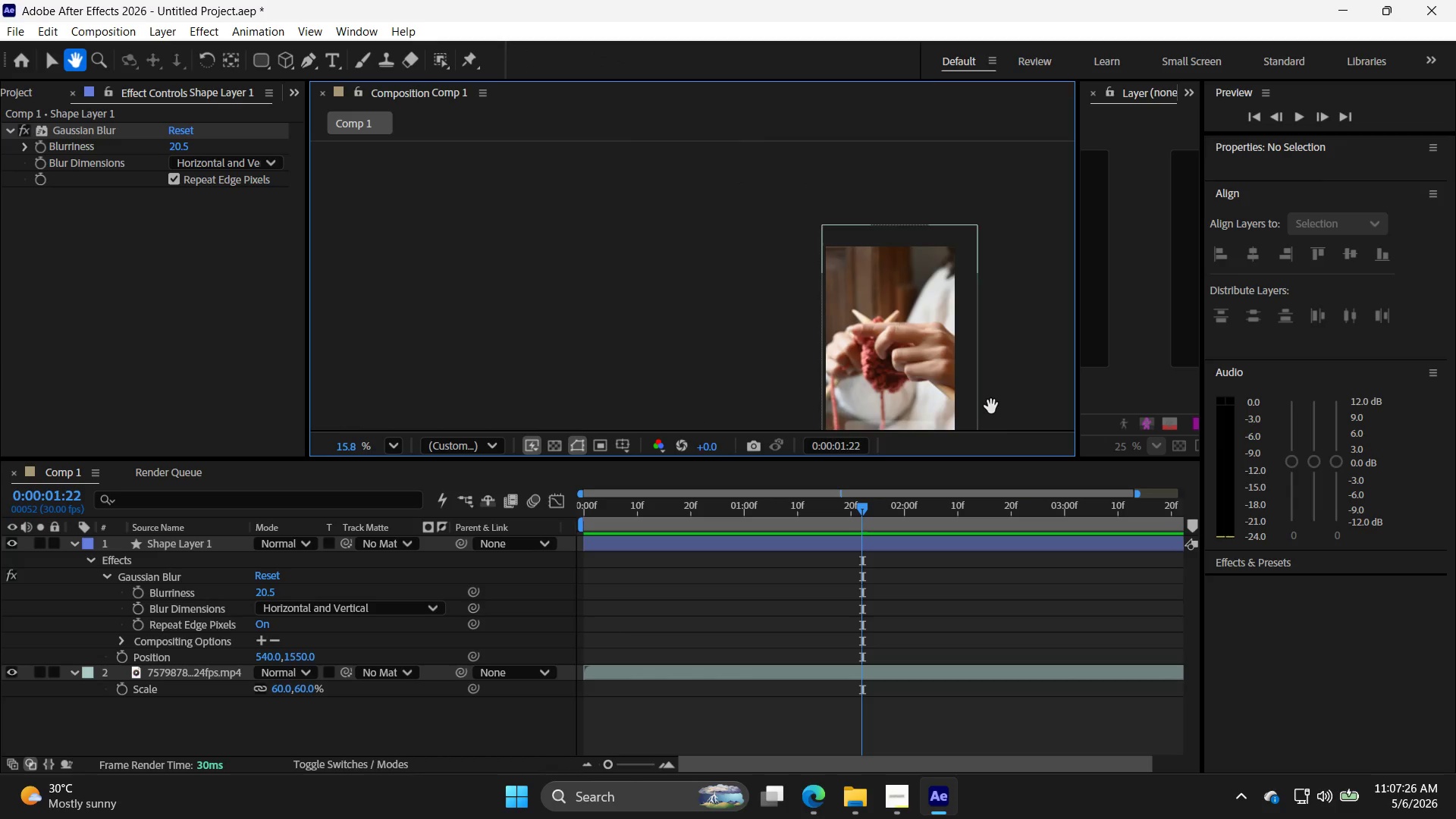 
hold_key(key=Space, duration=0.8)
 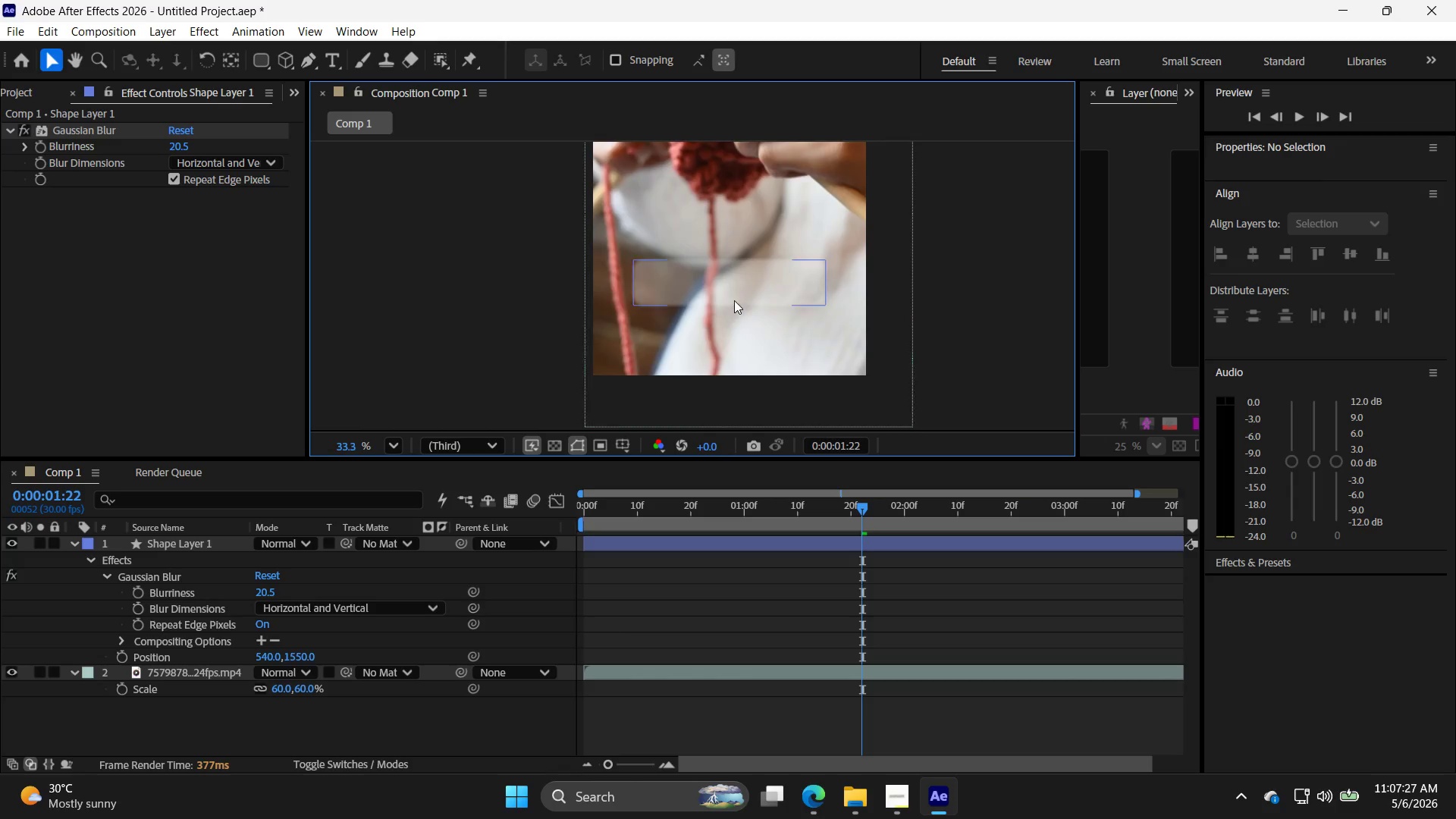 
scroll: coordinate [906, 422], scroll_direction: up, amount: 4.0
 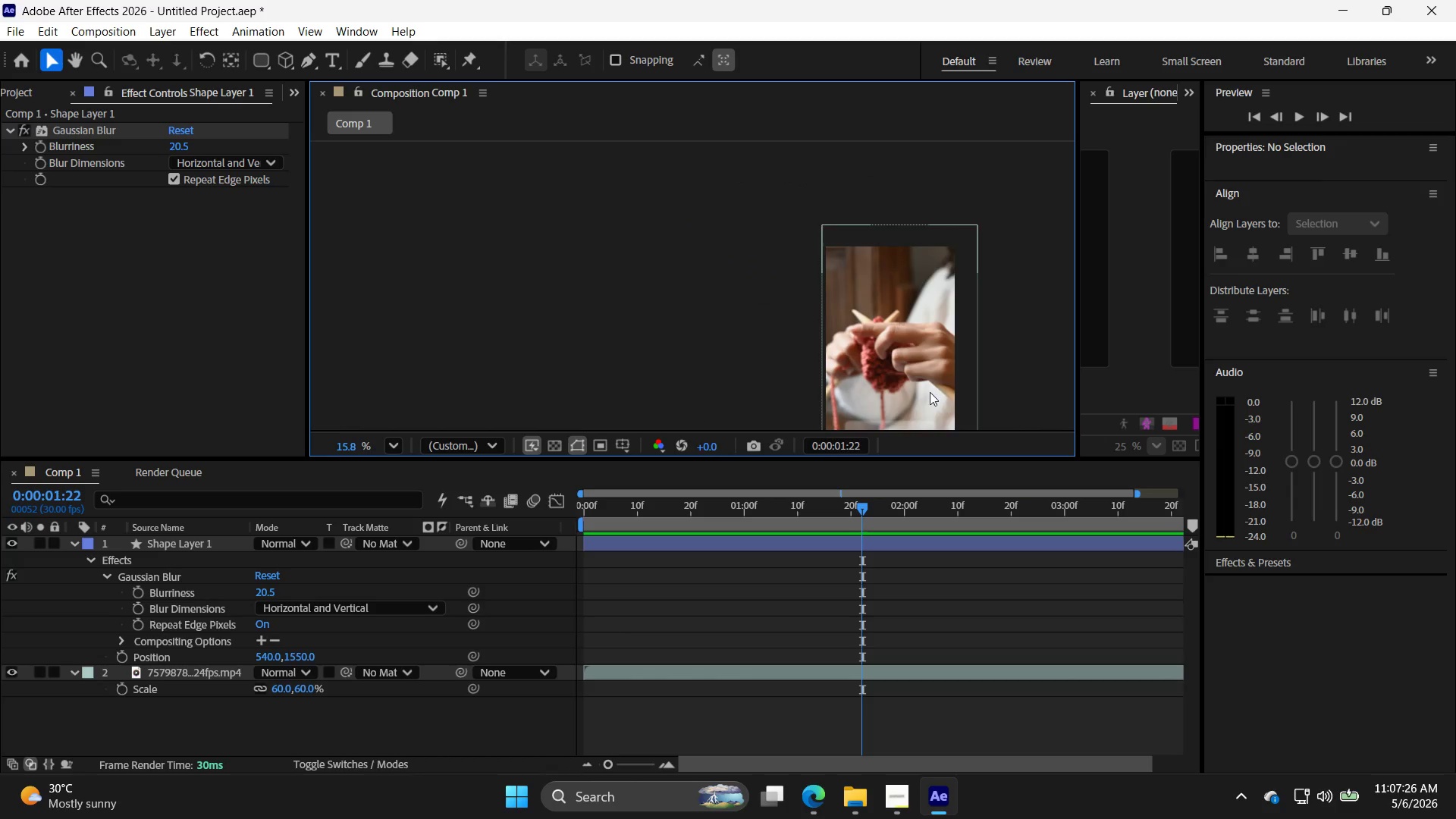 
left_click_drag(start_coordinate=[996, 407], to_coordinate=[814, 259])
 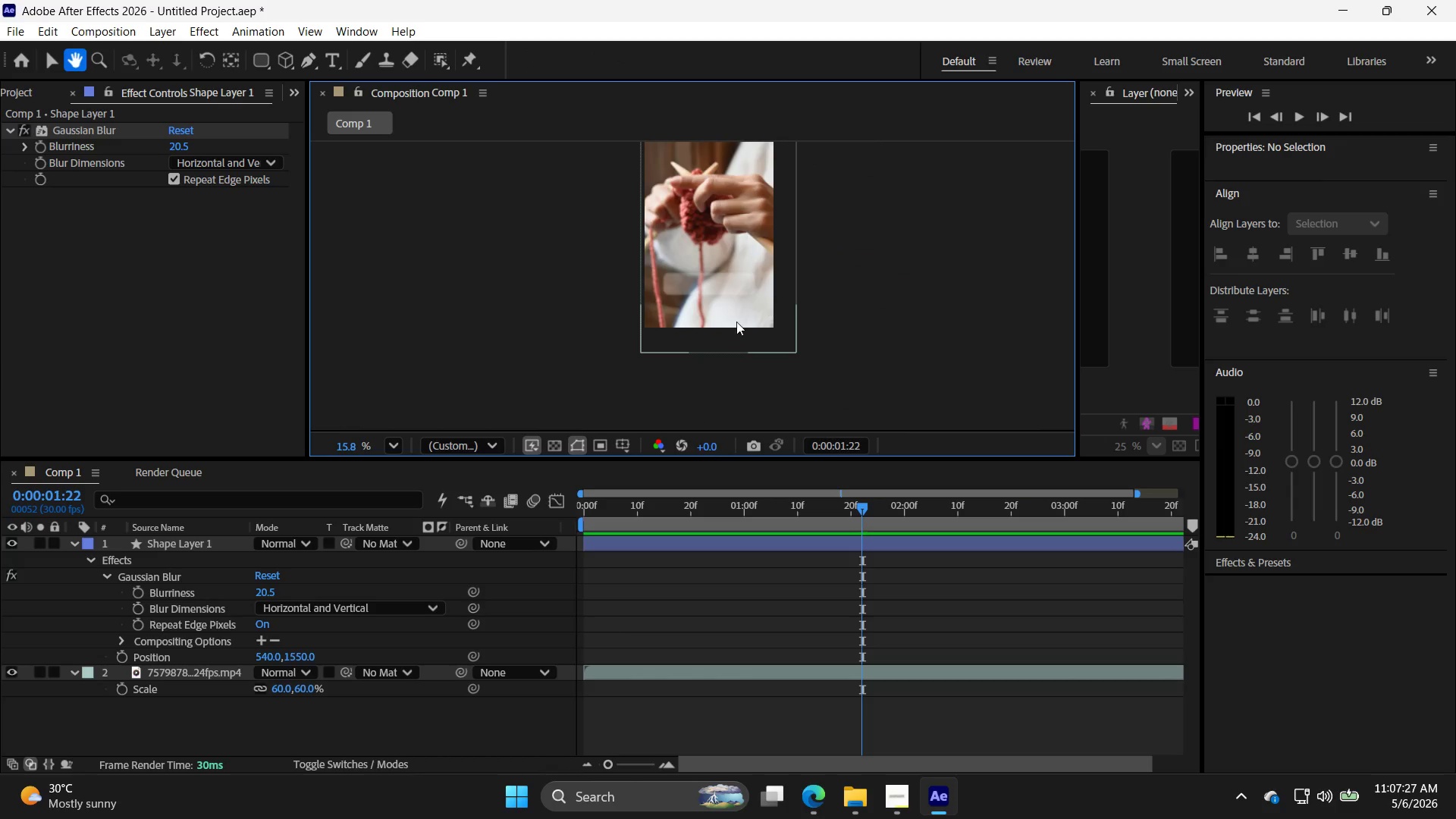 
hold_key(key=AltLeft, duration=0.72)
scroll: coordinate [730, 293], scroll_direction: up, amount: 11.0
 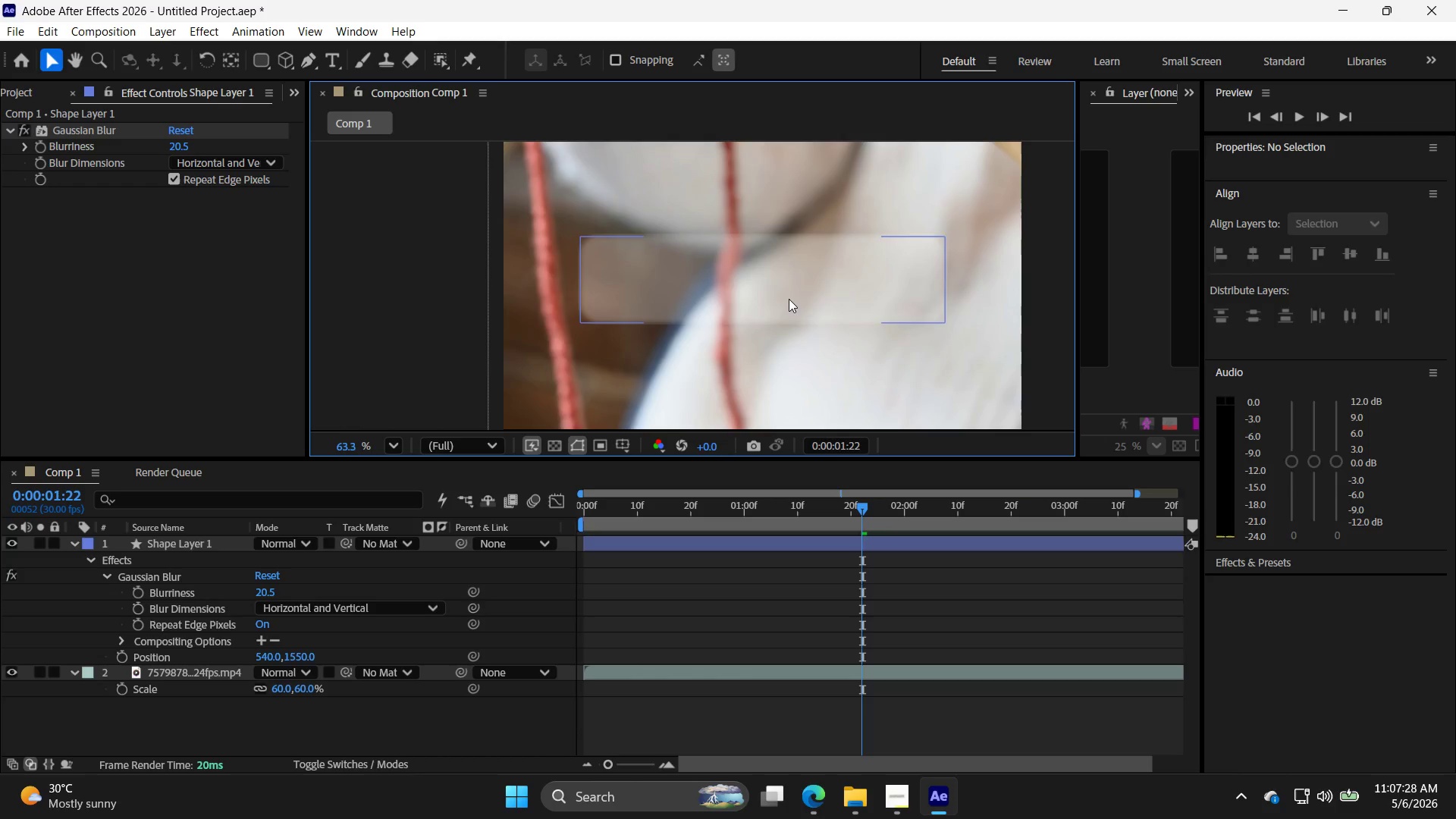 
left_click([792, 299])
 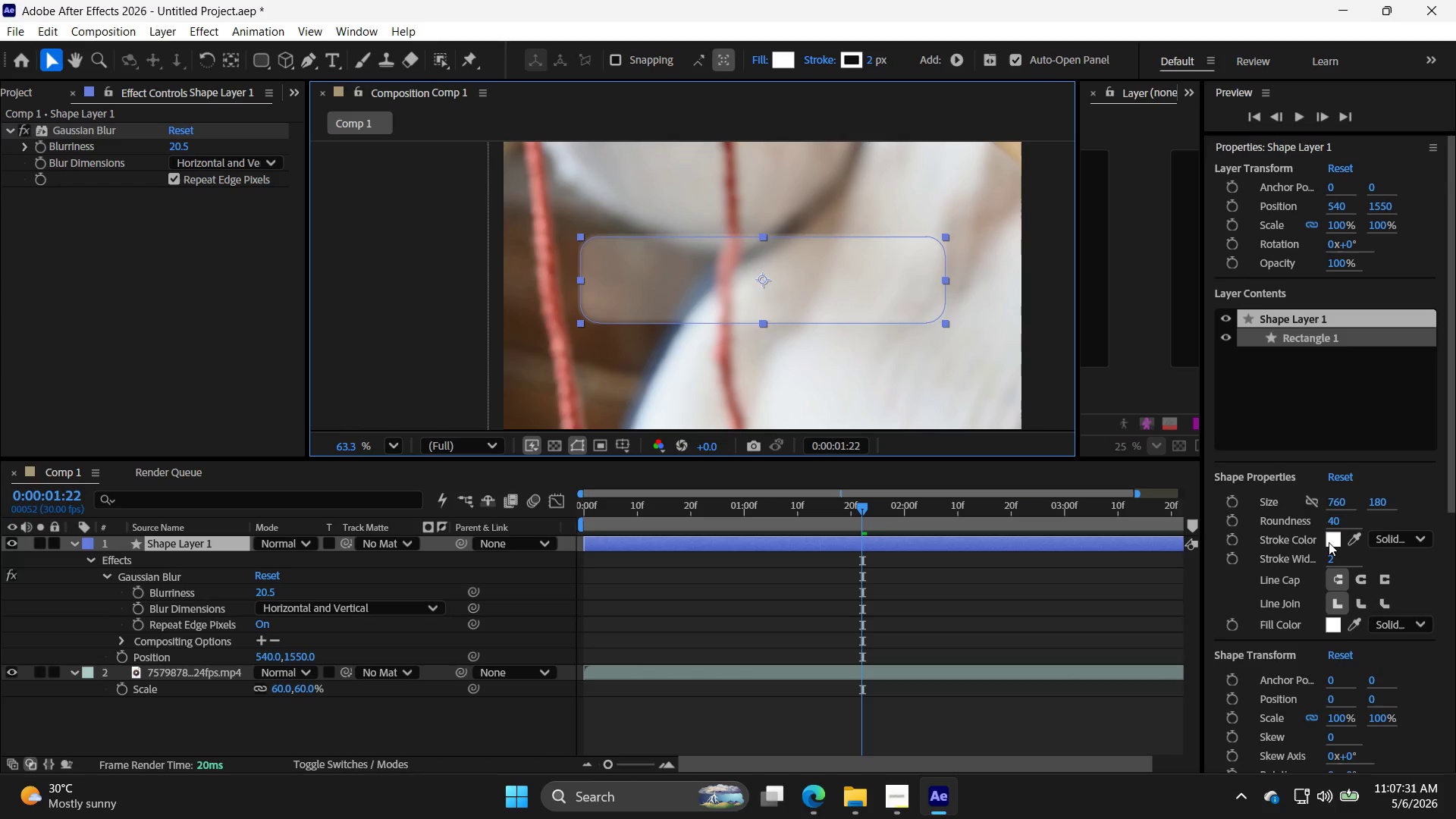 
scroll: coordinate [1306, 629], scroll_direction: down, amount: 2.0
 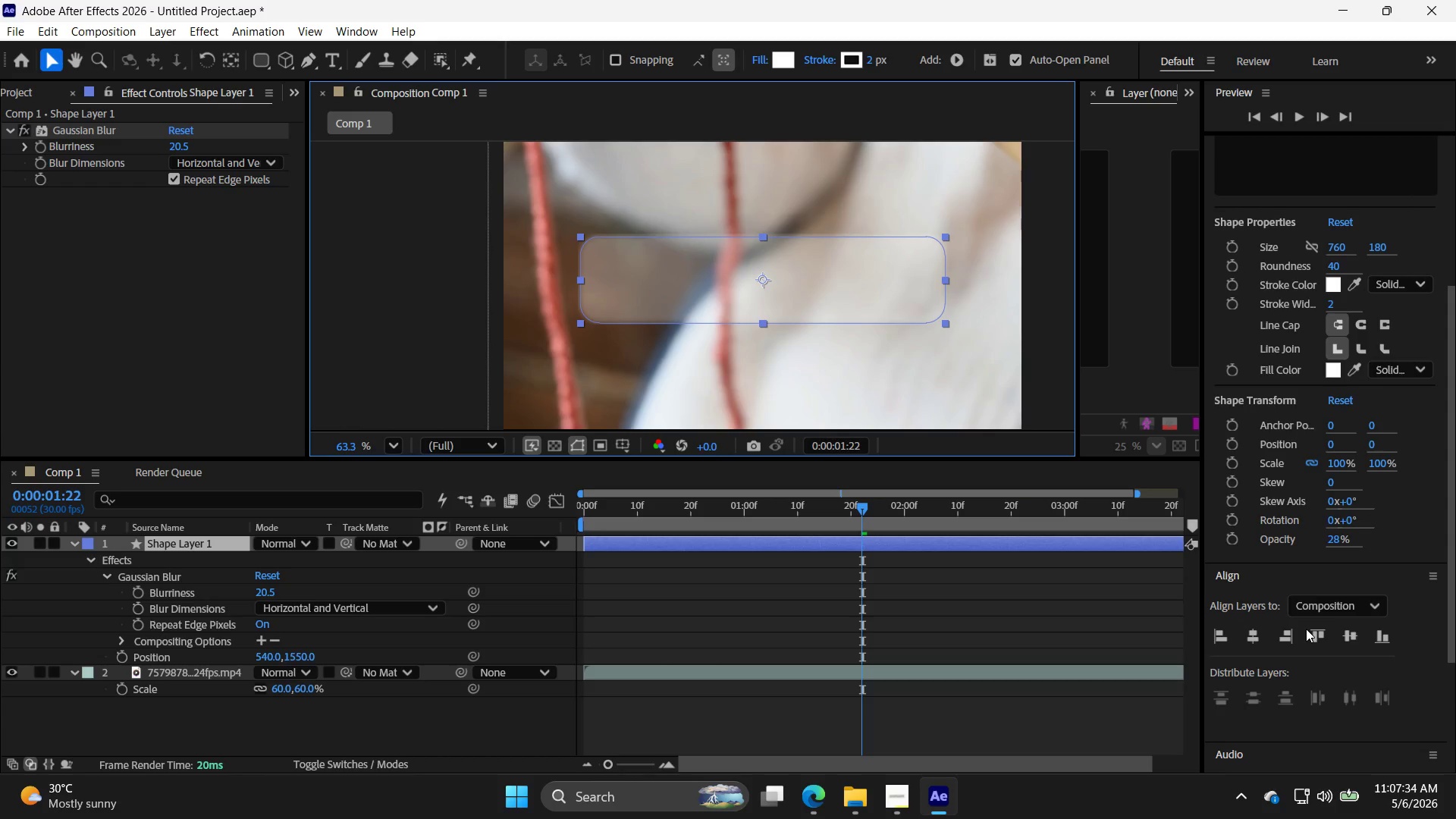 
scroll: coordinate [1306, 629], scroll_direction: up, amount: 1.0
 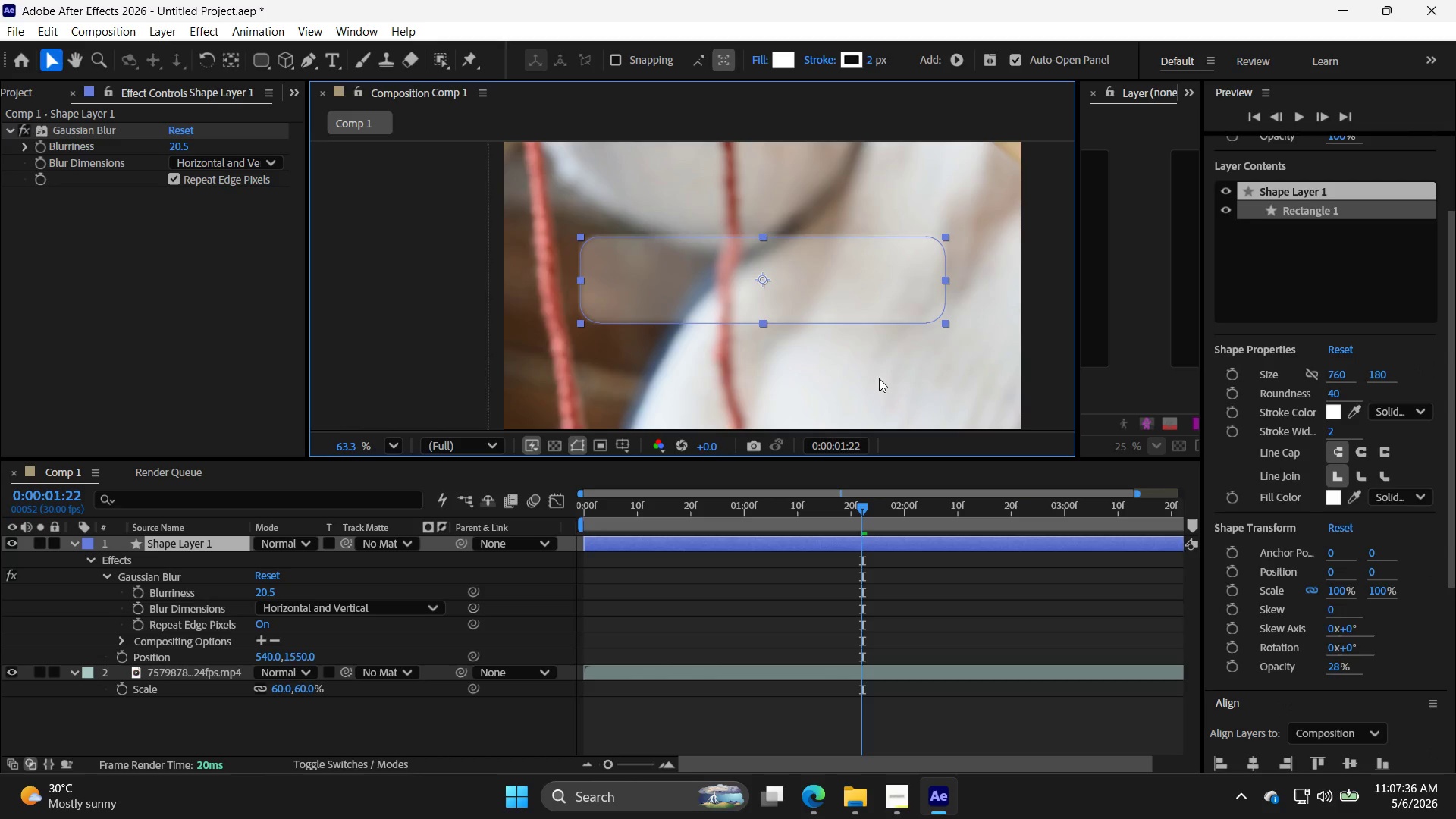 
left_click([860, 290])
 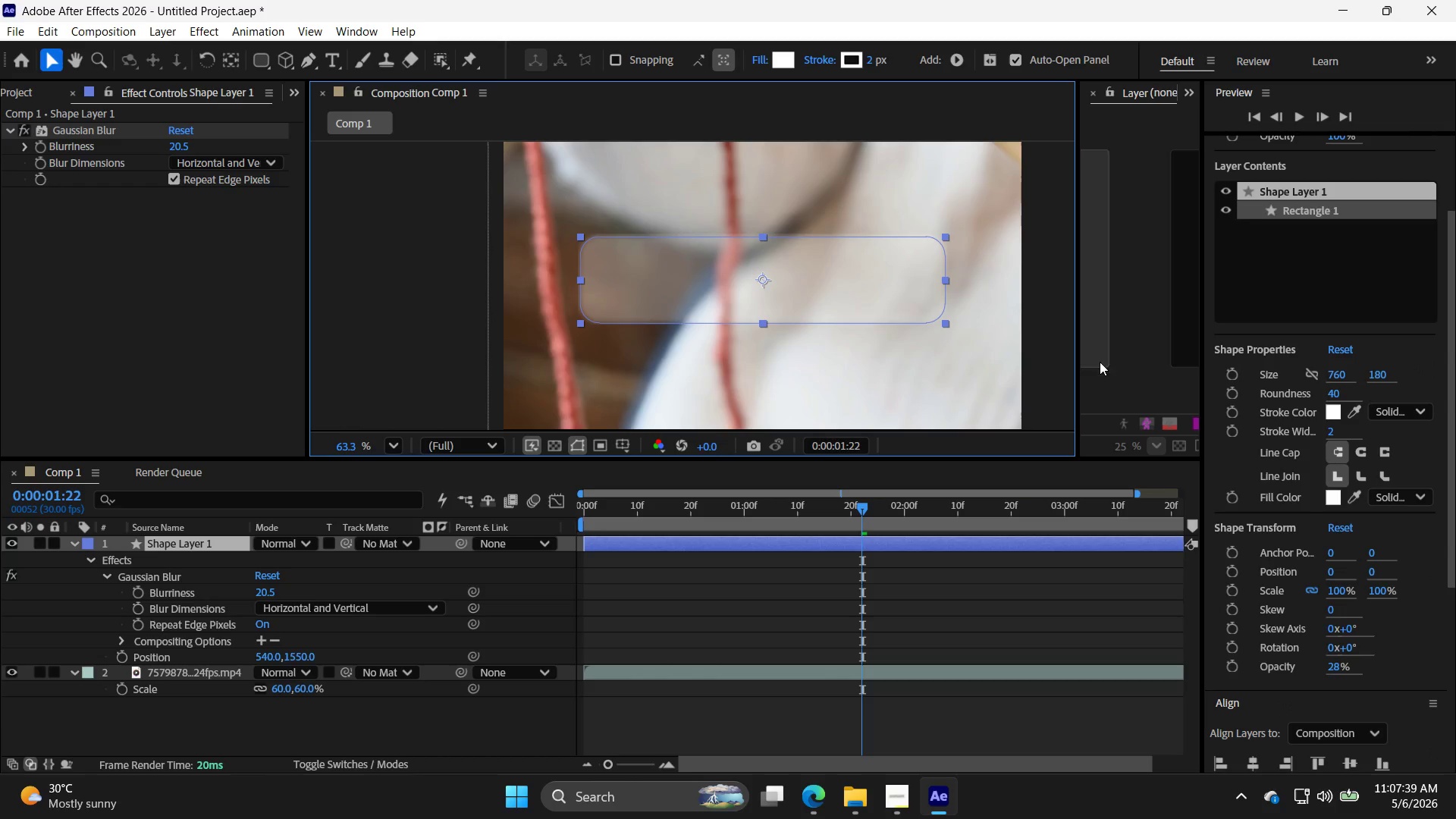 
left_click([1151, 371])
 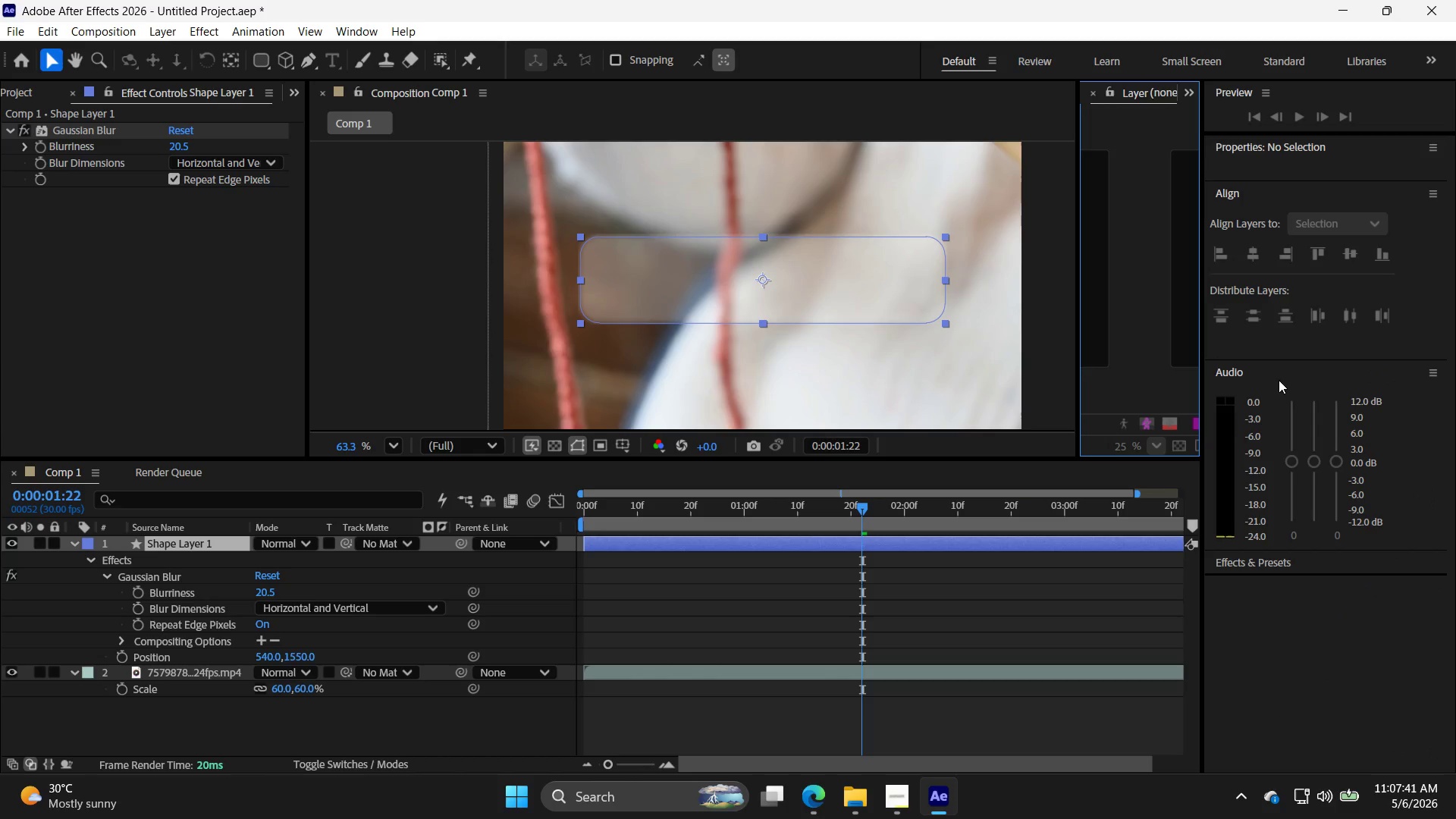 
left_click([848, 309])
 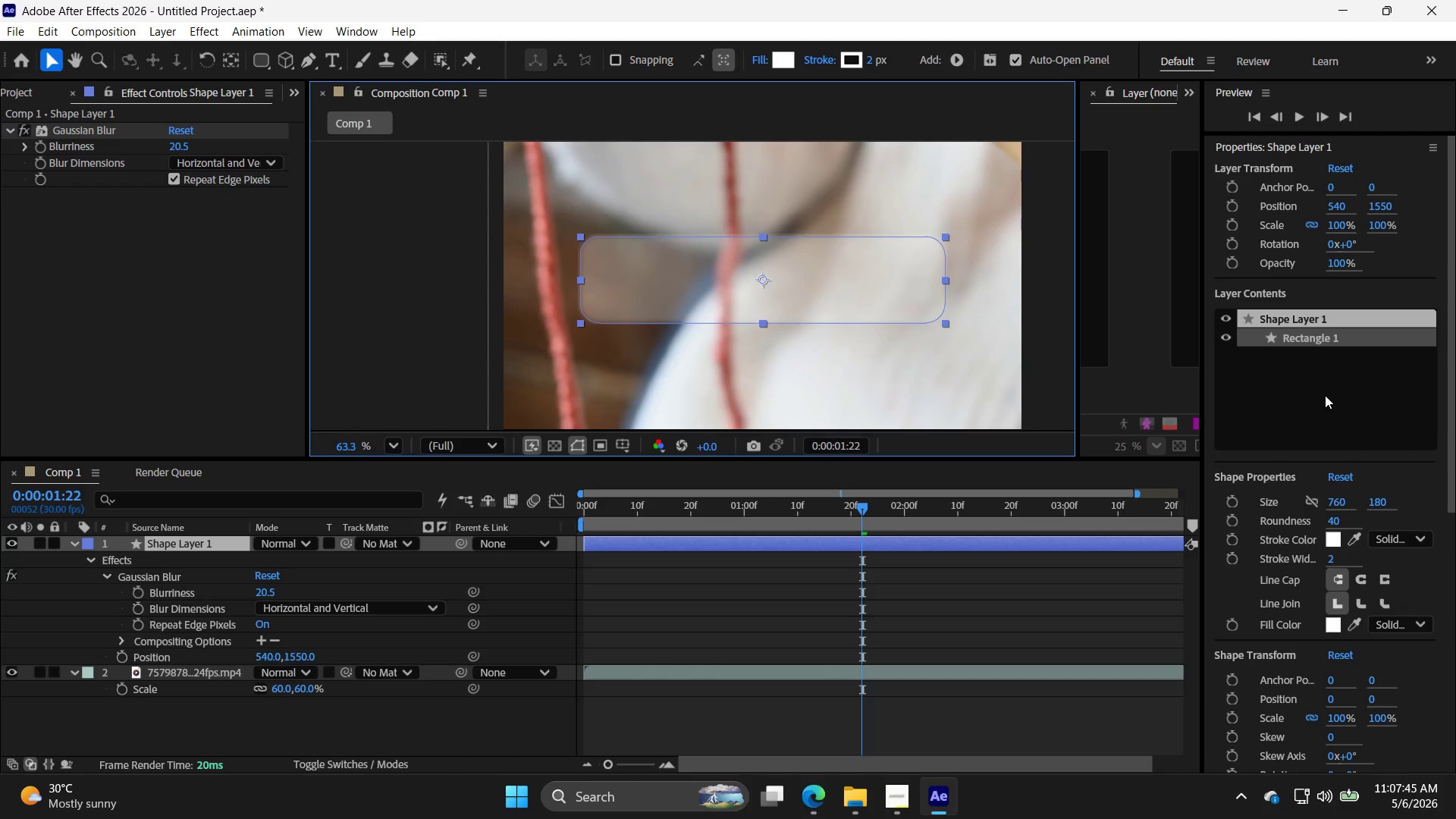 
wait(8.27)
 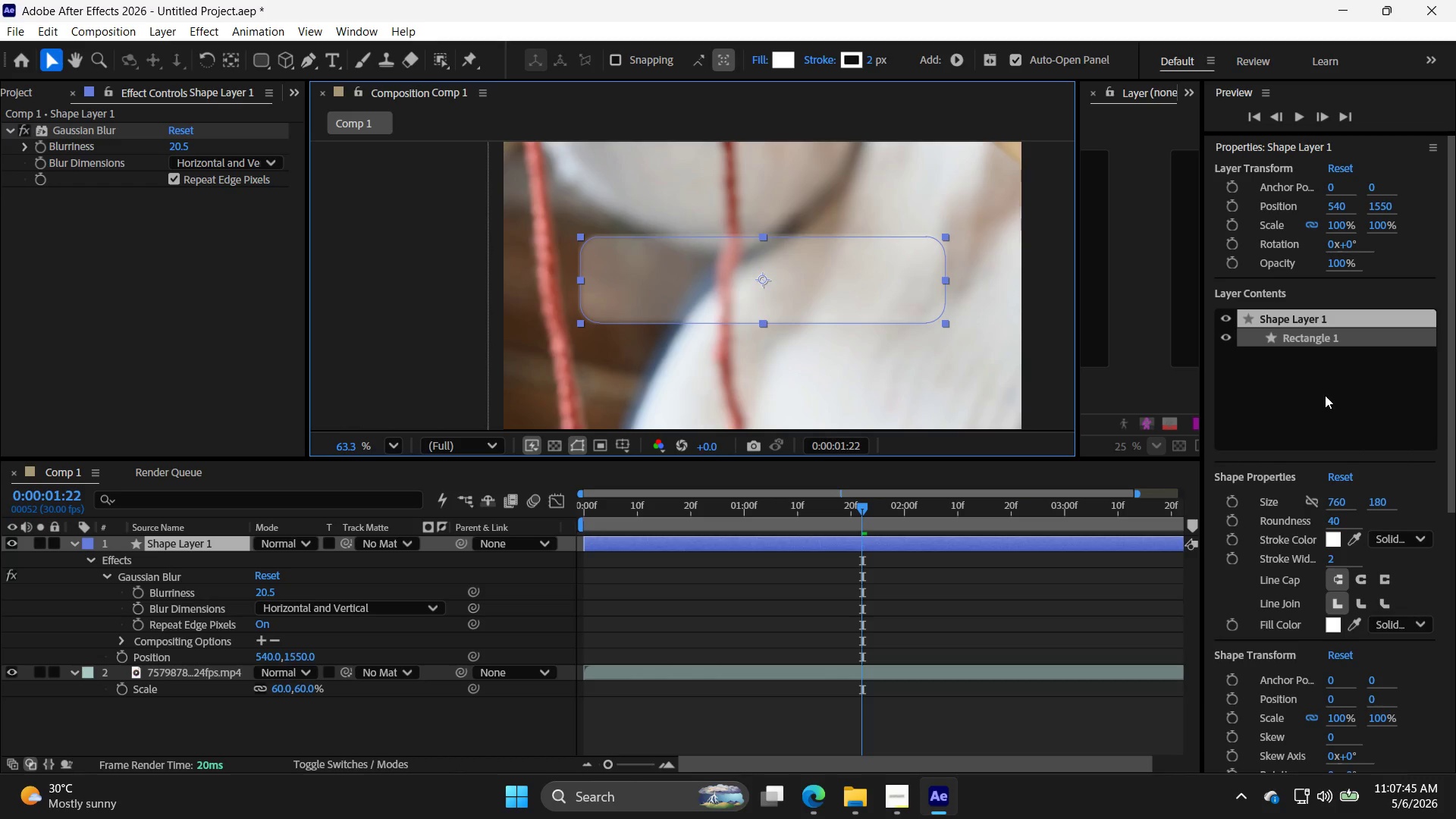 
left_click_drag(start_coordinate=[858, 512], to_coordinate=[535, 506])
 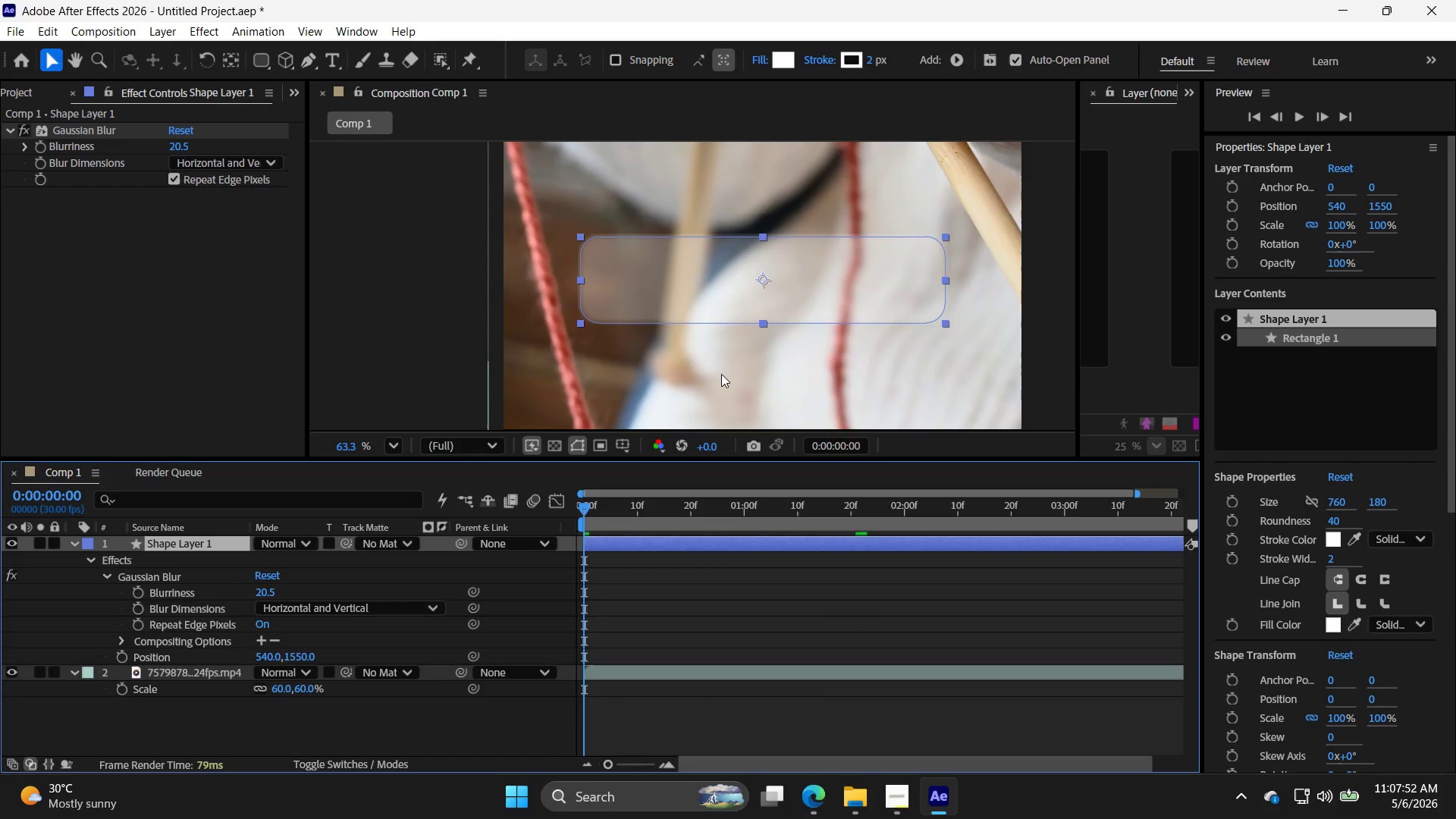 
type(tt)
 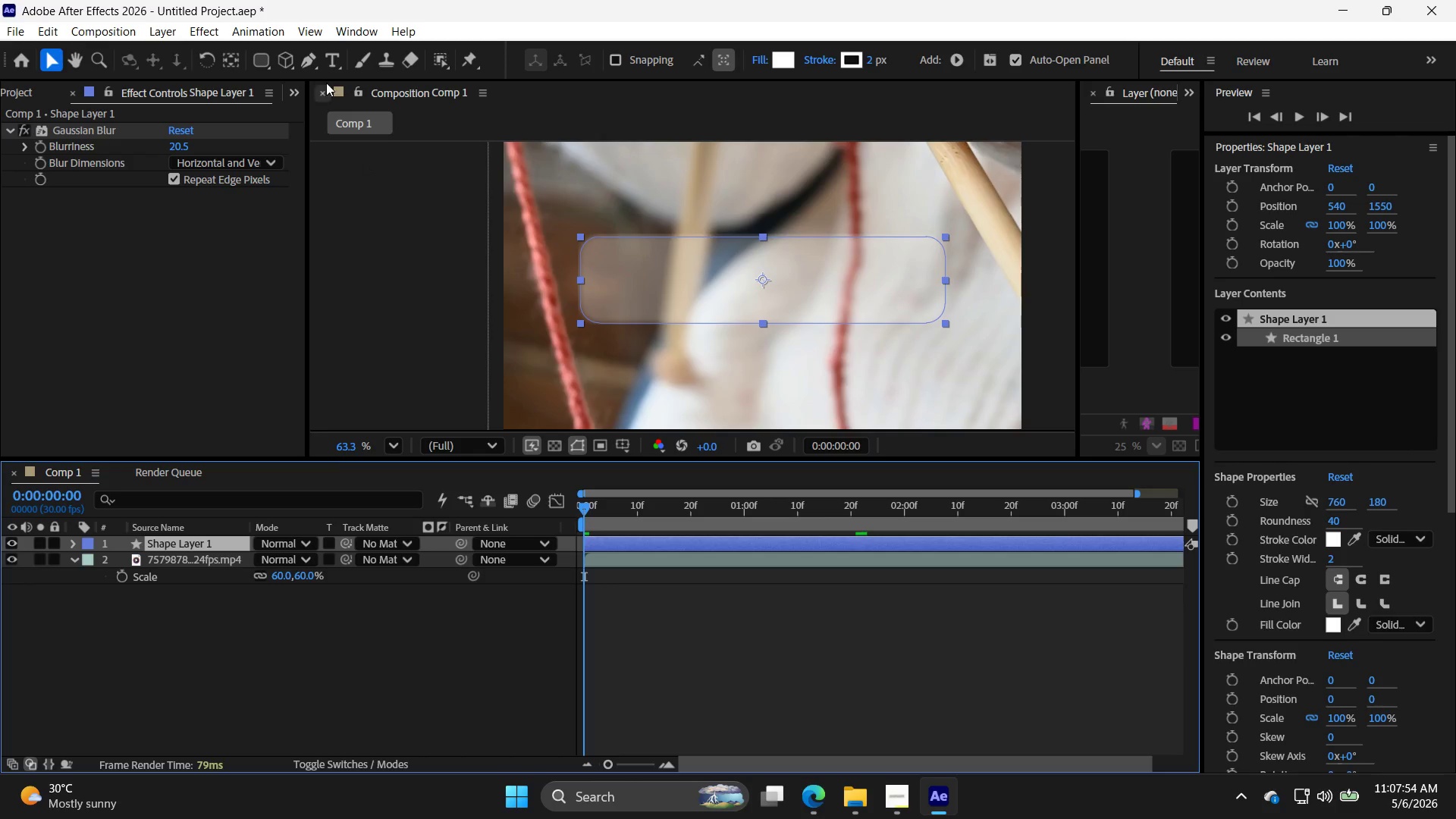 
left_click([331, 61])
 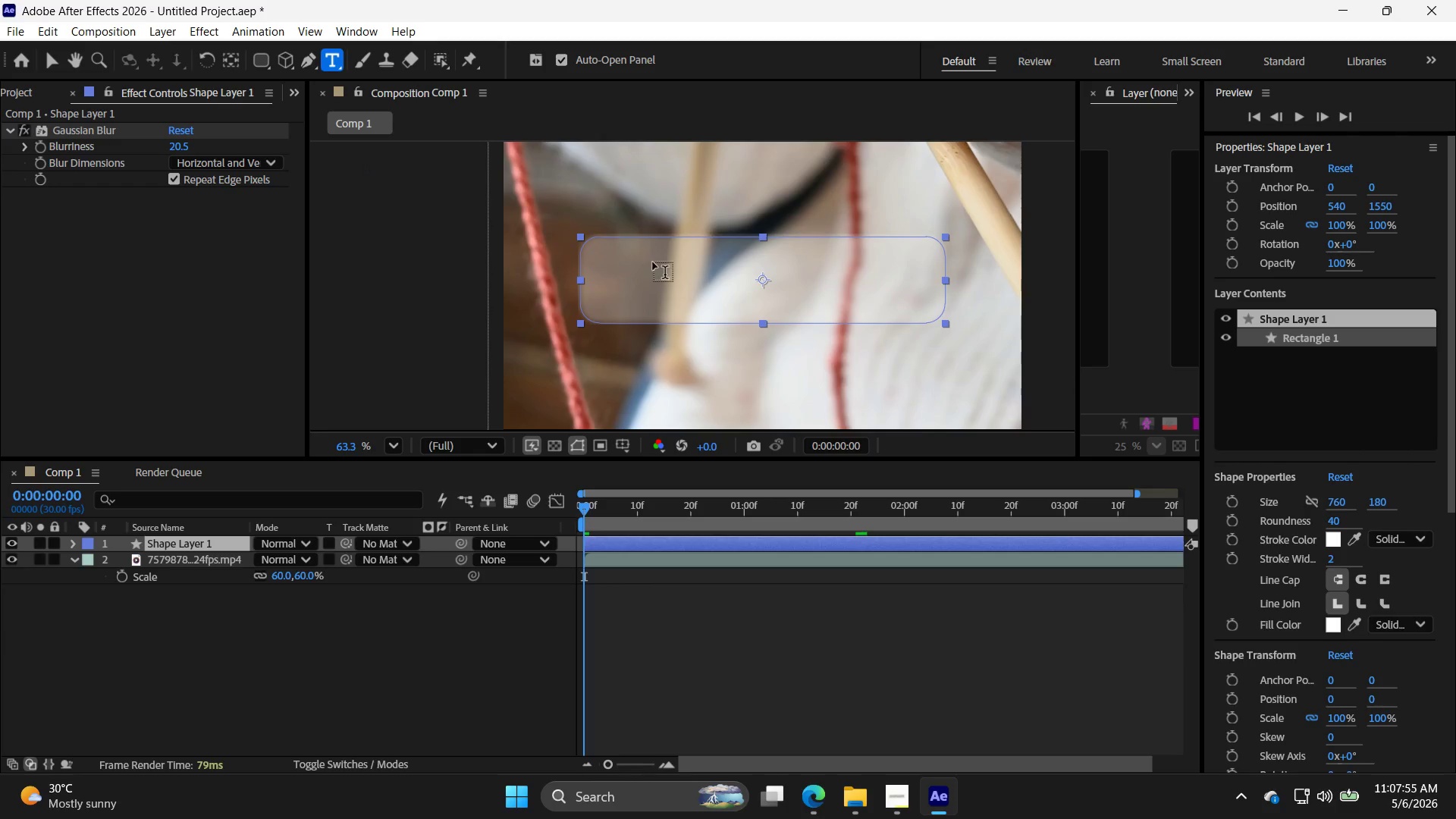 
left_click([664, 274])
 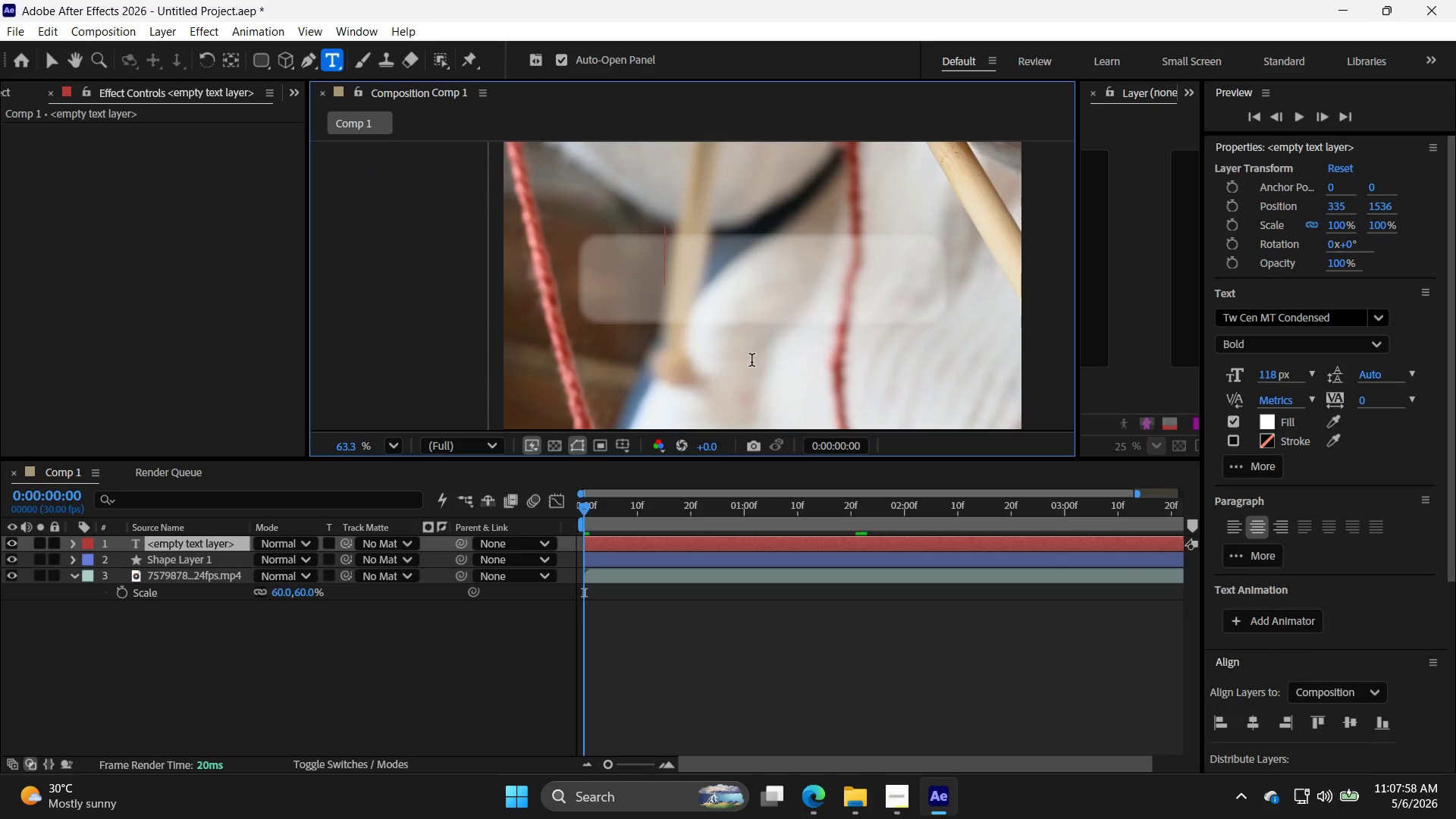 
type(NEW DF)
key(Backspace)
type(ROPPING)
 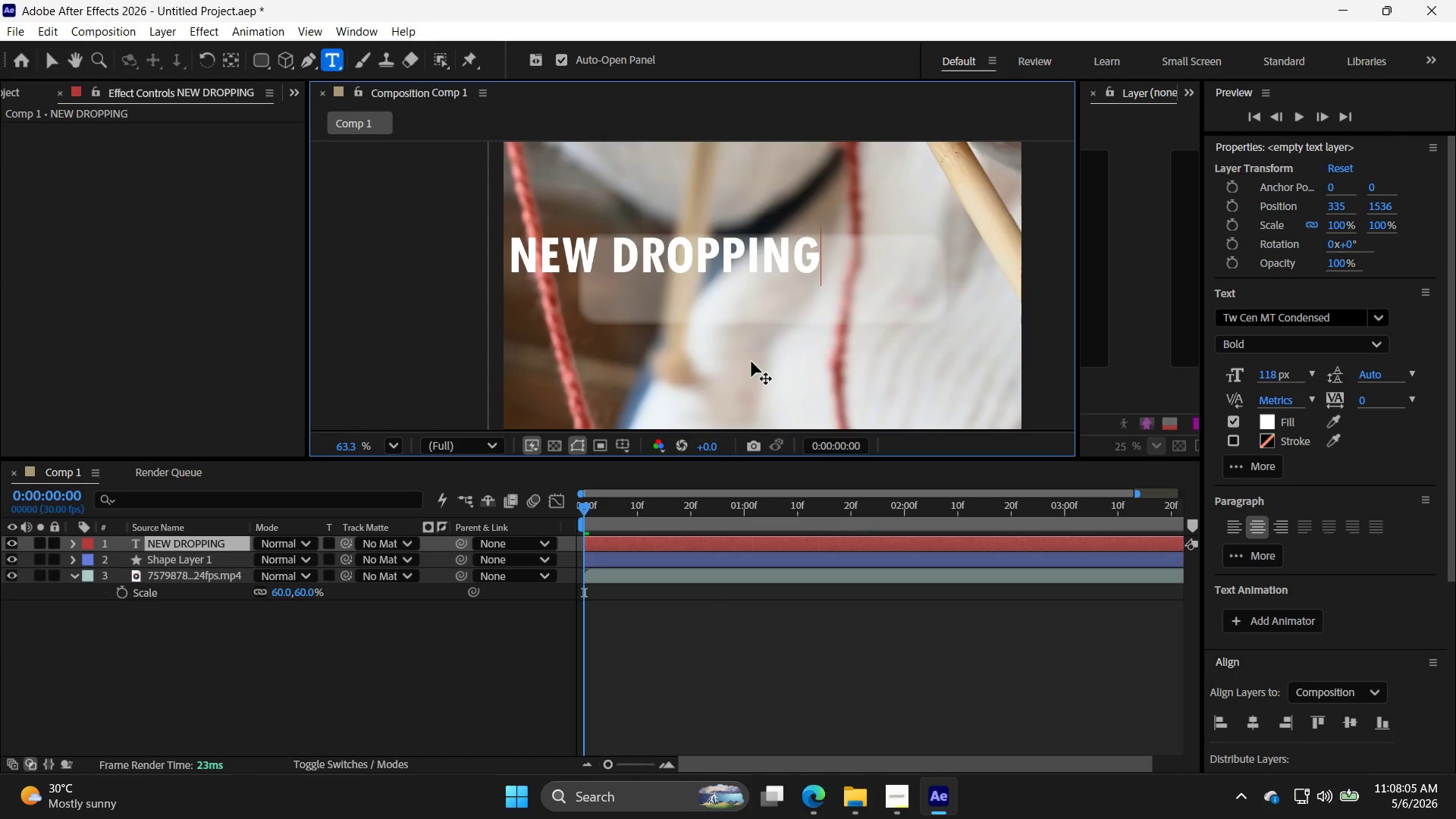 
key(Enter)
 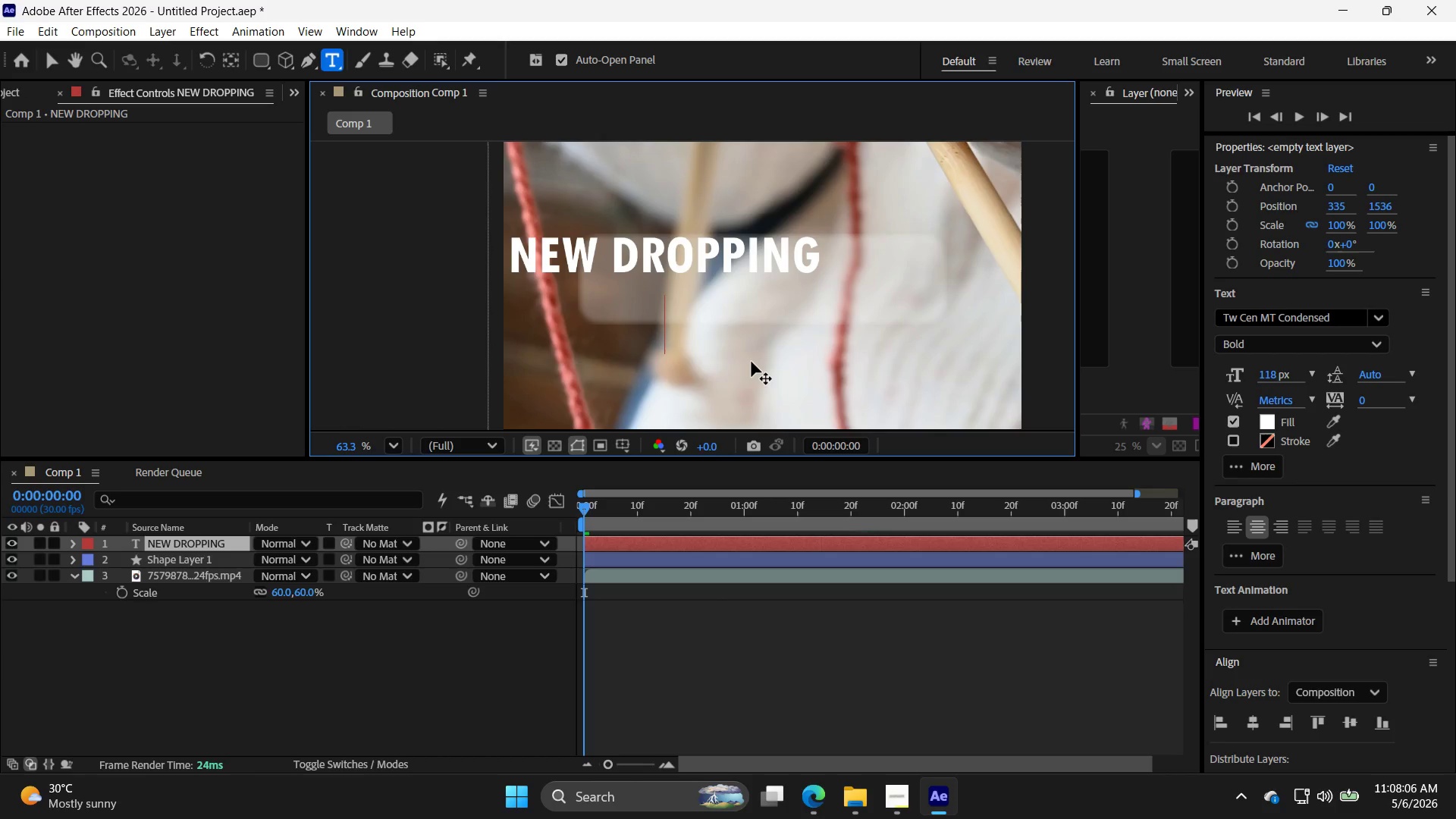 
type(SOON)
 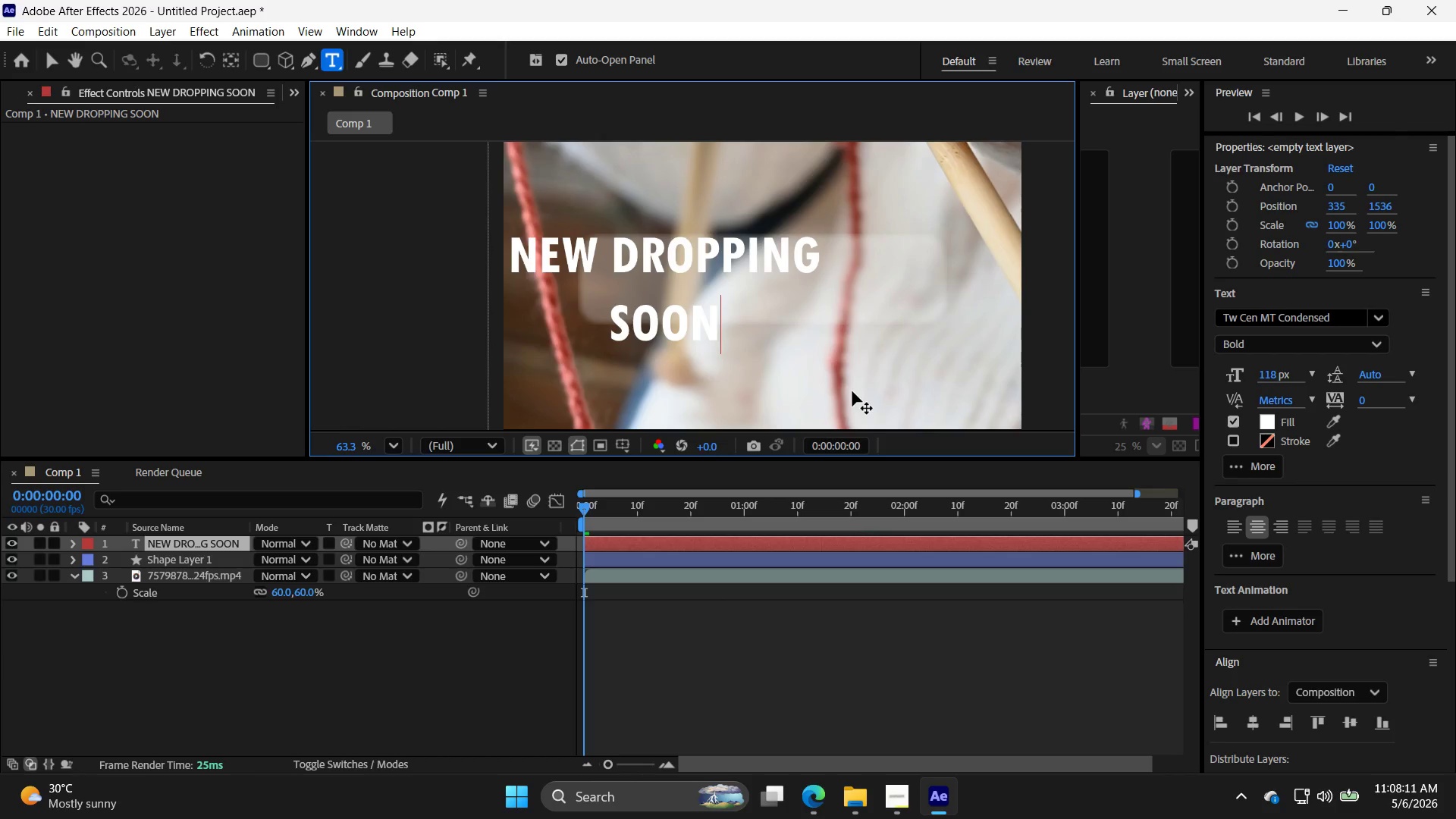 
wait(5.17)
 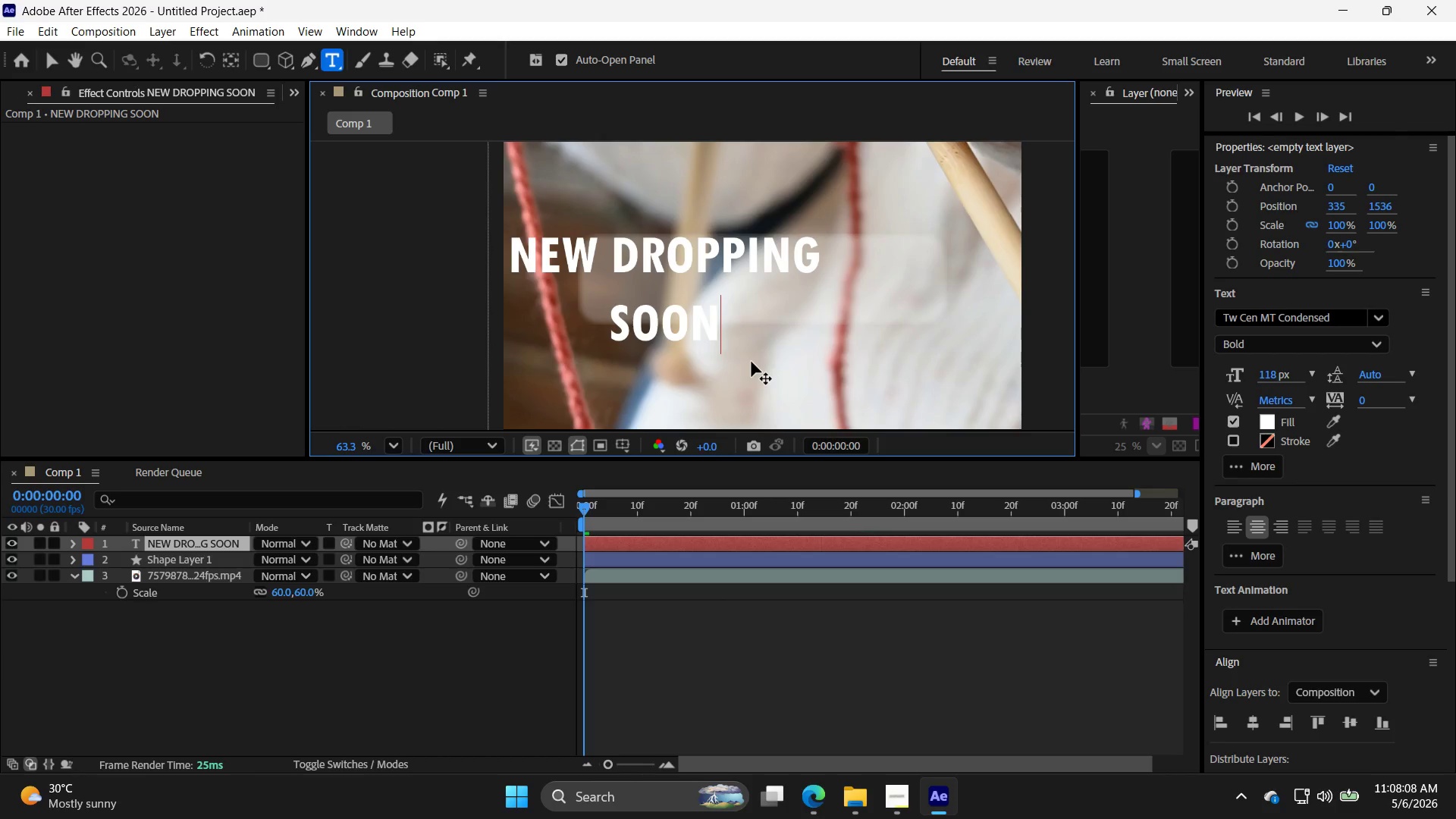 
key(Period)
 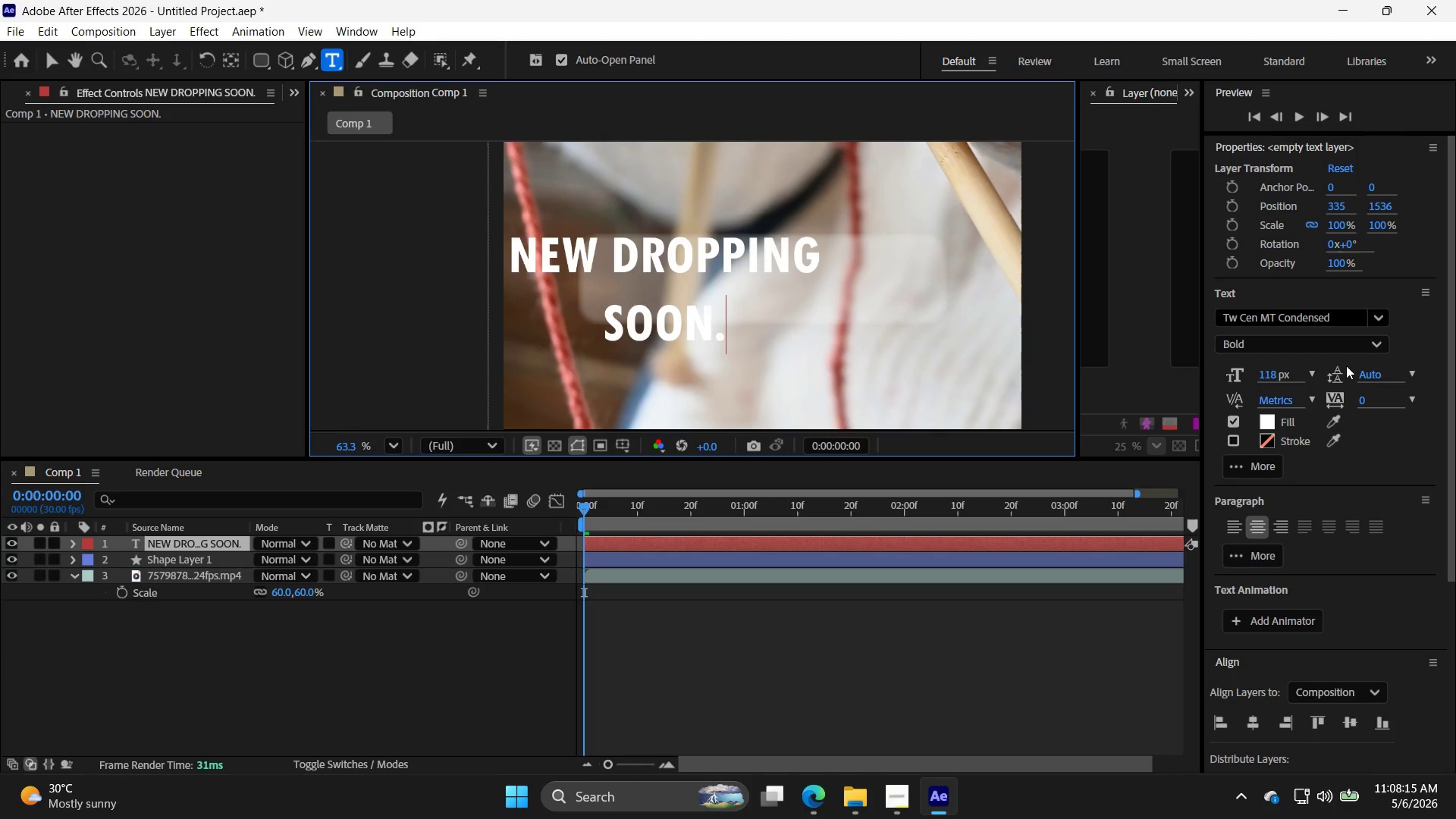 
left_click([1412, 373])
 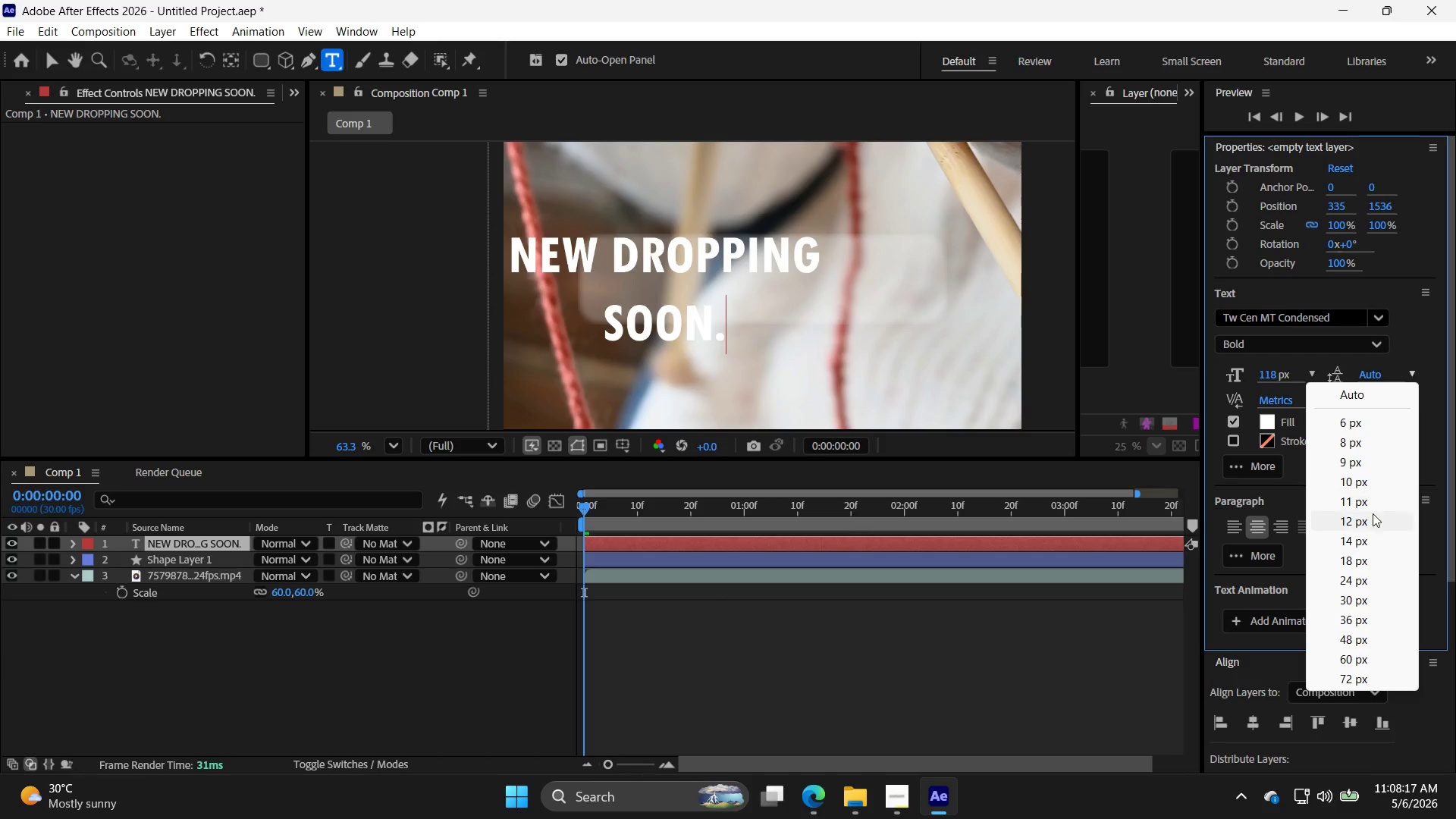 
left_click([1373, 544])
 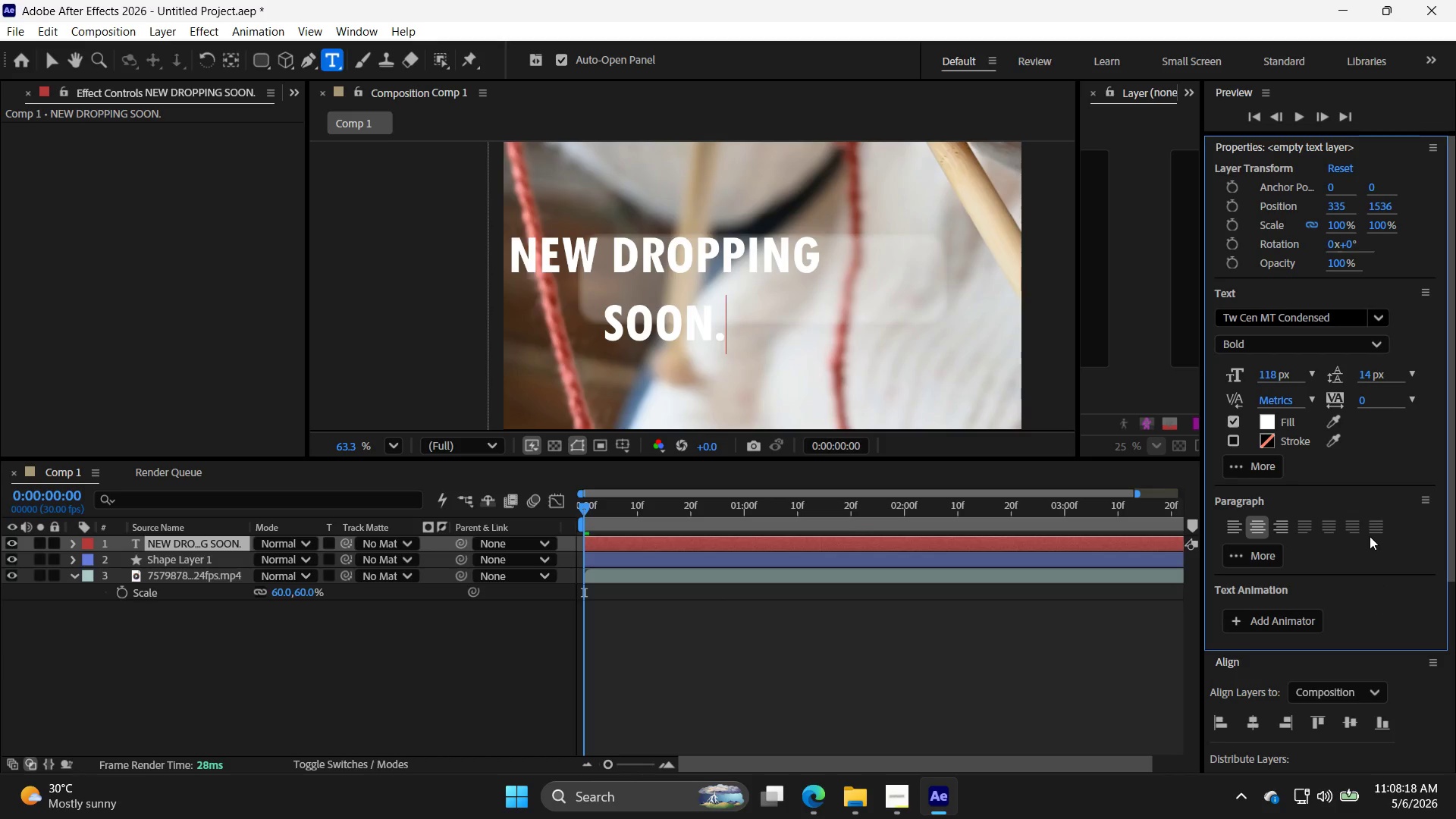 
left_click([1368, 536])
 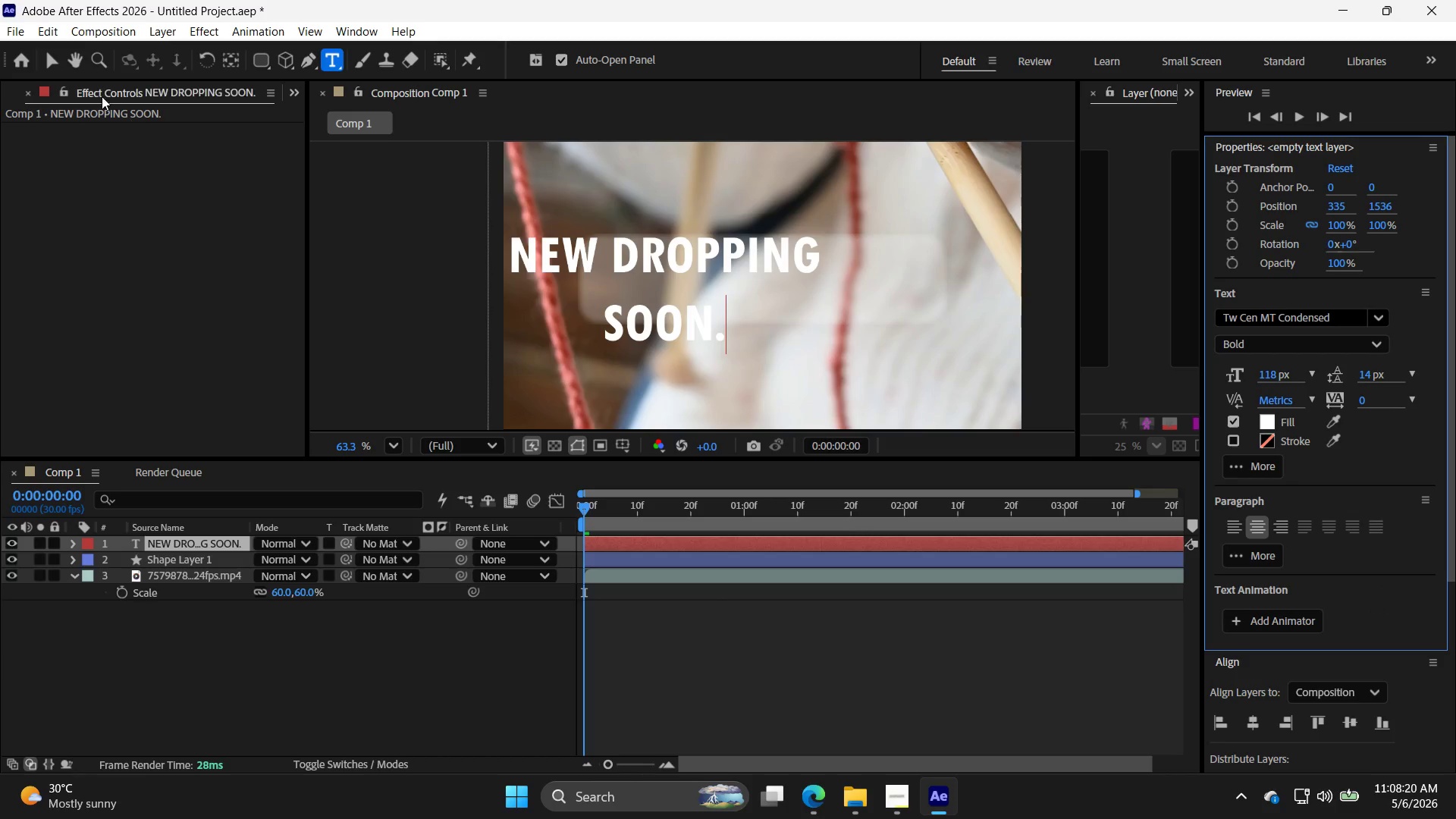 
left_click([47, 59])
 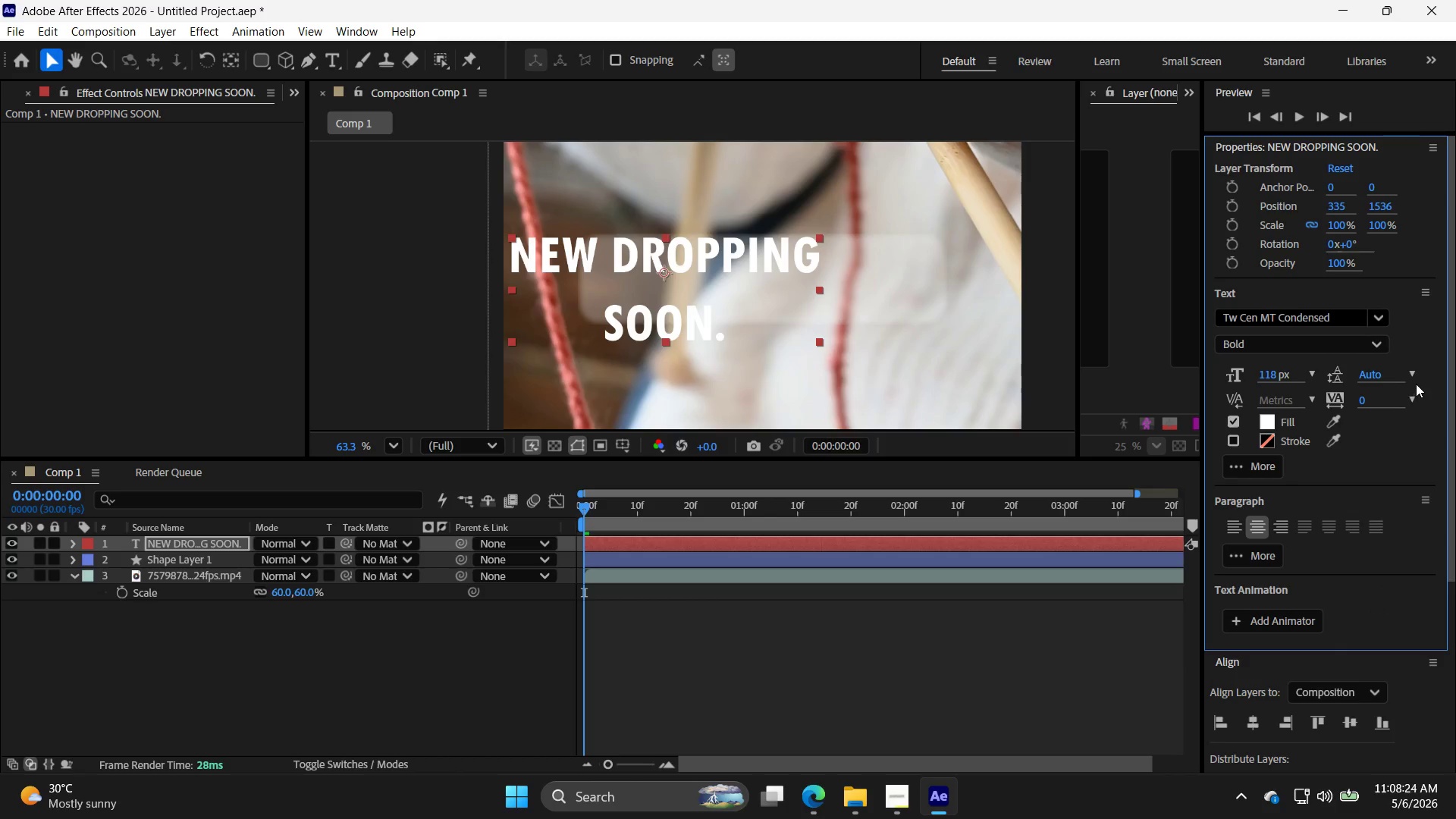 
left_click([1373, 578])
 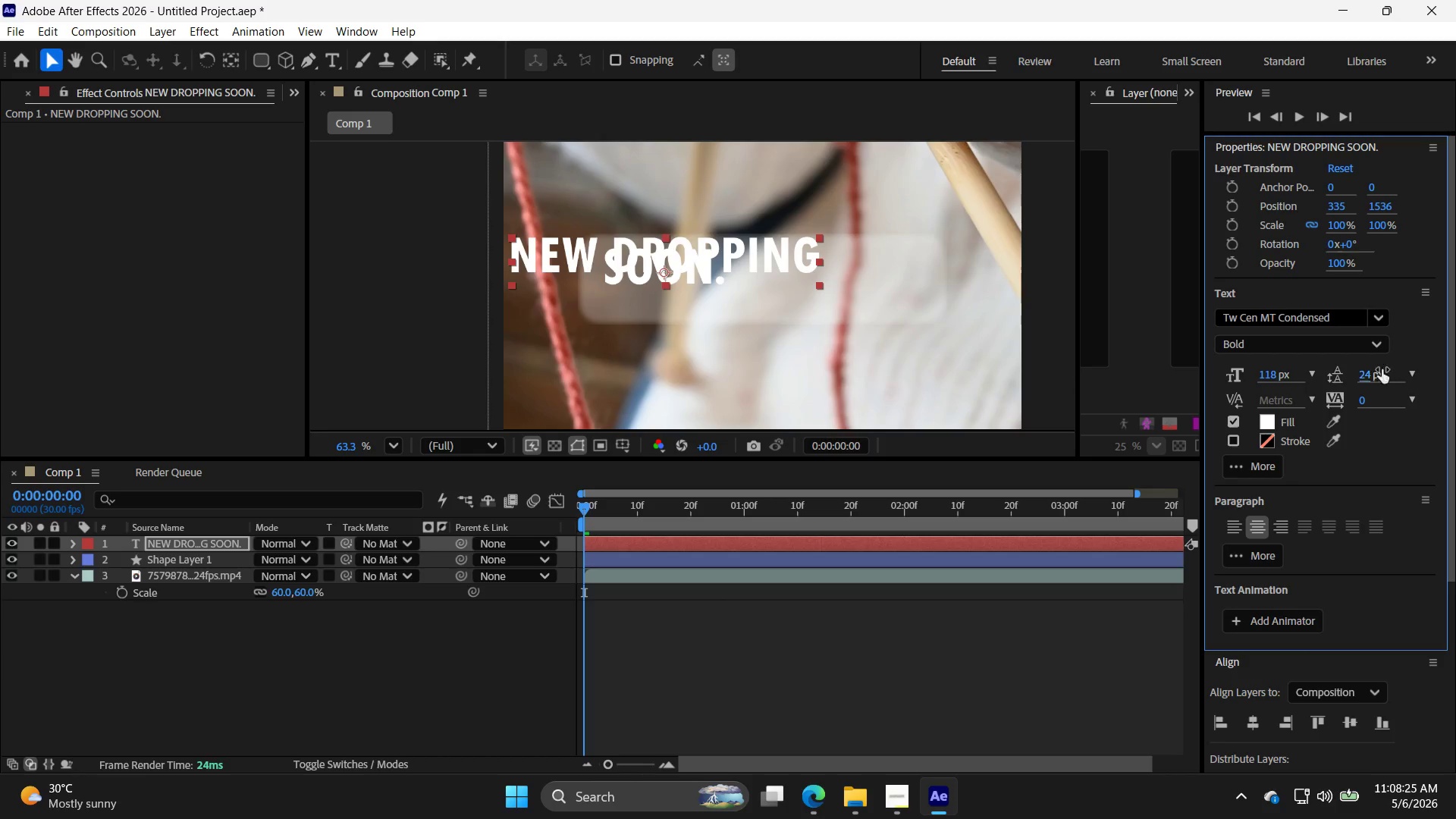 
left_click([1407, 376])
 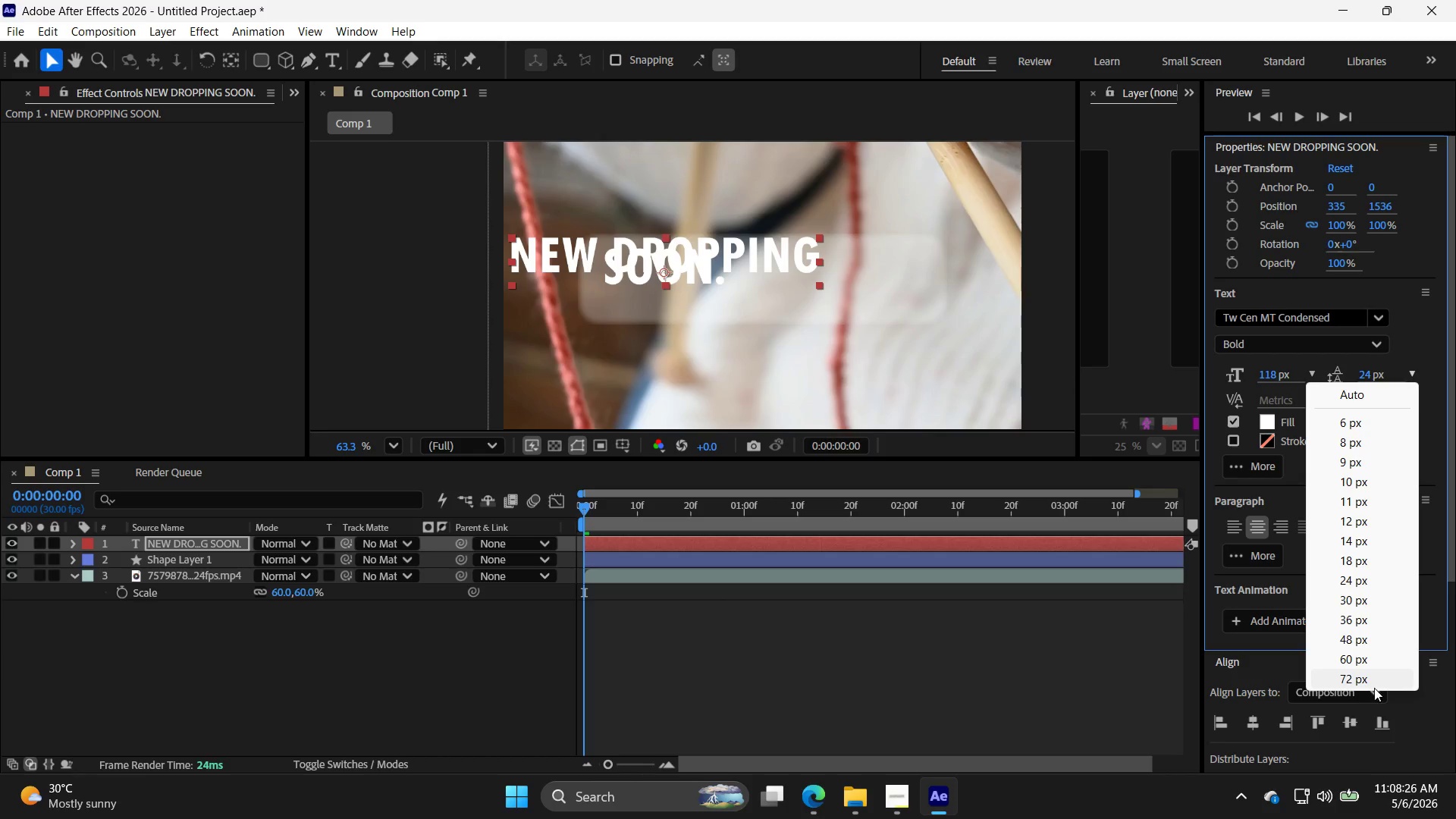 
left_click([1374, 686])
 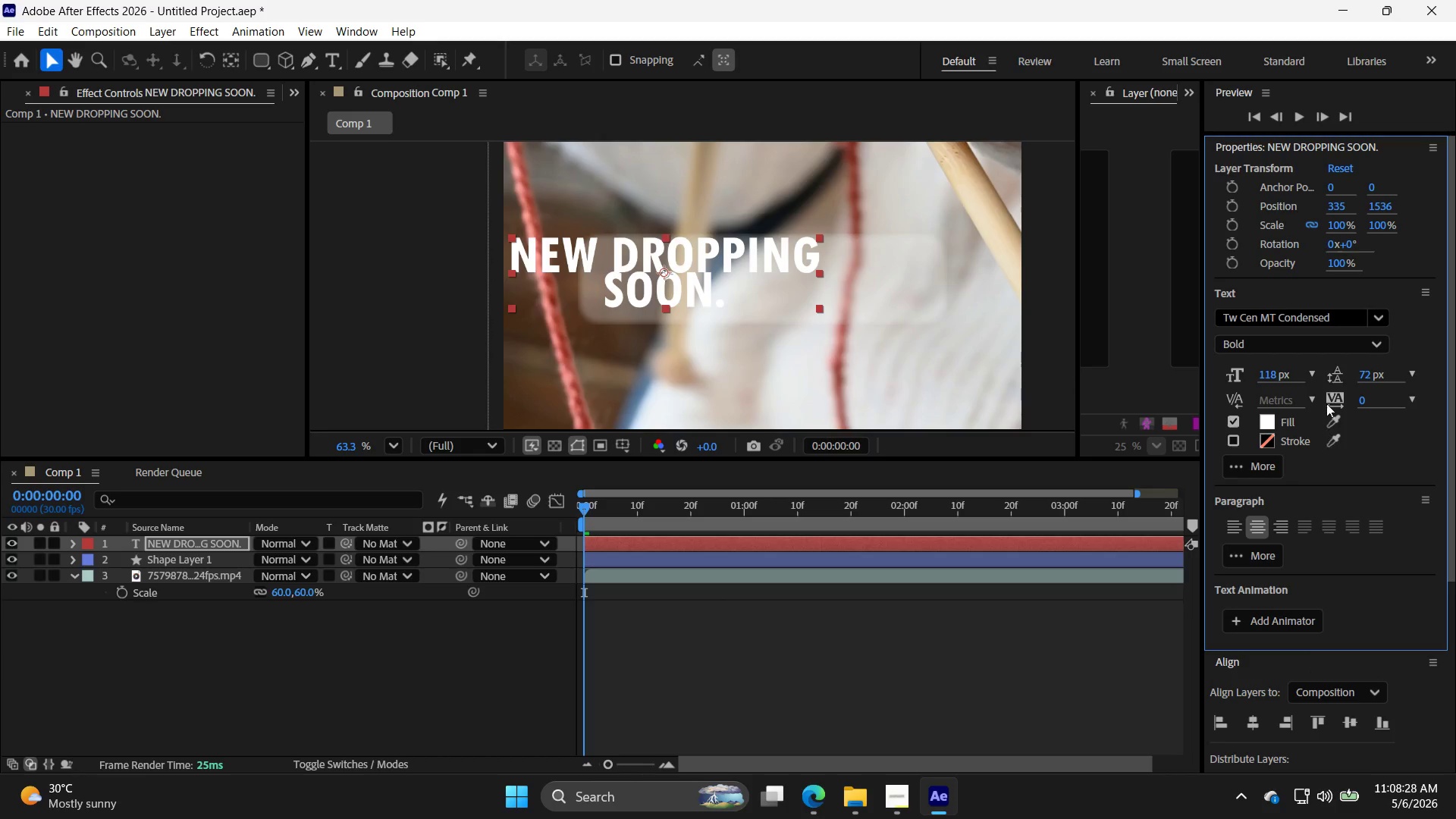 
left_click([1373, 375])
 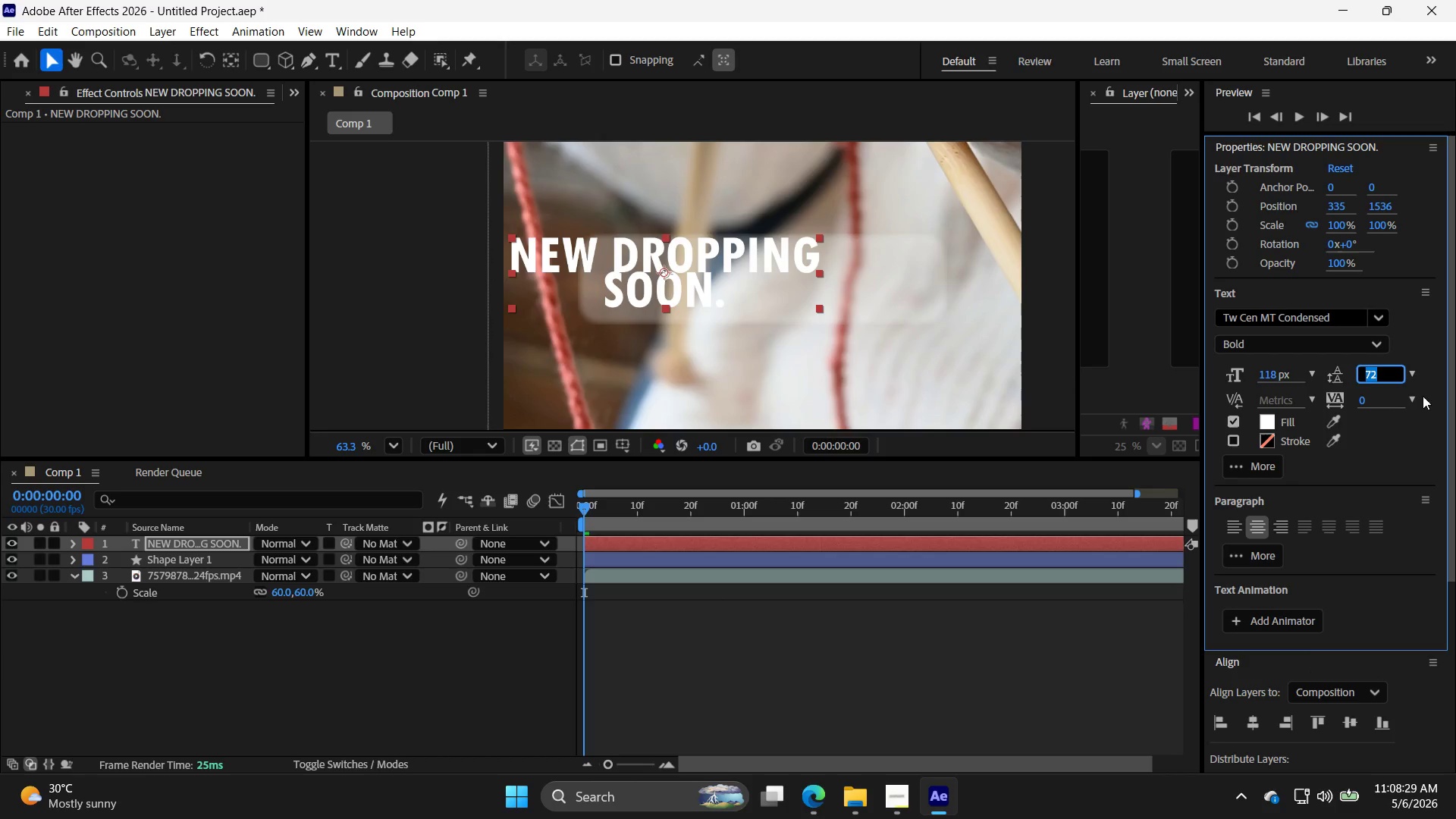 
left_click([1436, 392])
 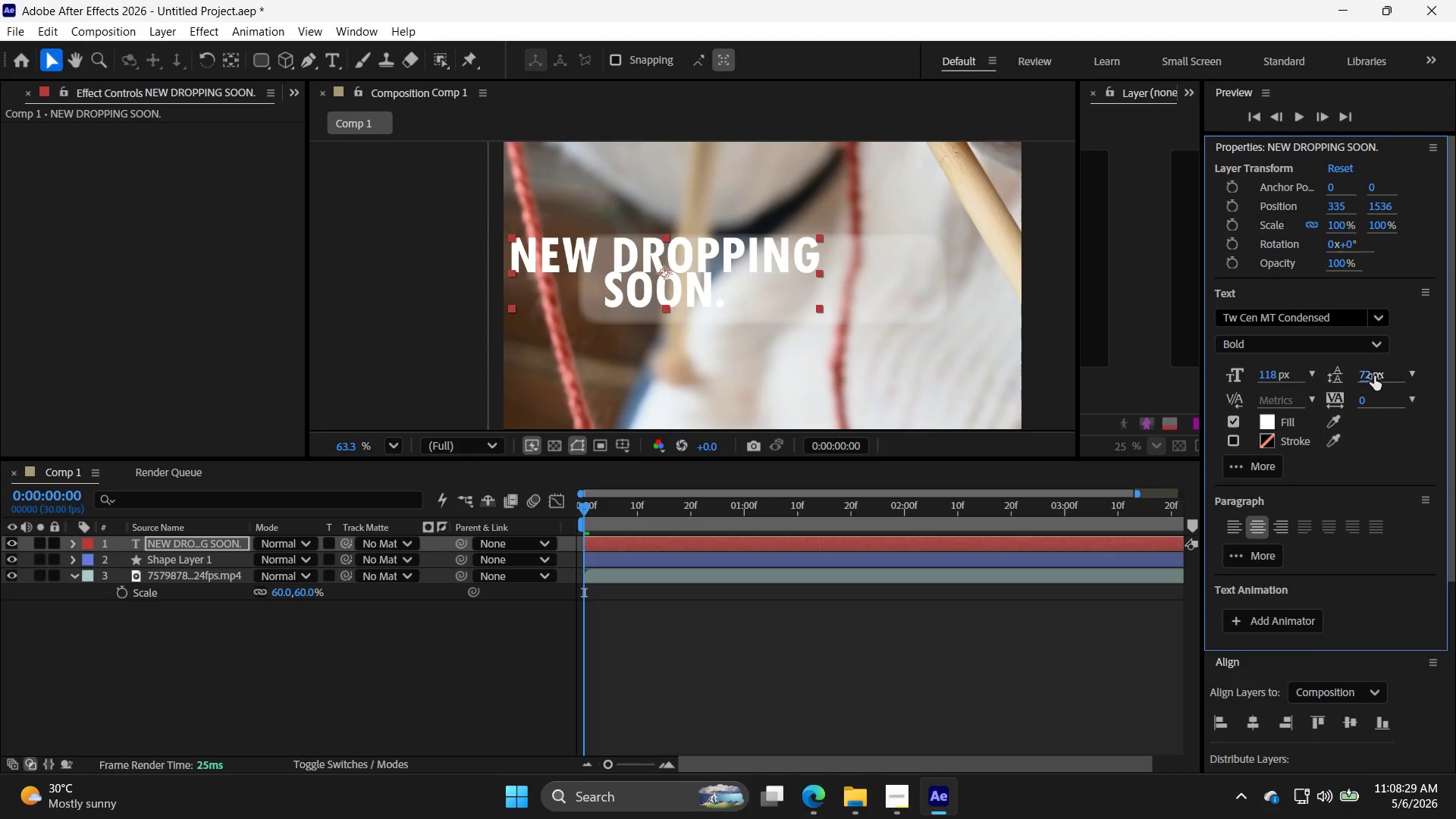 
left_click_drag(start_coordinate=[1373, 376], to_coordinate=[1409, 380])
 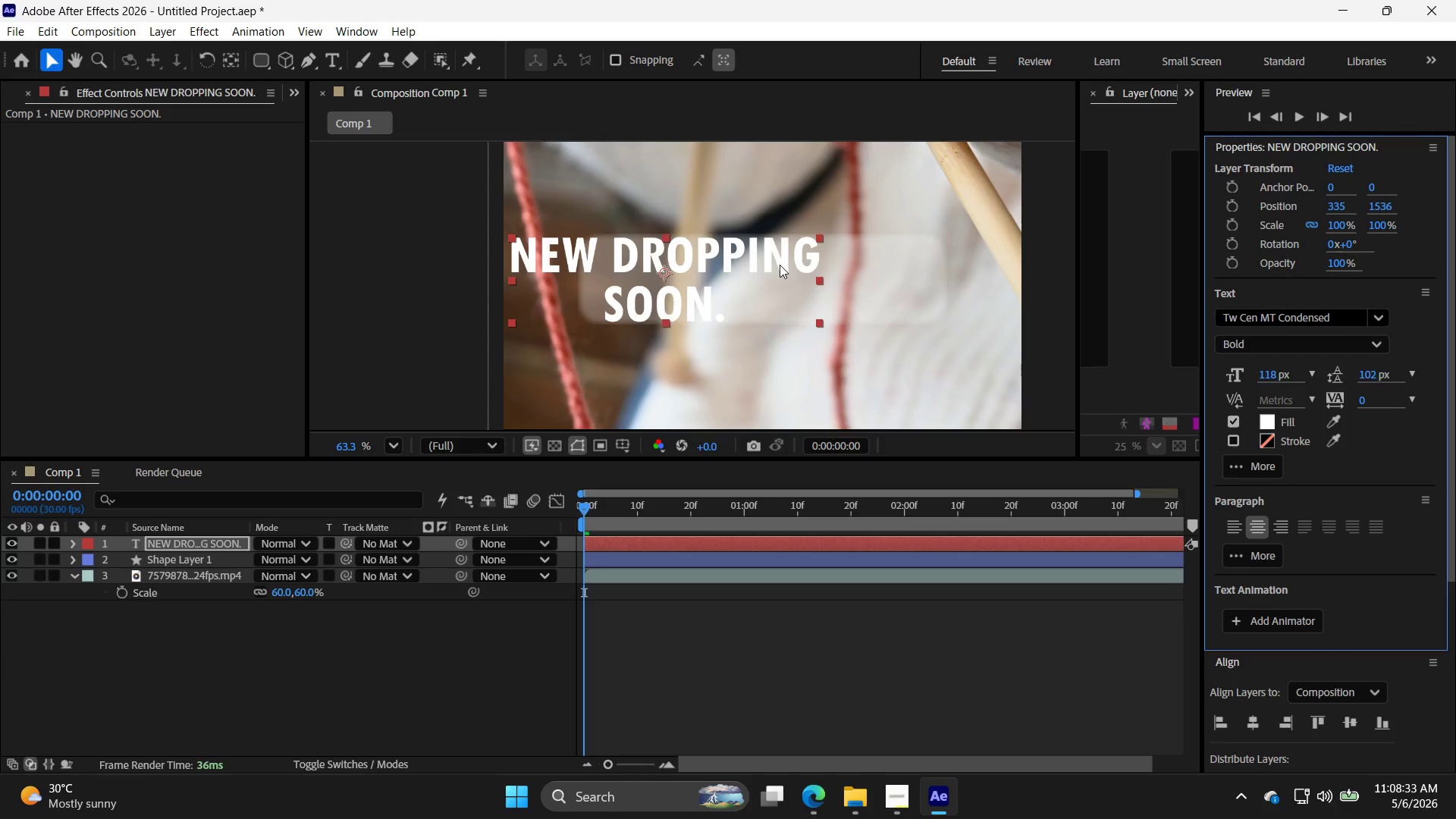 
left_click_drag(start_coordinate=[780, 265], to_coordinate=[882, 278])
 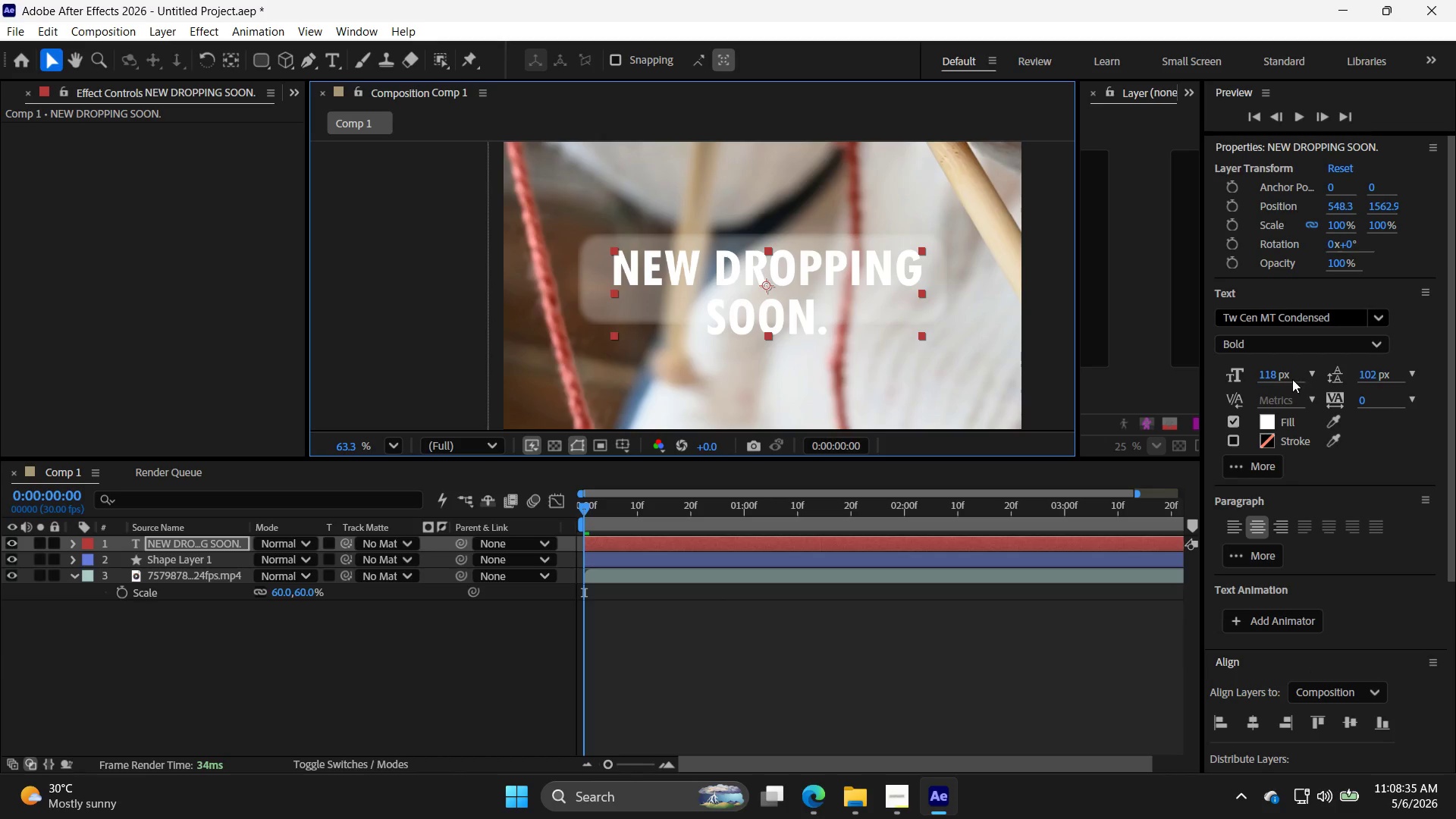 
left_click_drag(start_coordinate=[1280, 378], to_coordinate=[1256, 377])
 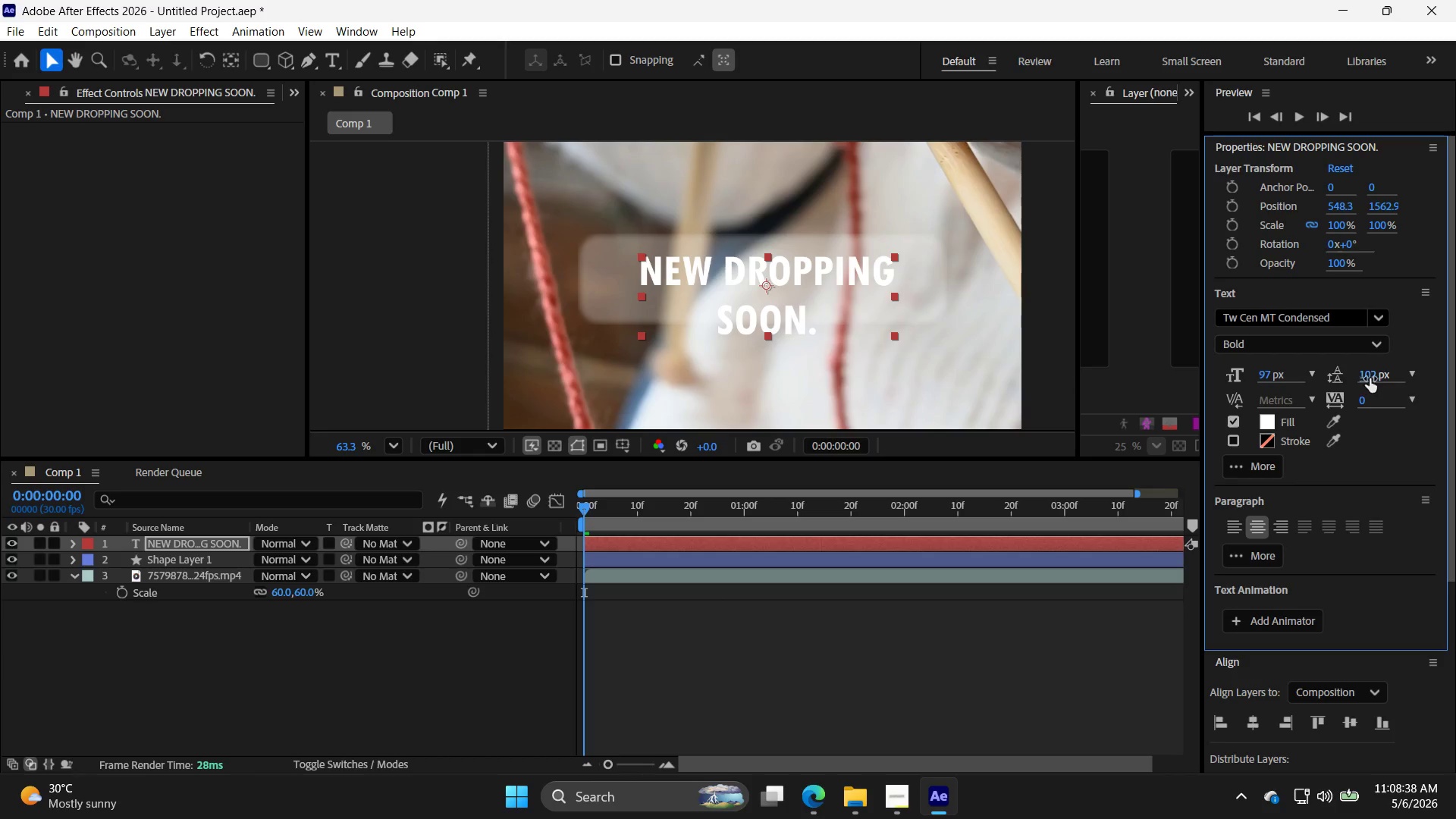 
left_click_drag(start_coordinate=[1372, 378], to_coordinate=[1349, 381])
 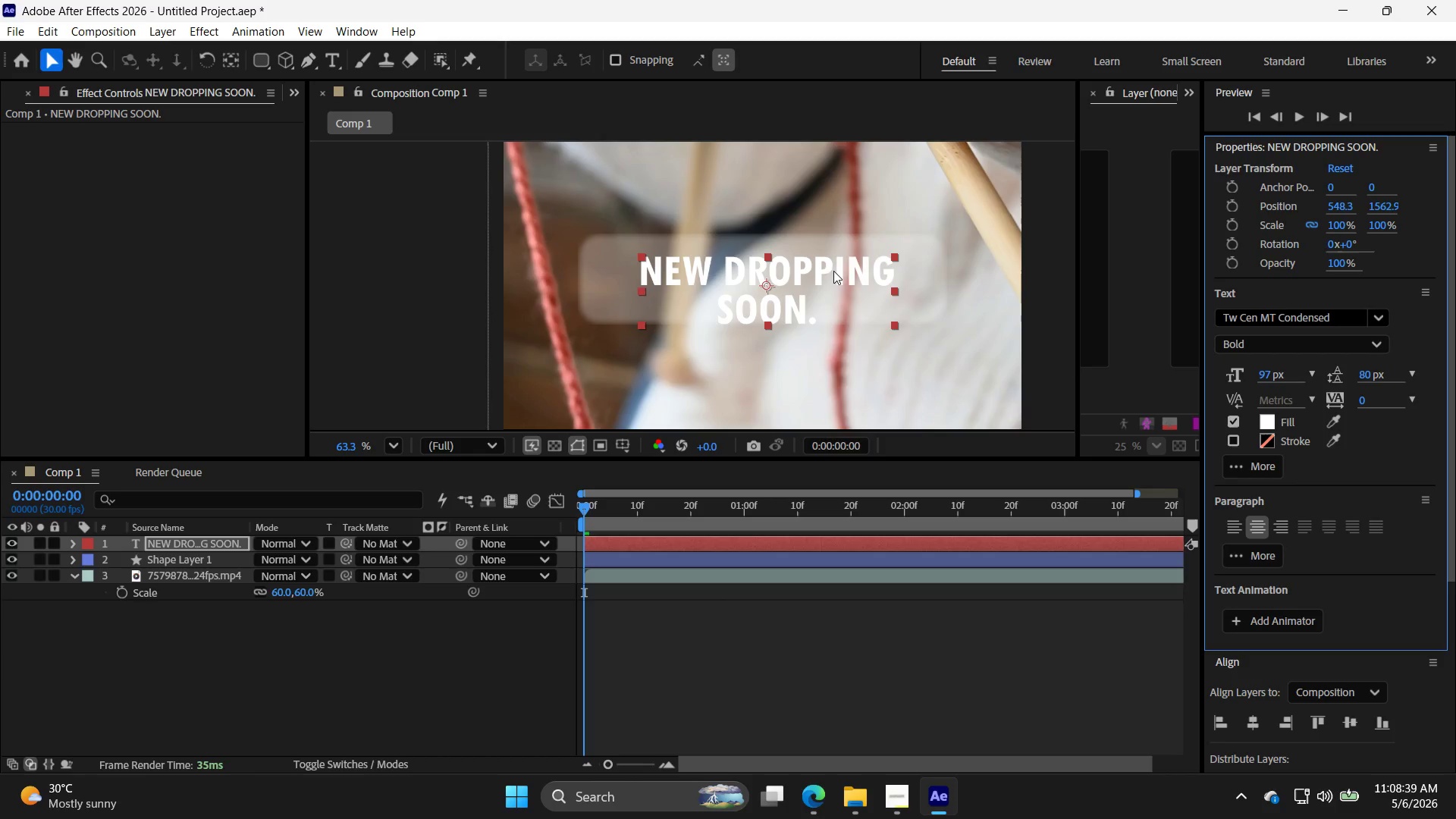 
left_click_drag(start_coordinate=[831, 278], to_coordinate=[824, 270])
 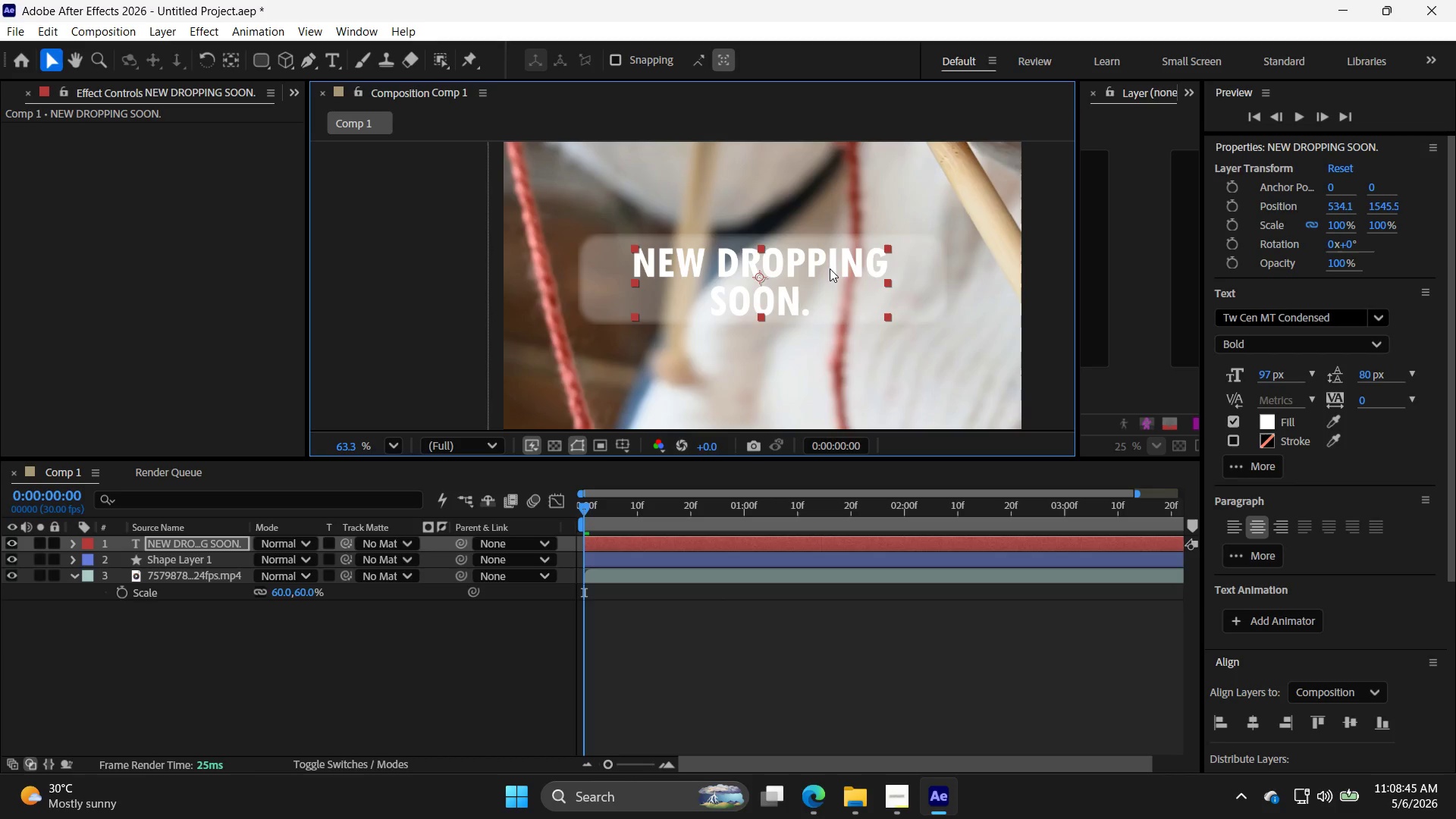 
wait(9.36)
 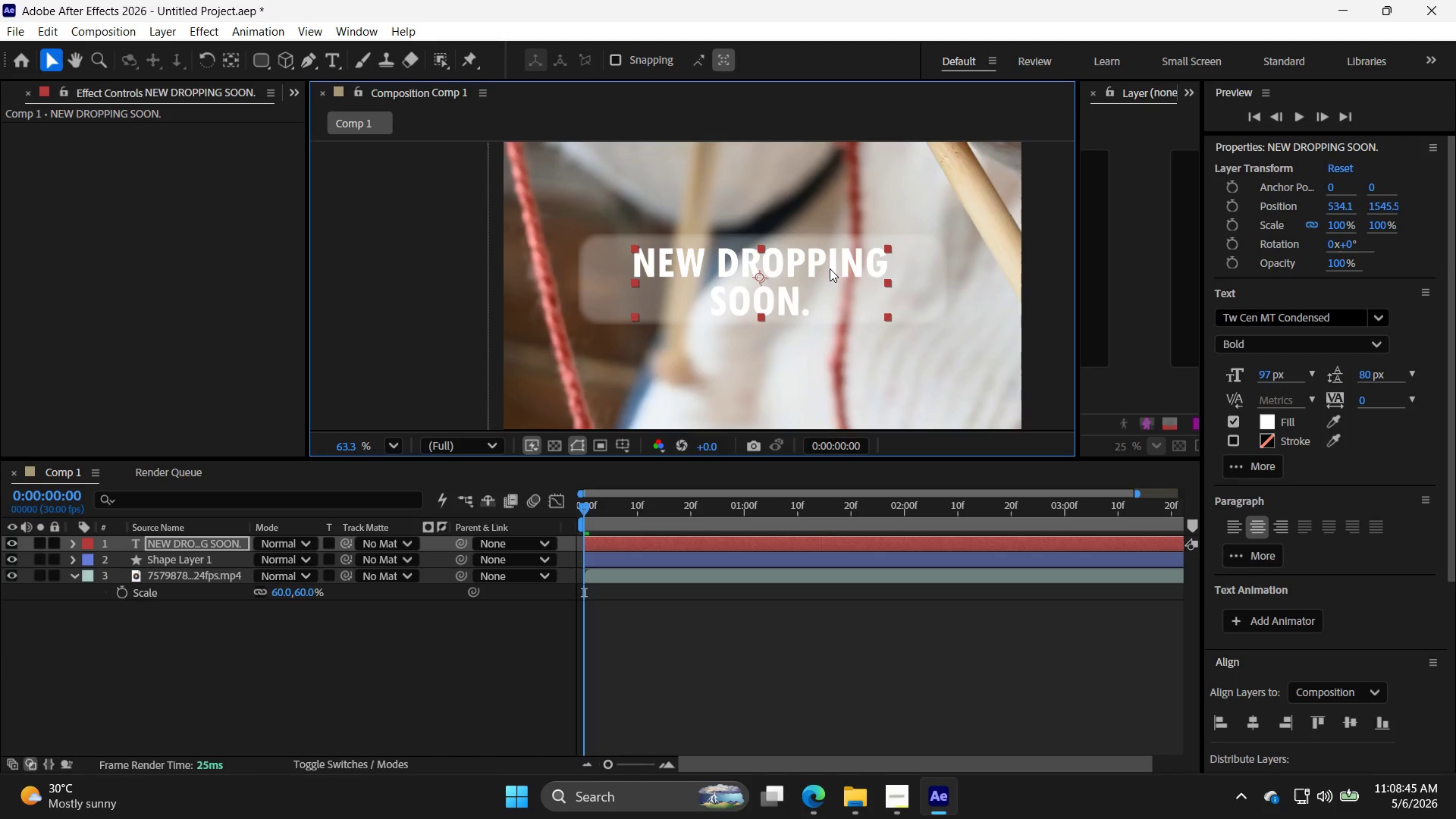 
left_click_drag(start_coordinate=[1266, 379], to_coordinate=[1242, 378])
 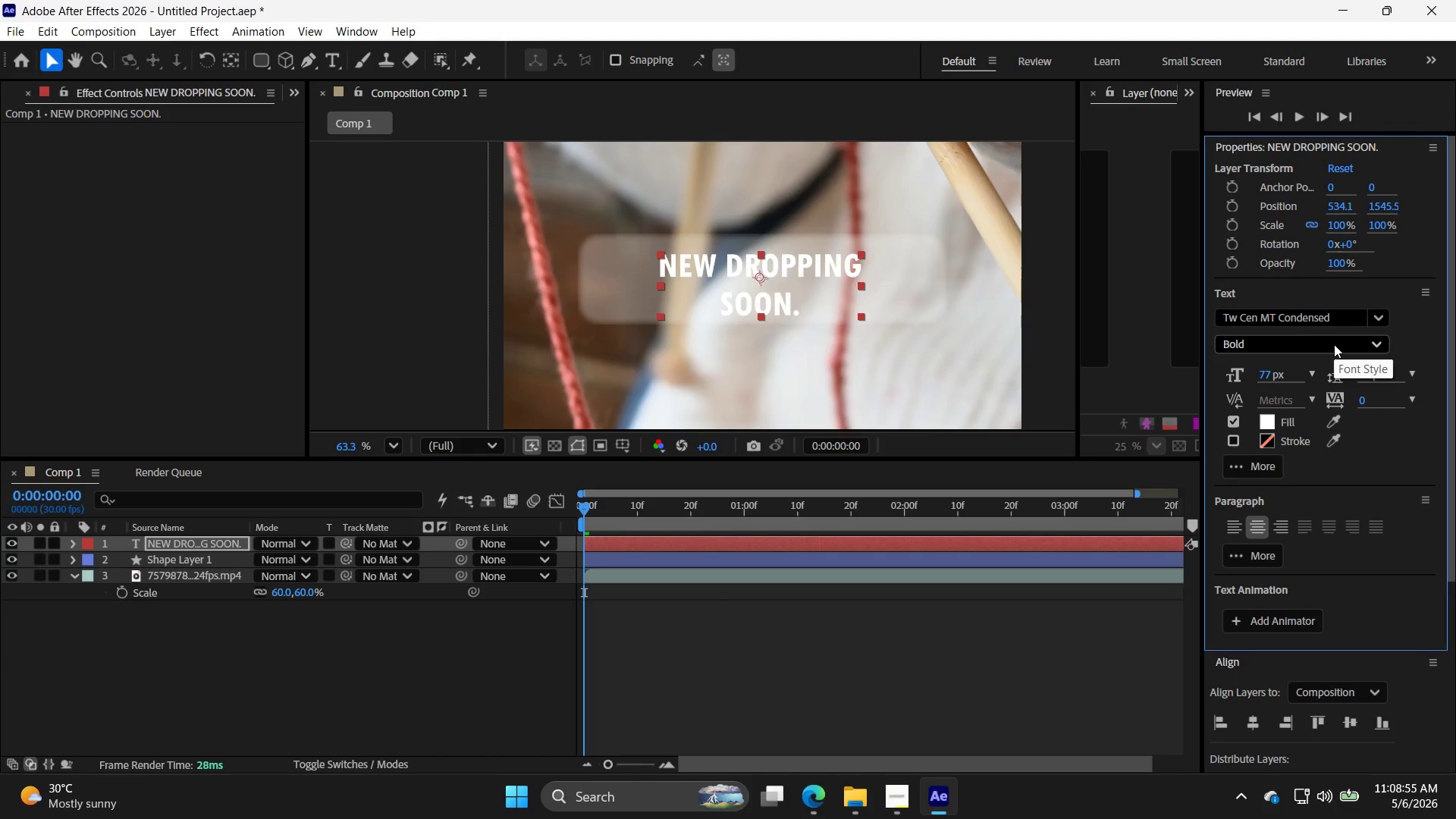 
left_click([1325, 315])
 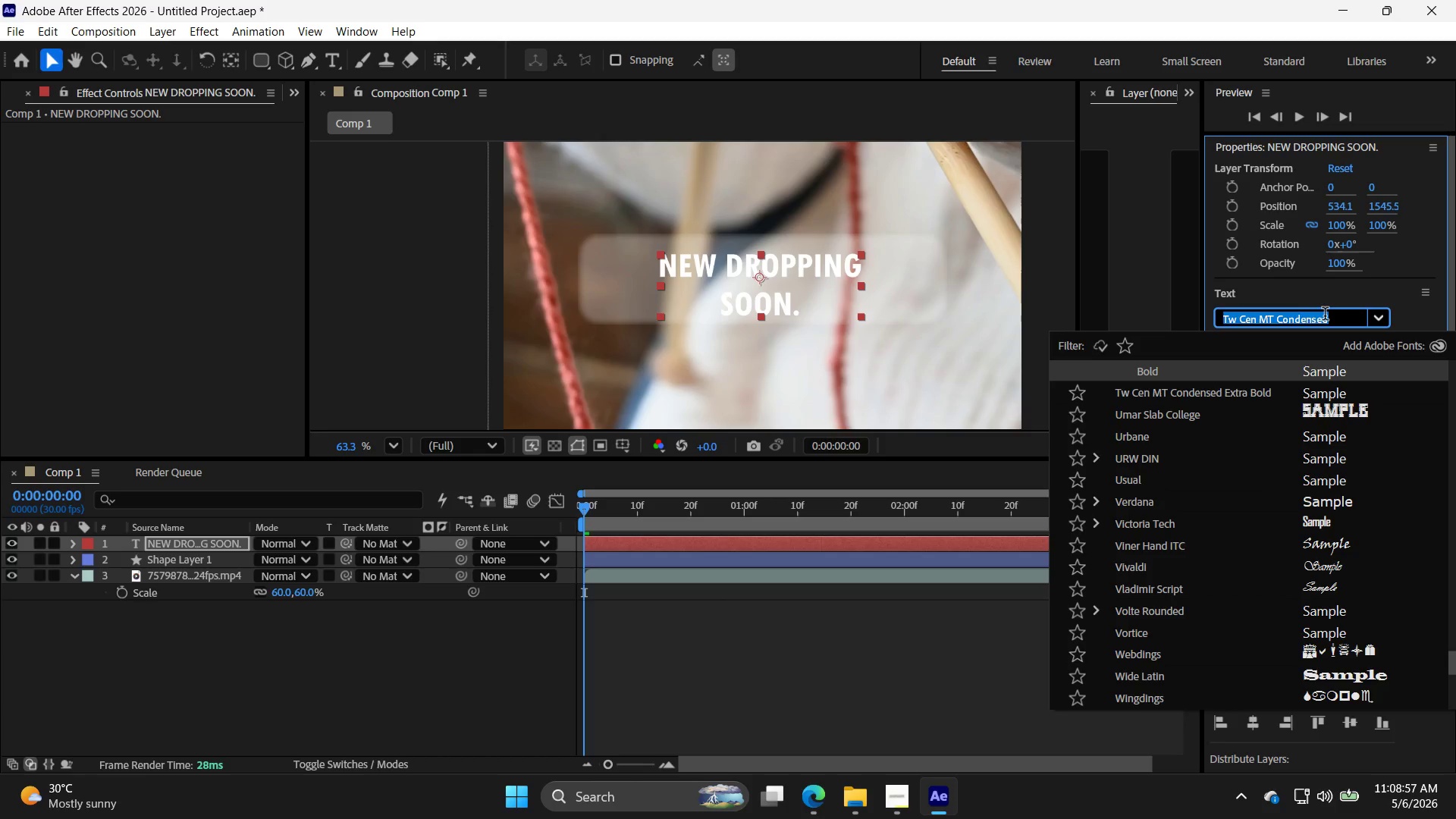 
type(hel)
 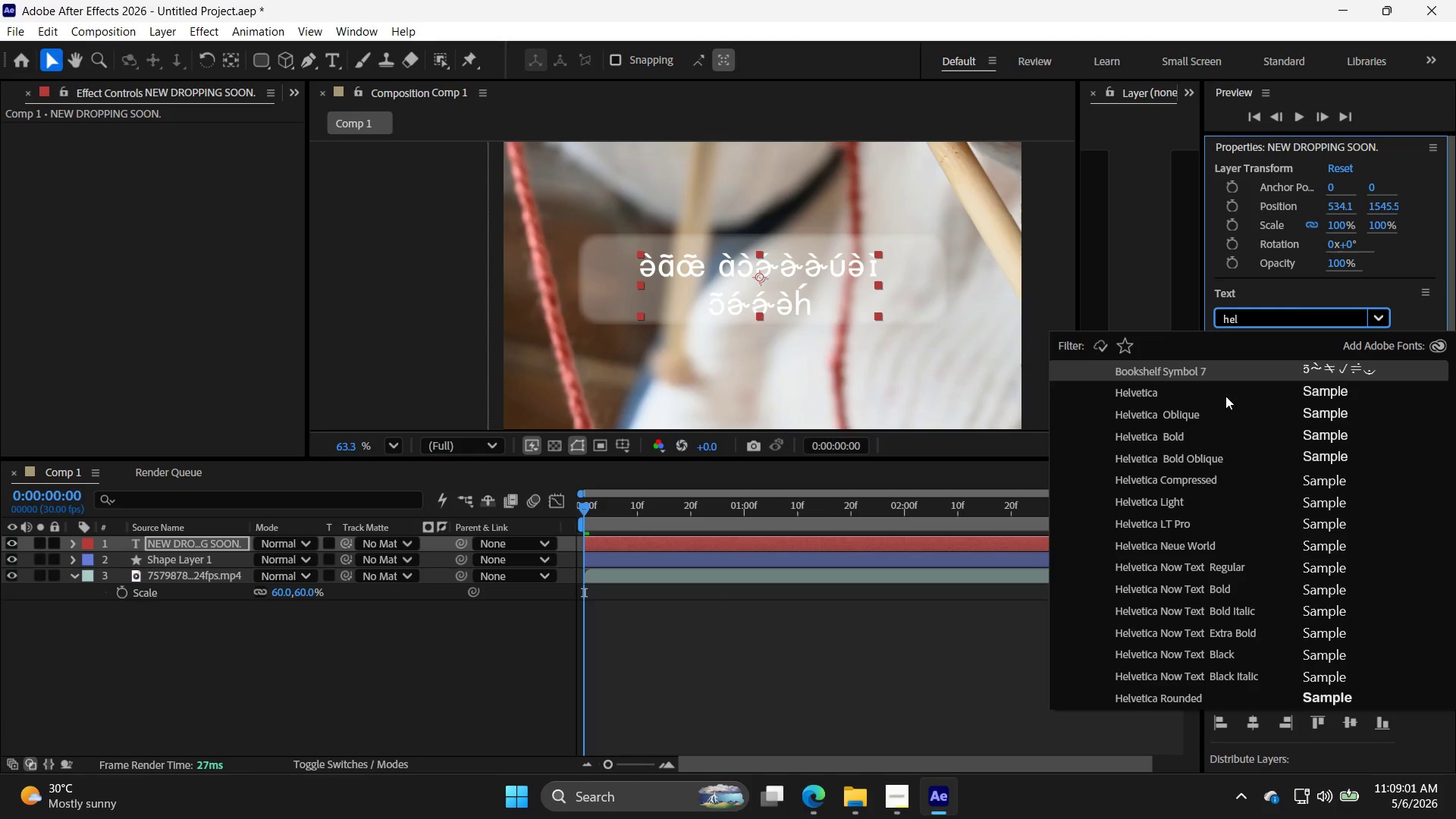 
left_click([1153, 389])
 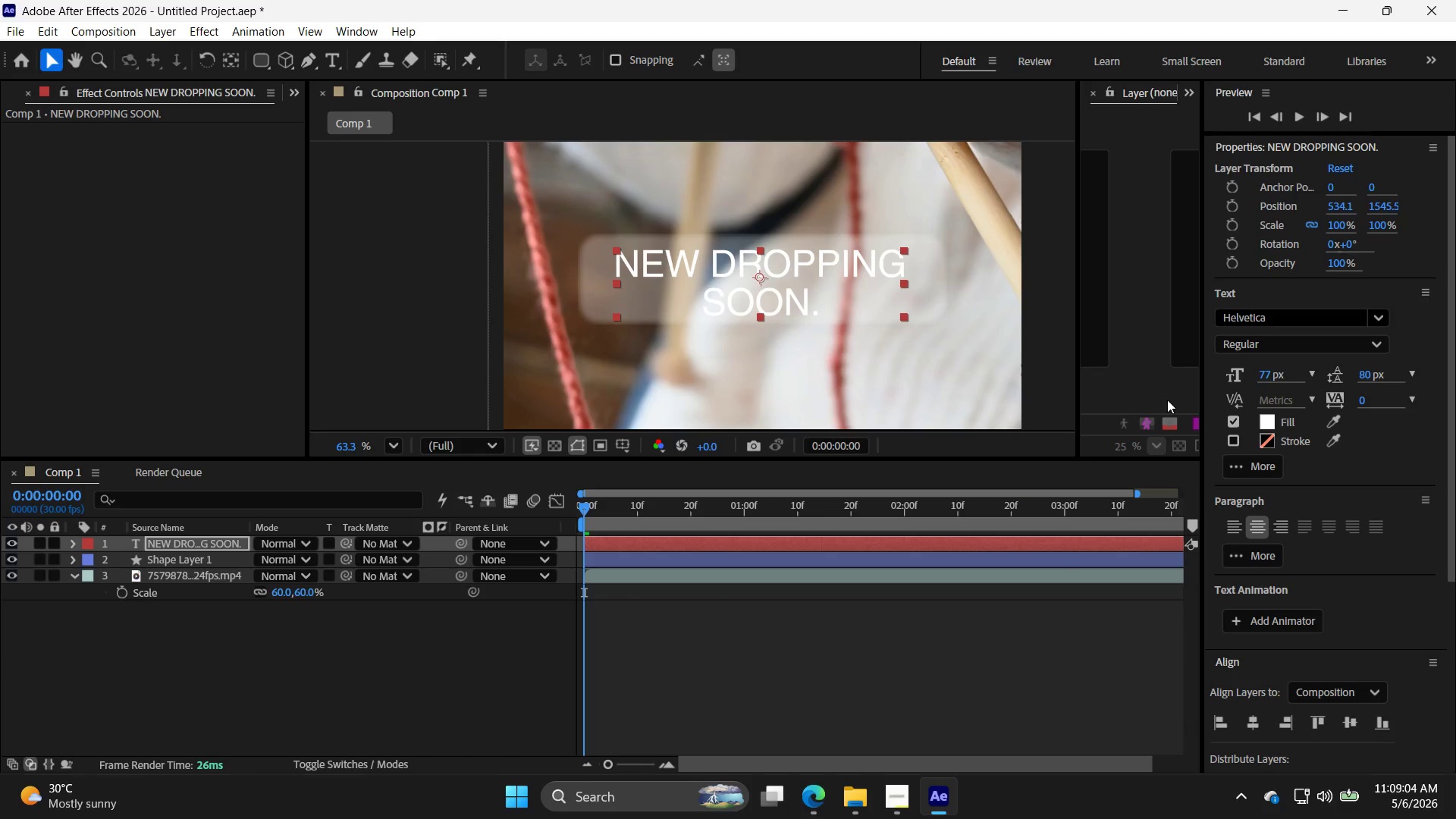 
left_click([1387, 347])
 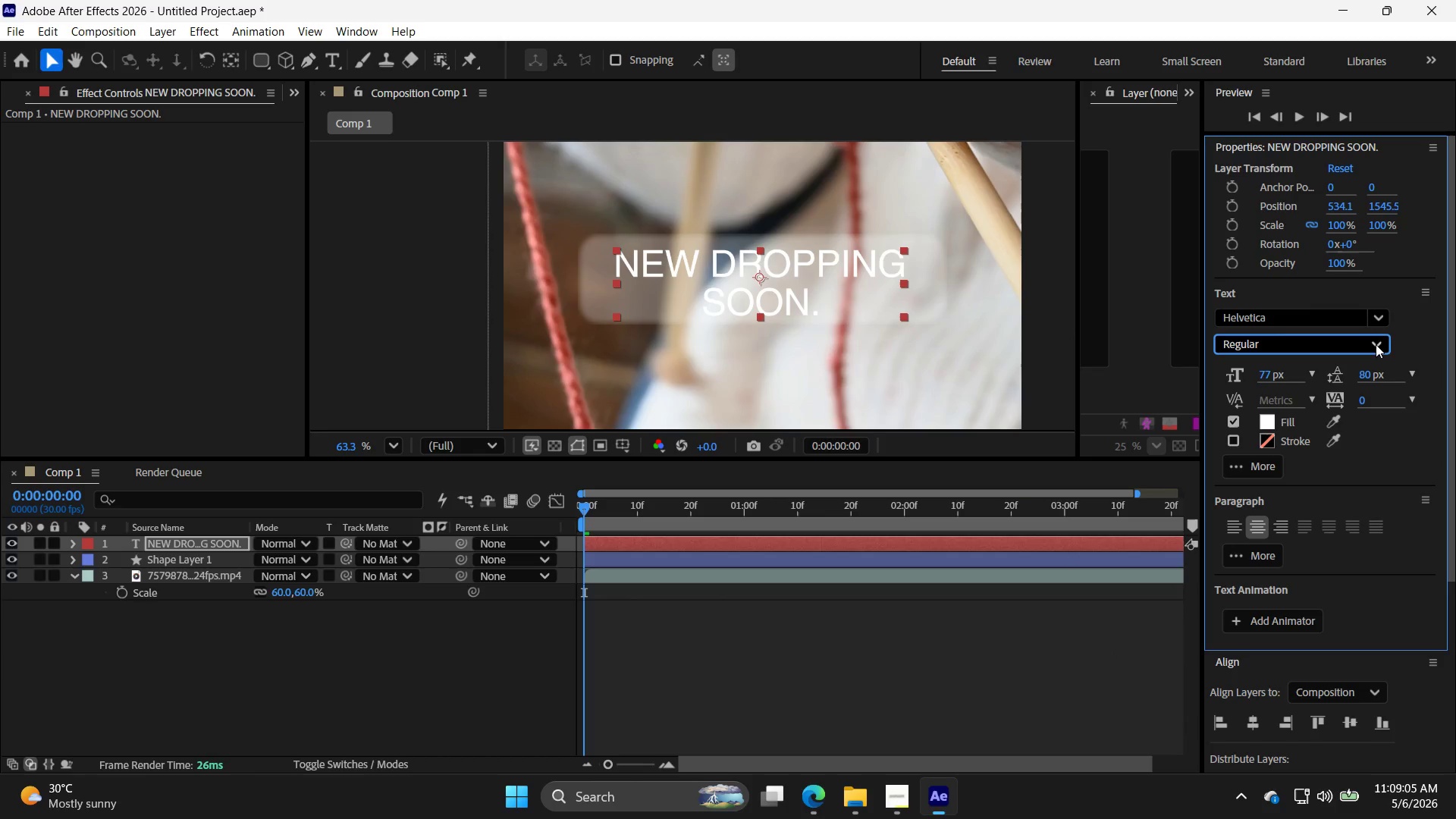 
double_click([1387, 319])
 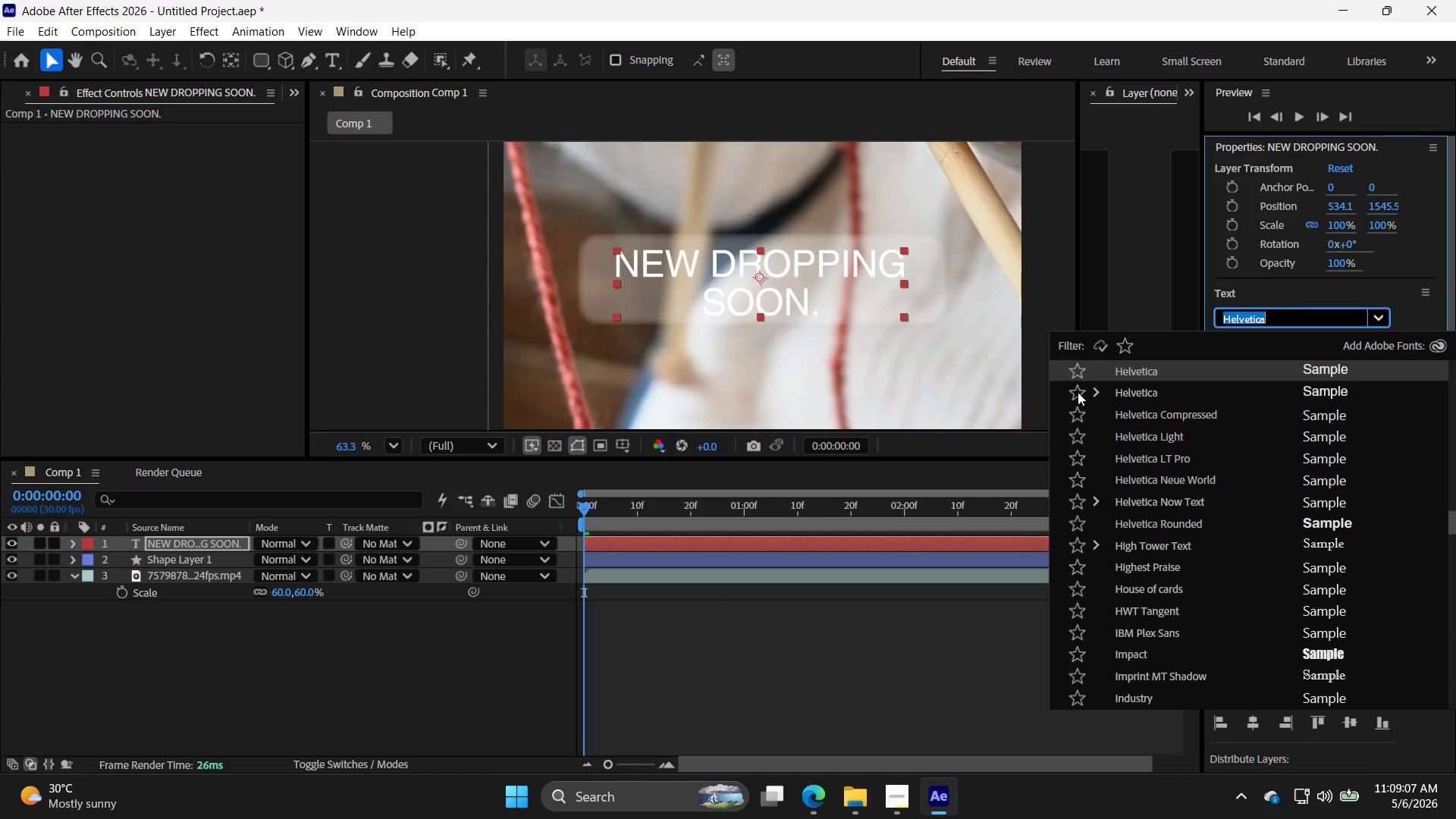 
left_click([1094, 397])
 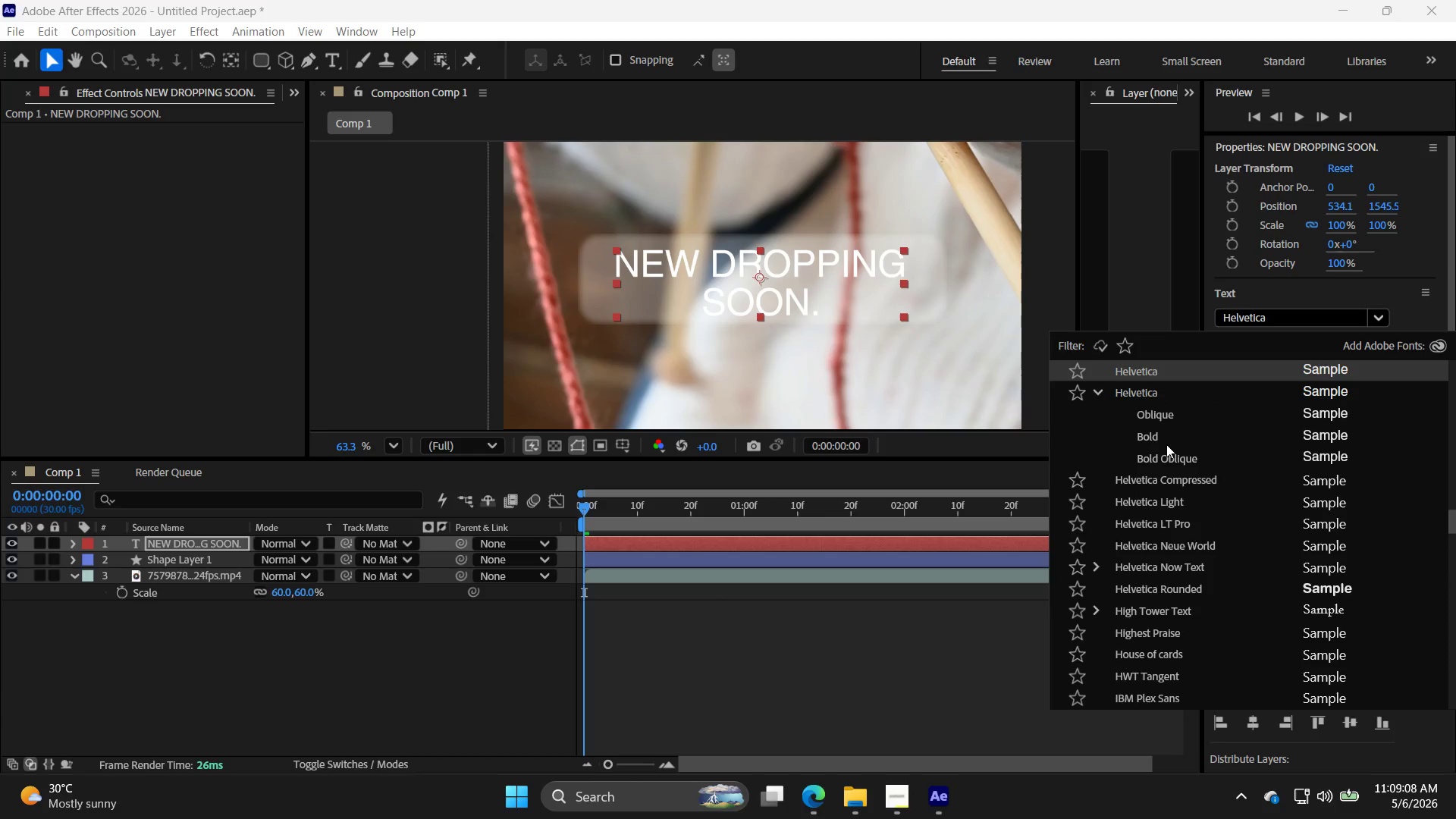 
left_click([1165, 439])
 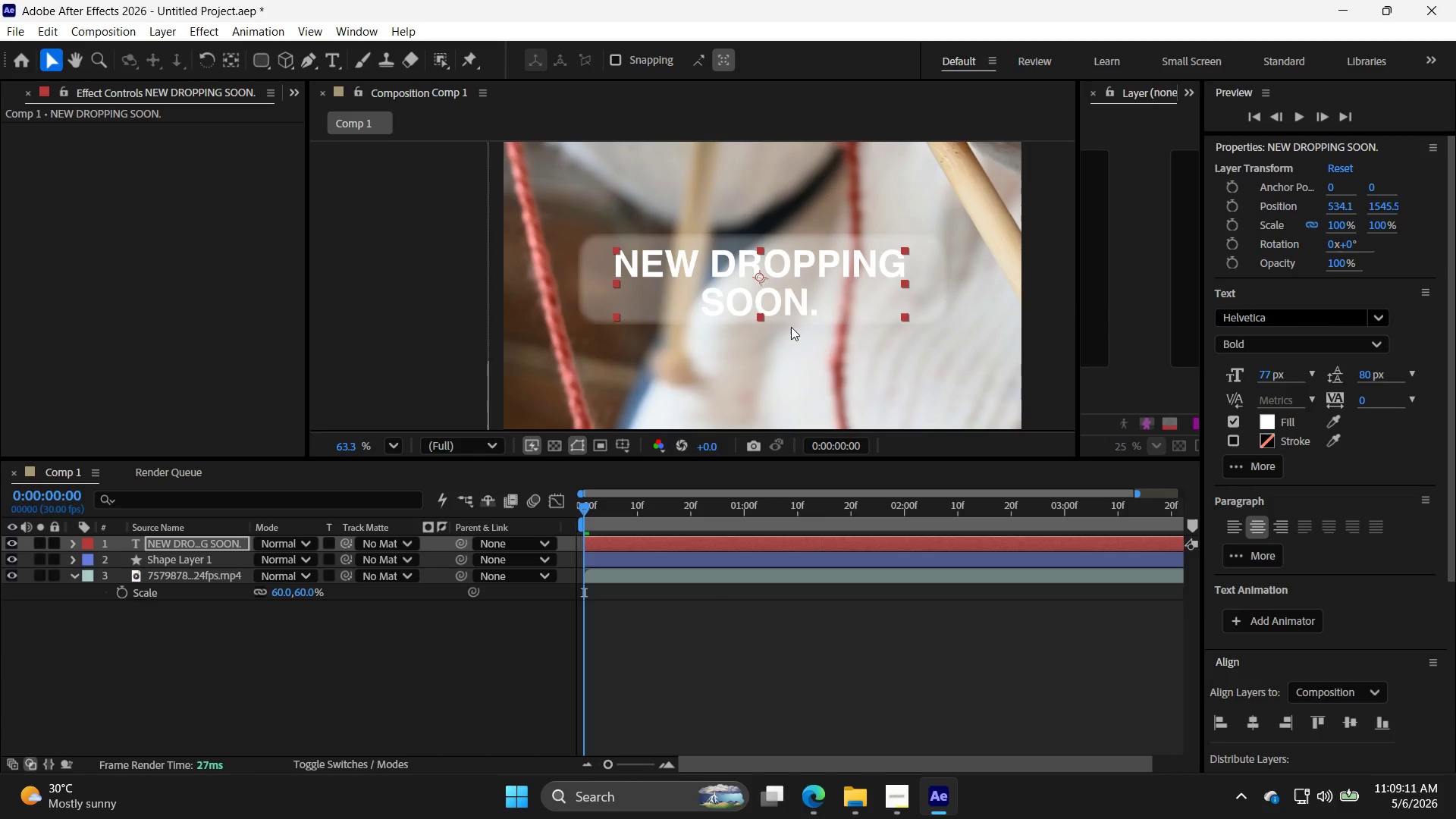 
double_click([714, 292])
 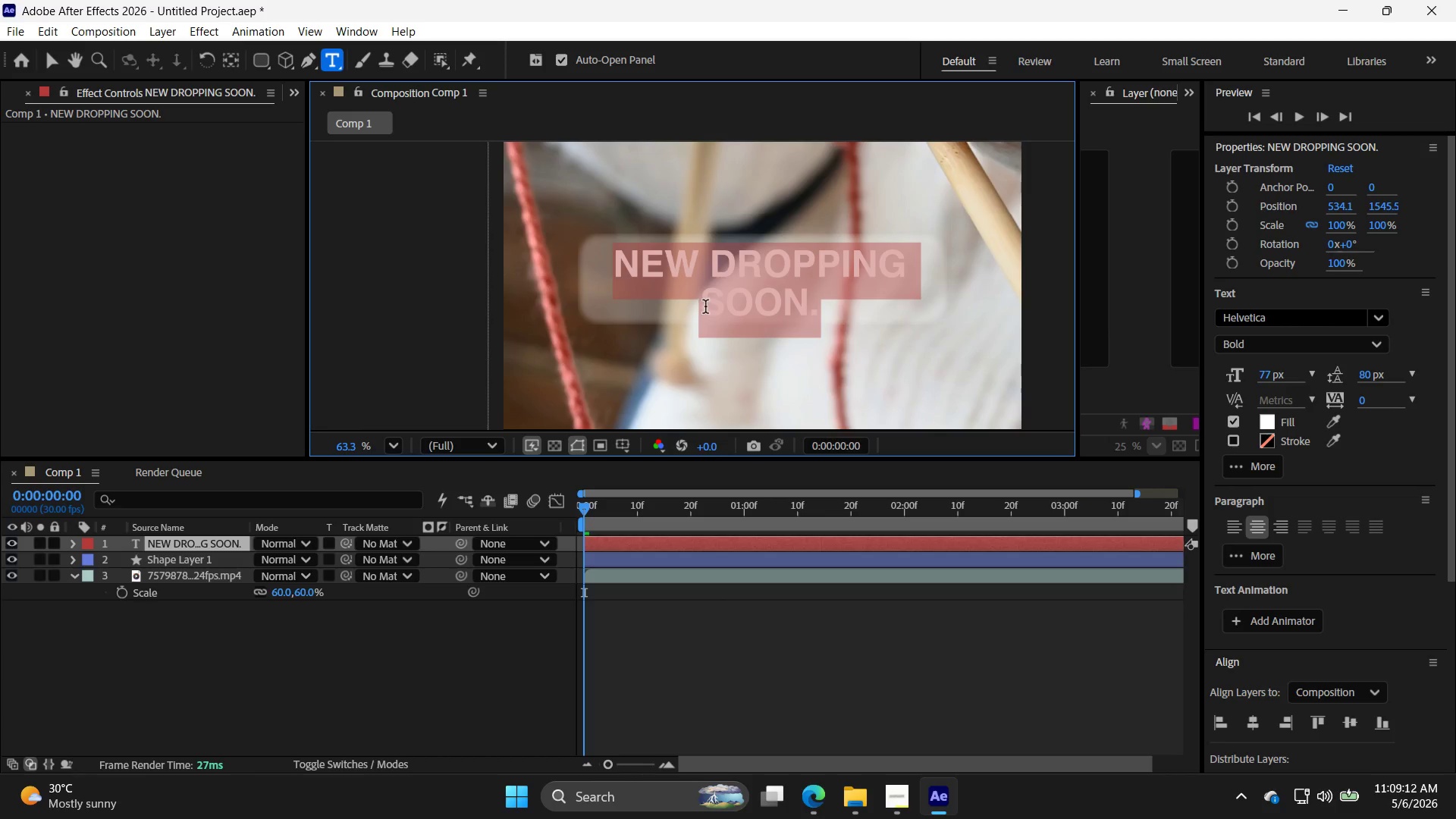 
left_click([706, 303])
 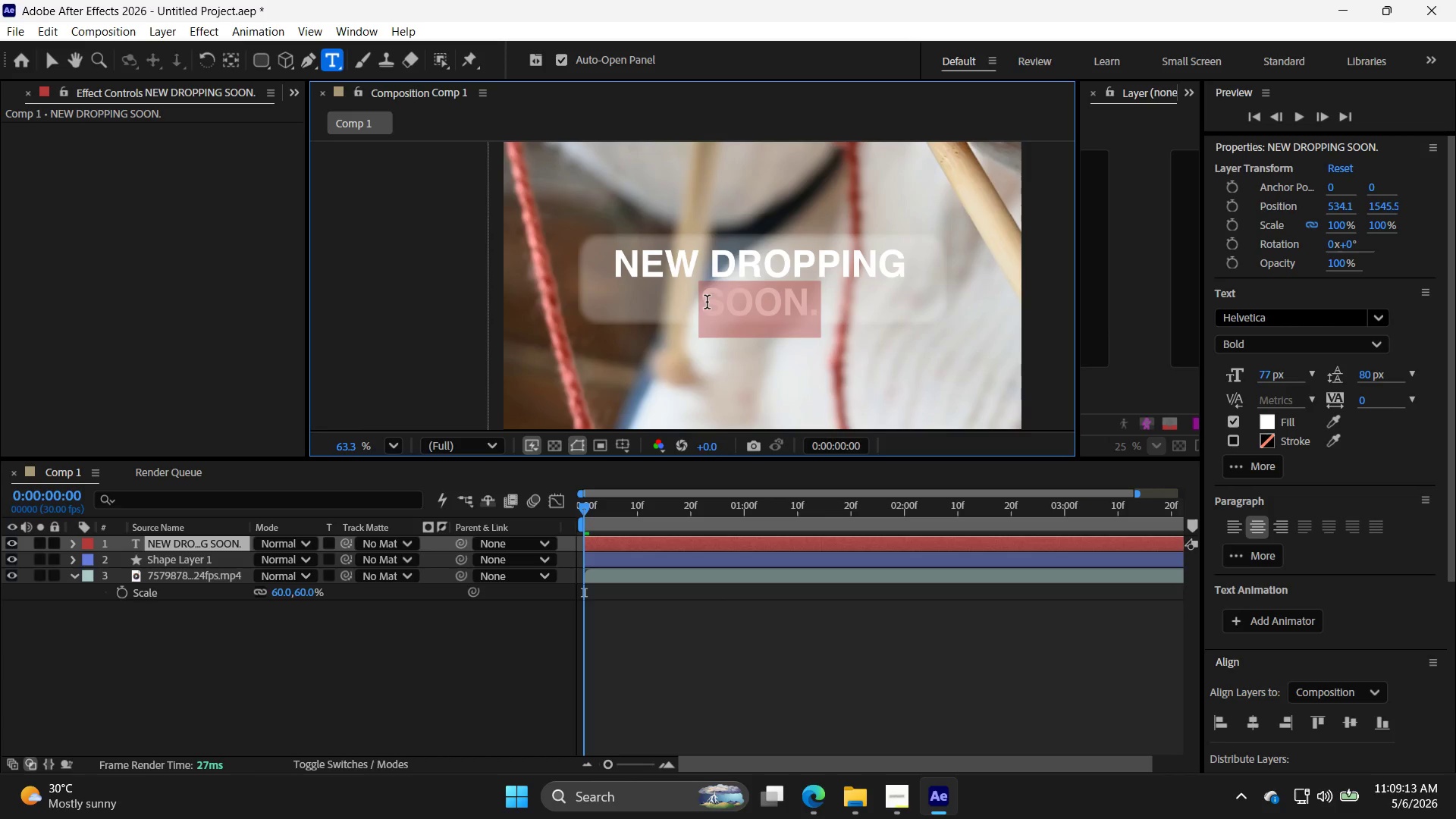 
left_click([707, 302])
 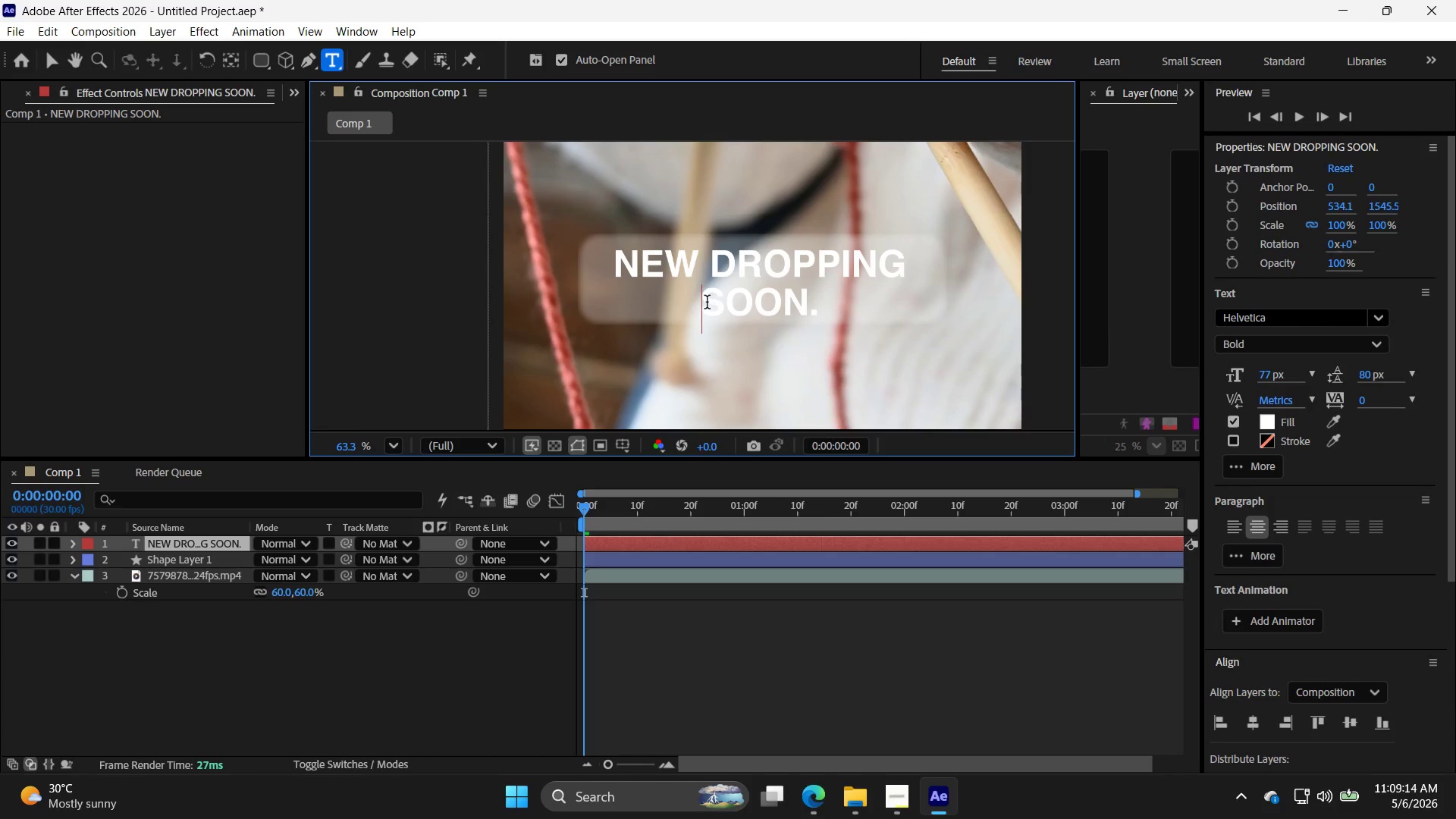 
key(Backspace)
 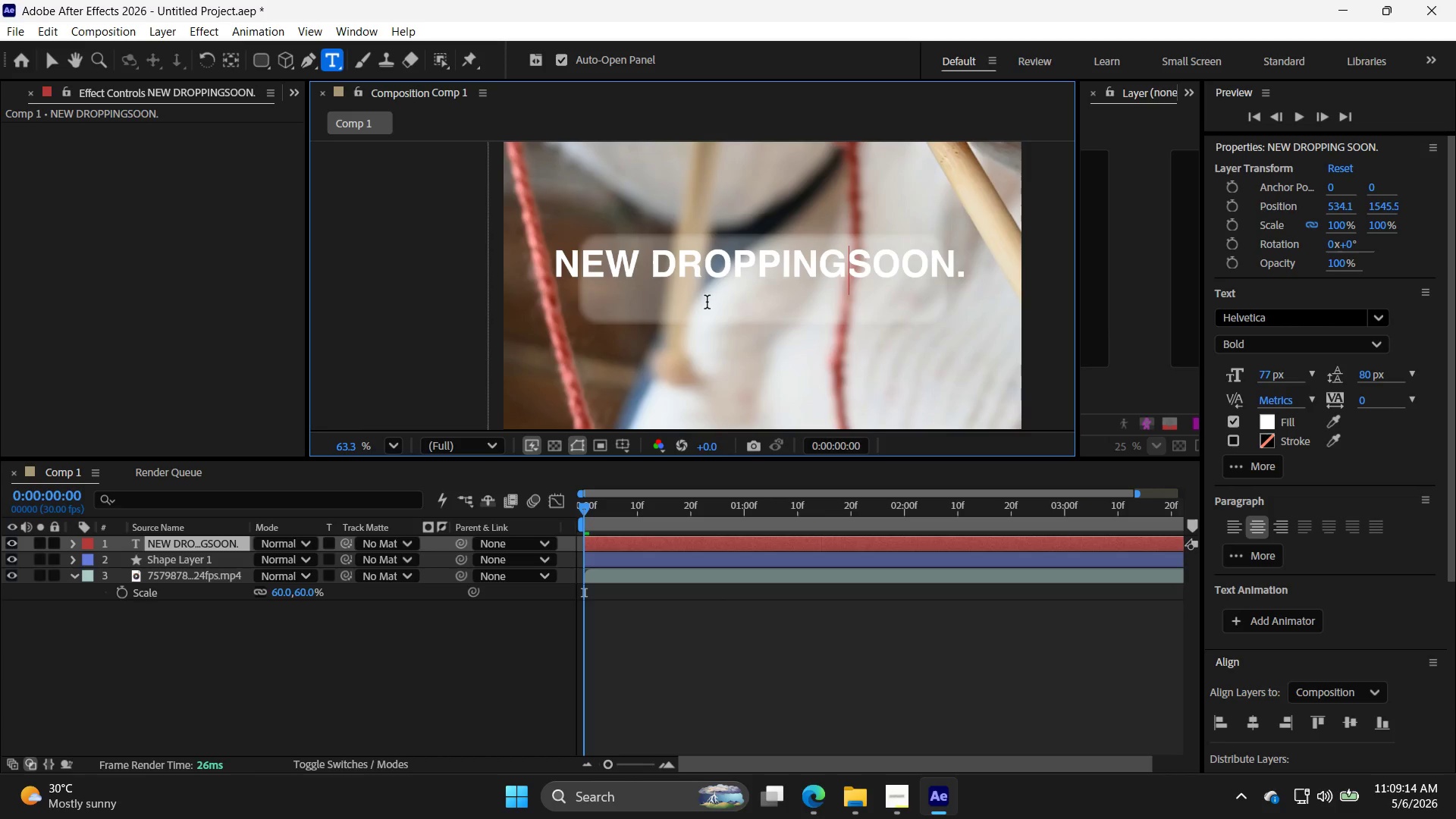 
key(Space)
 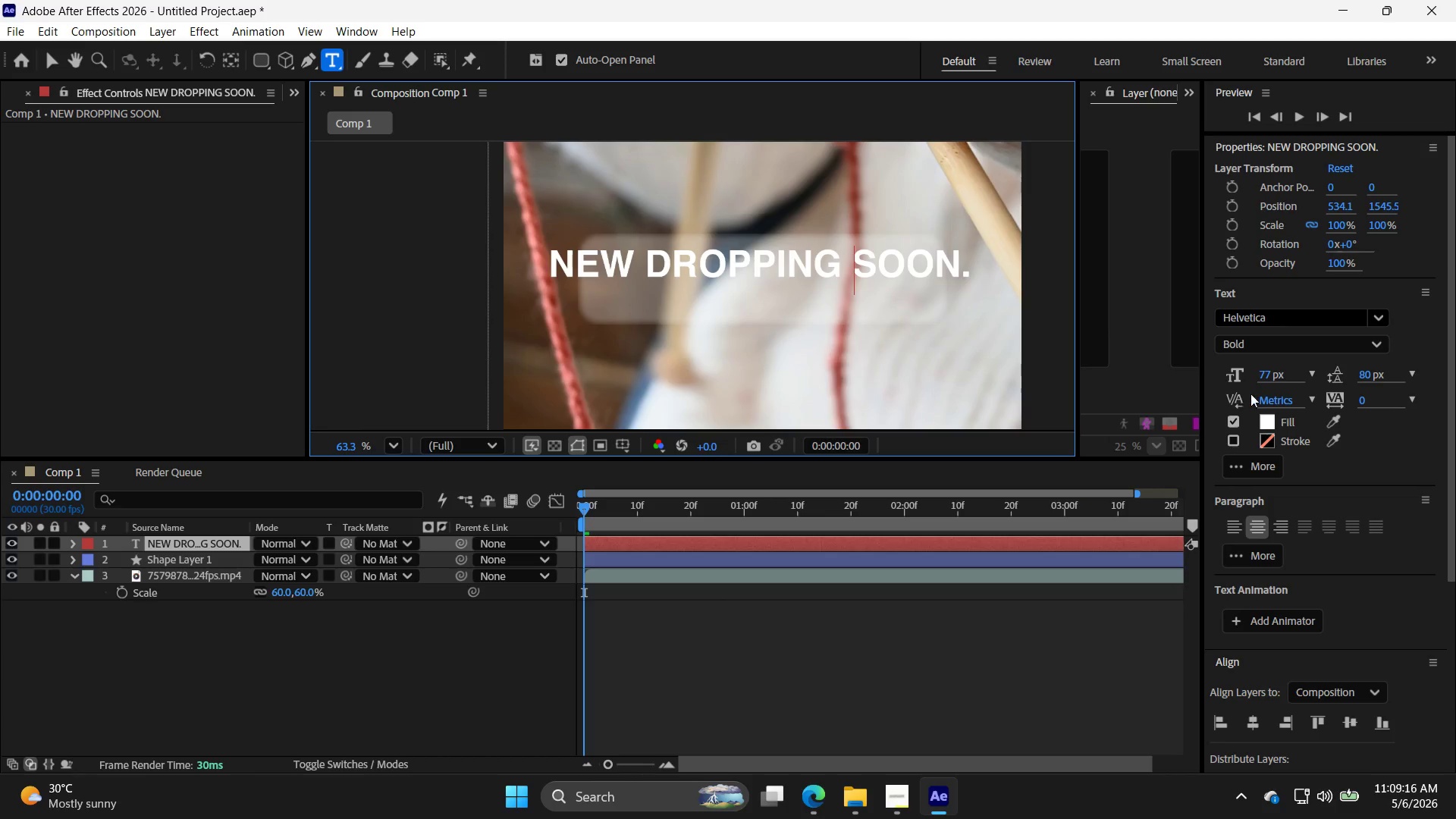 
left_click_drag(start_coordinate=[1271, 377], to_coordinate=[1257, 377])
 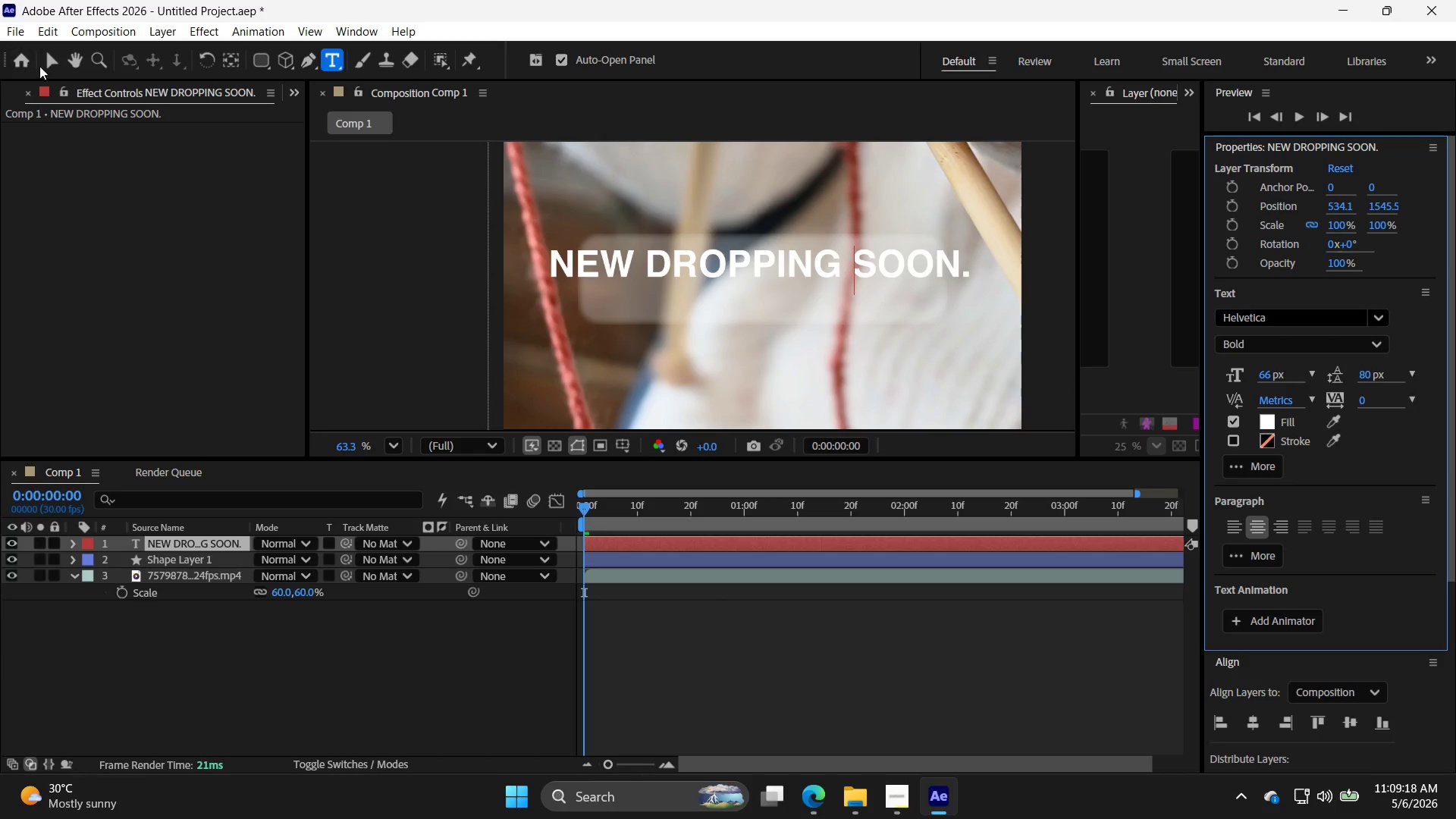 
left_click([53, 60])
 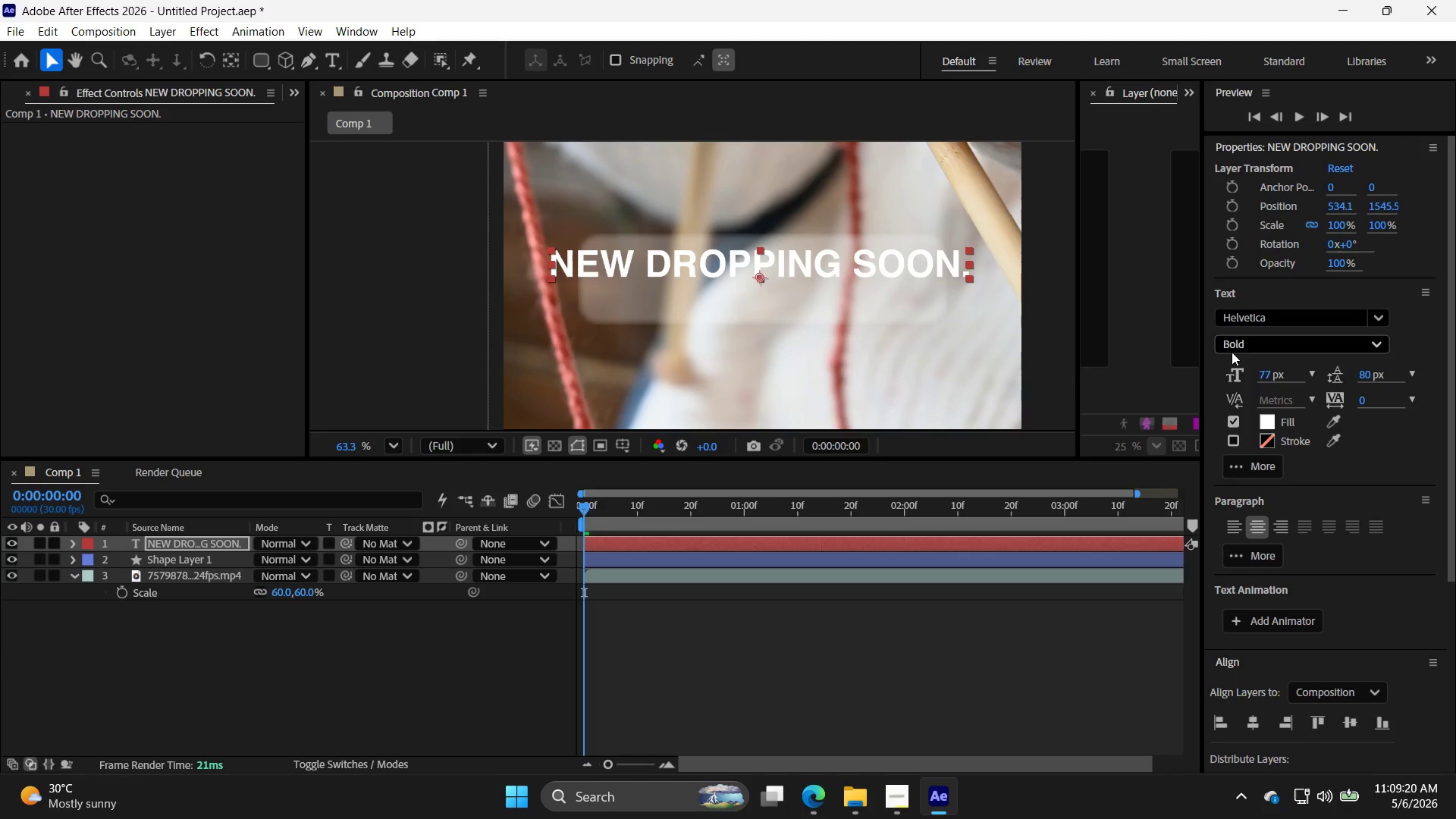 
left_click_drag(start_coordinate=[1269, 377], to_coordinate=[1255, 377])
 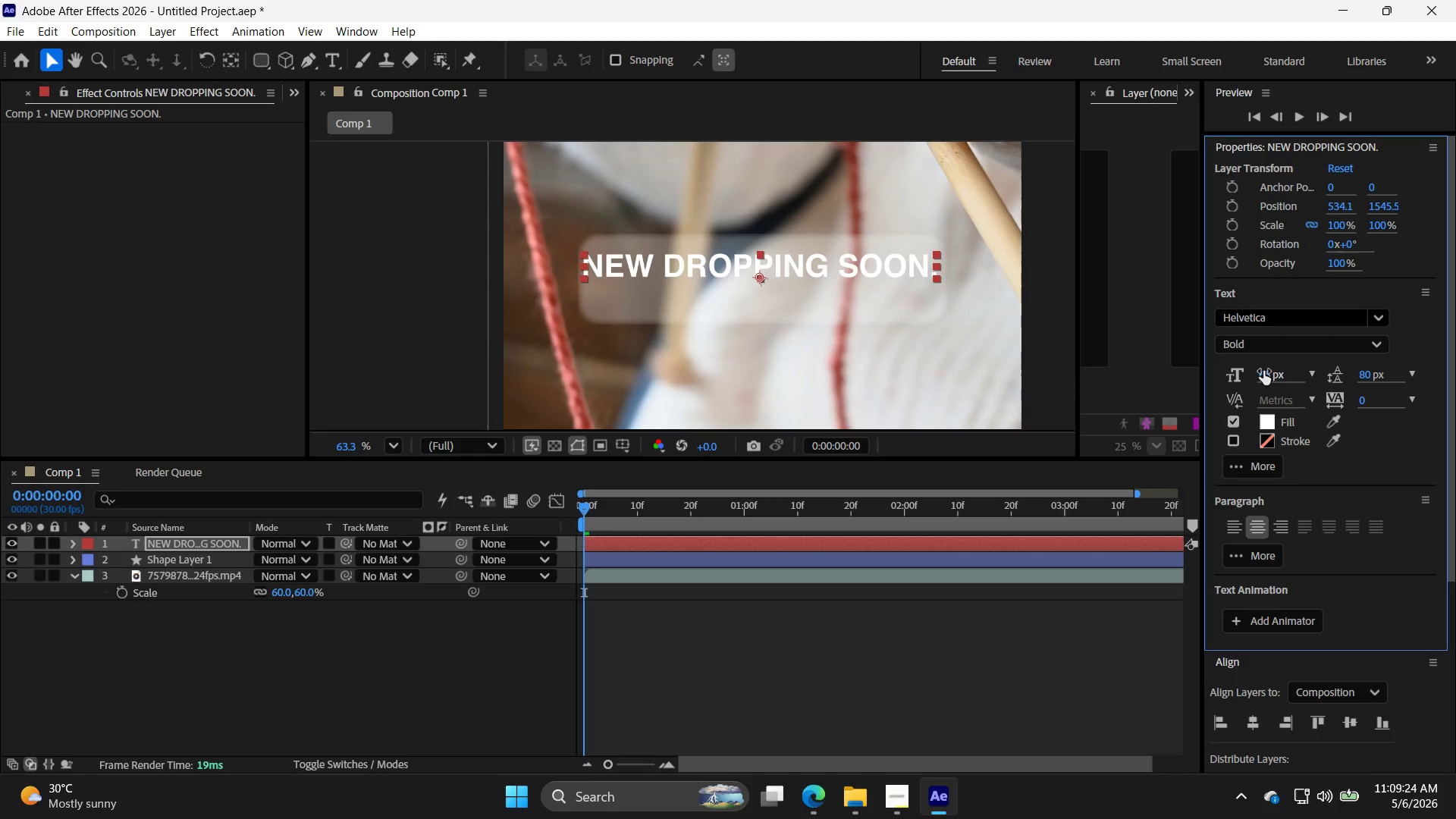 
left_click_drag(start_coordinate=[1266, 375], to_coordinate=[1251, 375])
 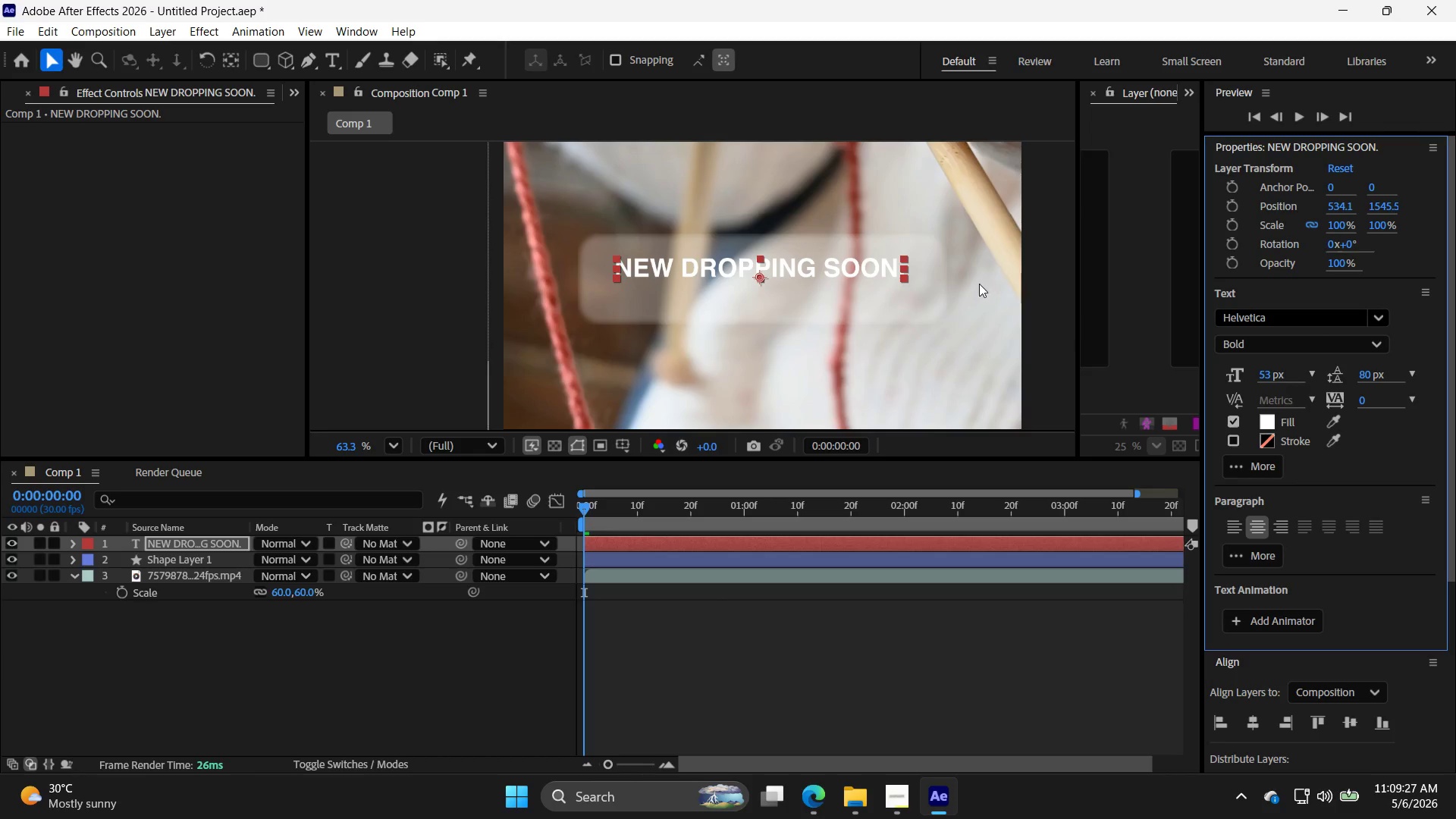 
left_click_drag(start_coordinate=[860, 265], to_coordinate=[859, 278])
 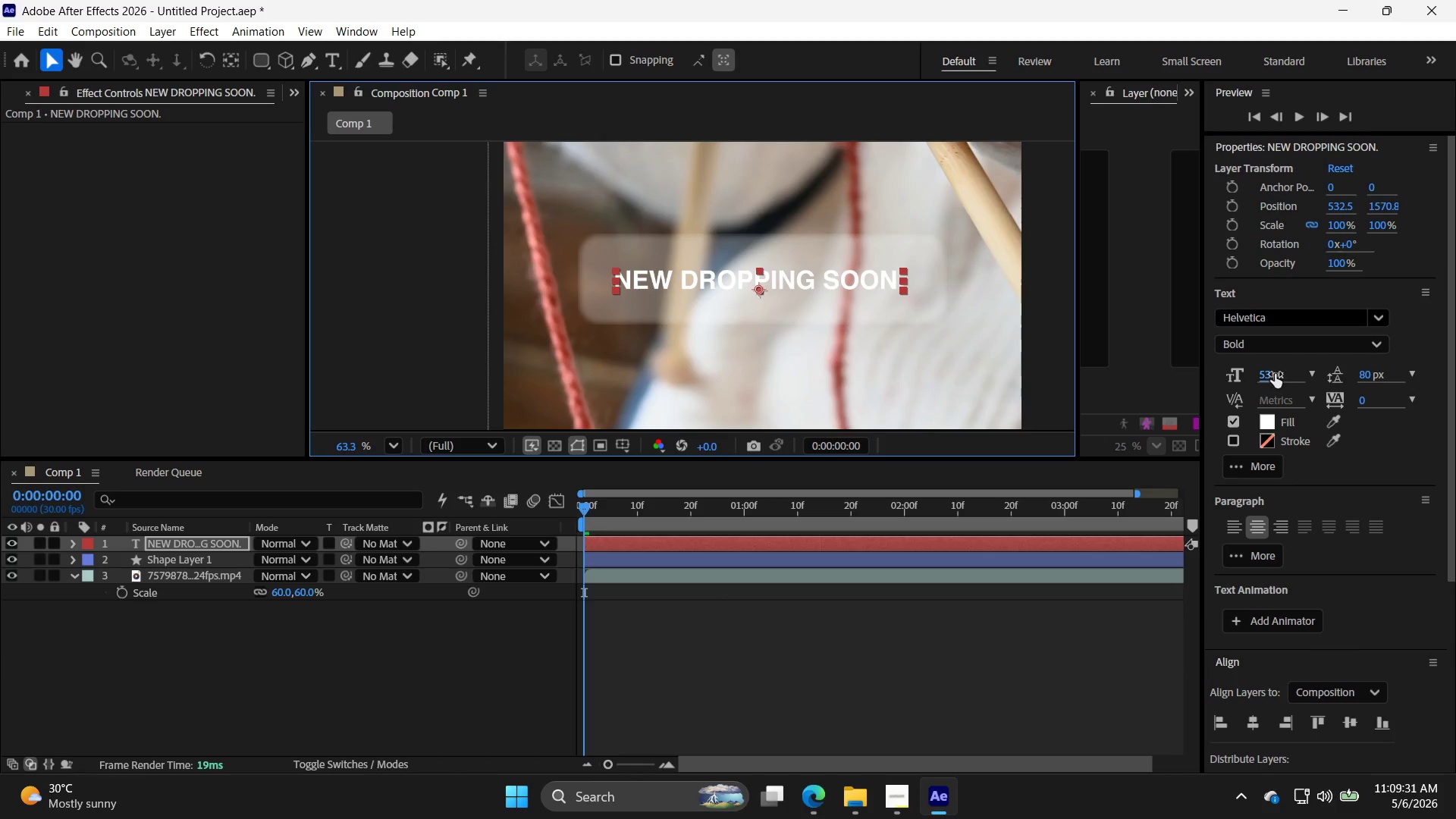 
left_click_drag(start_coordinate=[1269, 376], to_coordinate=[1277, 377])
 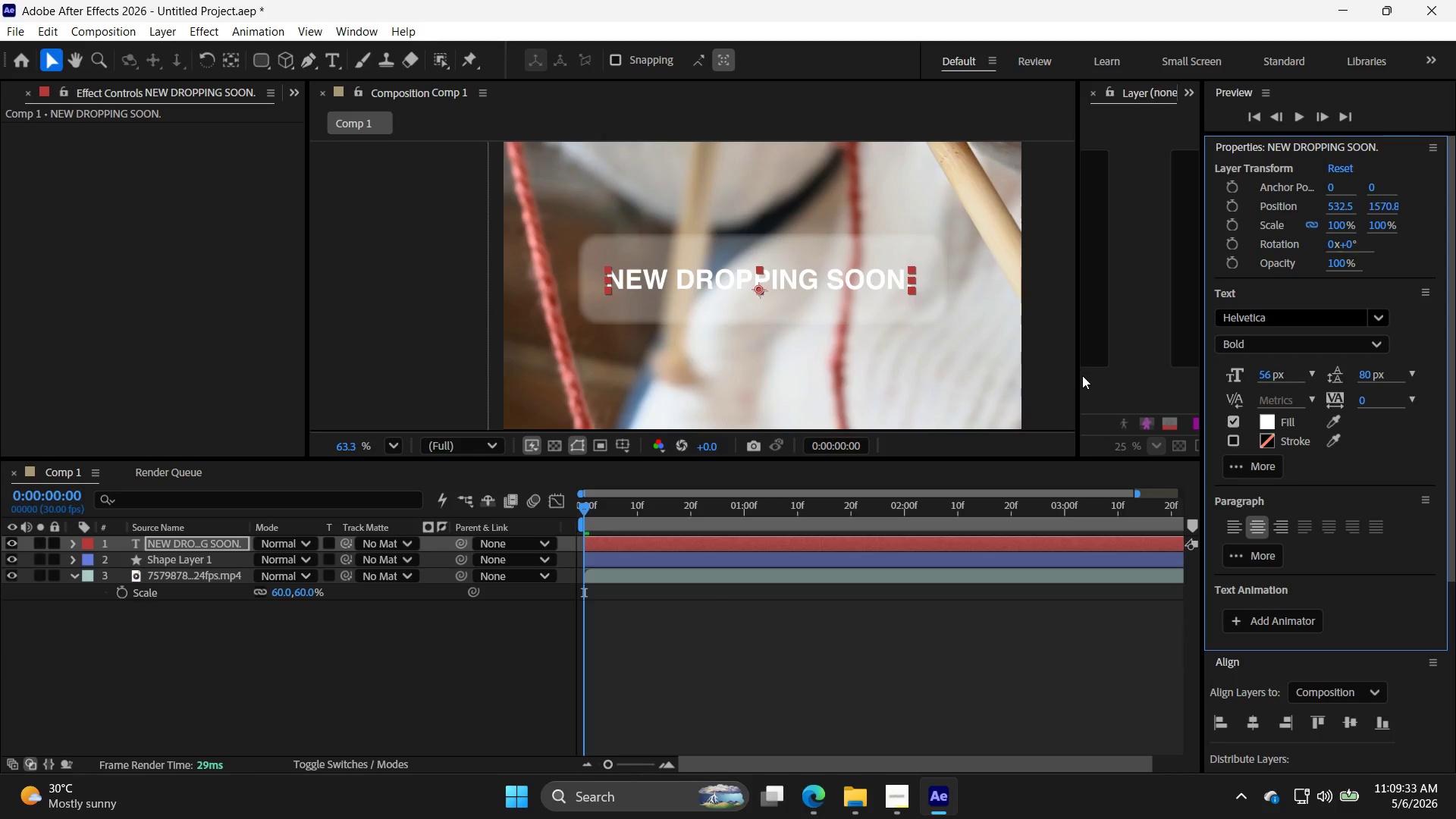 
left_click([1071, 374])
 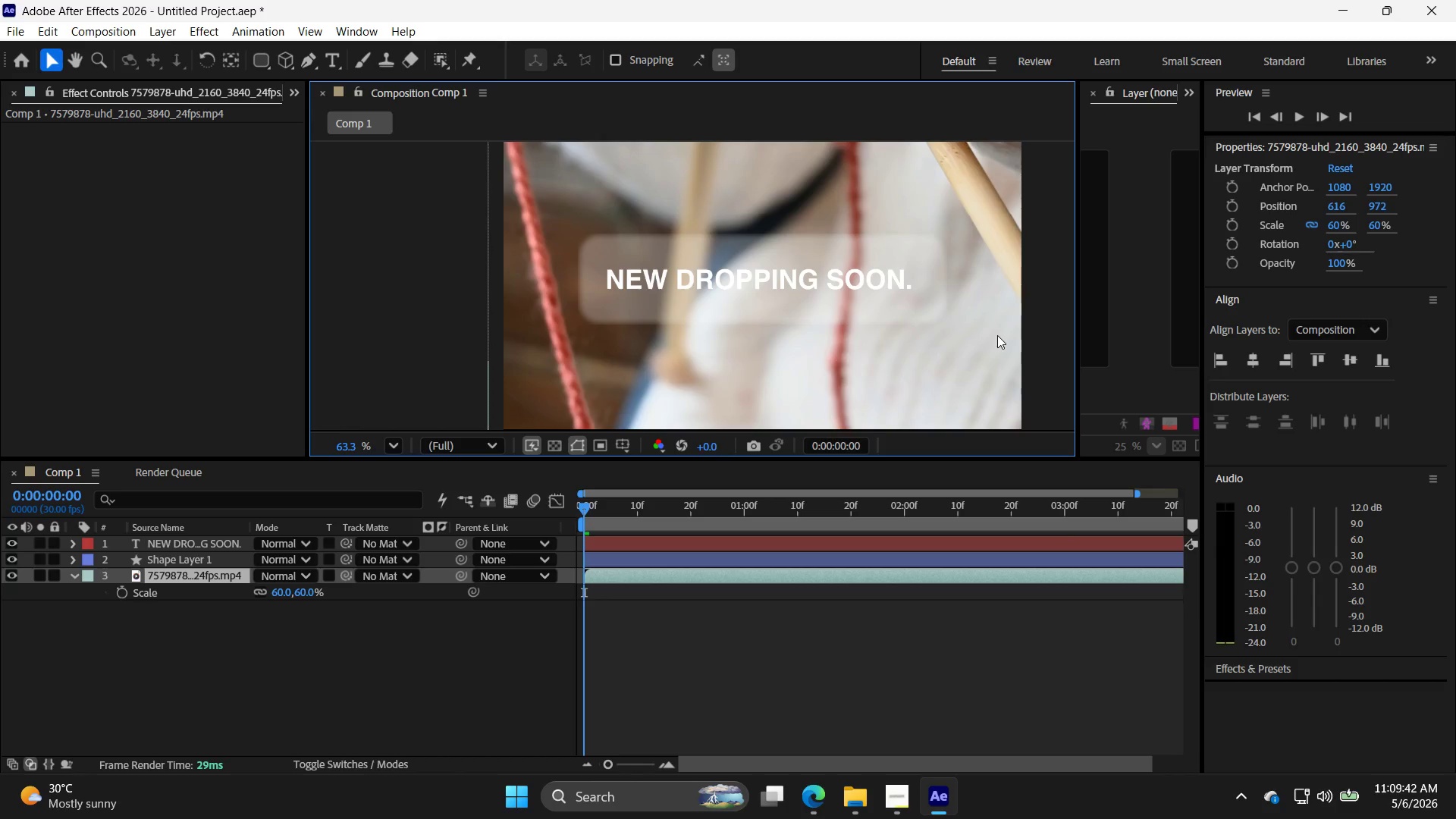 
wait(13.17)
 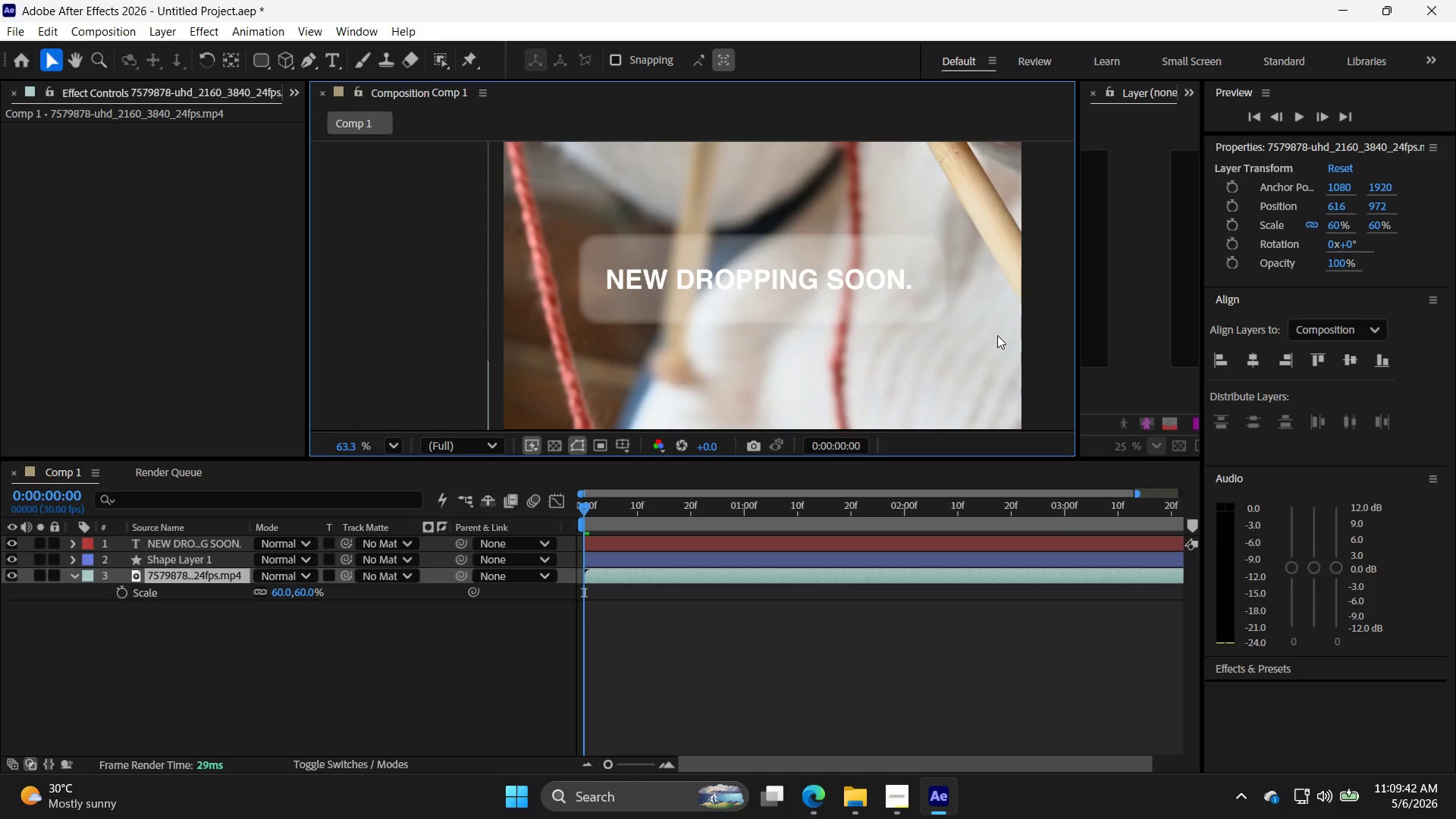 
left_click([921, 404])
 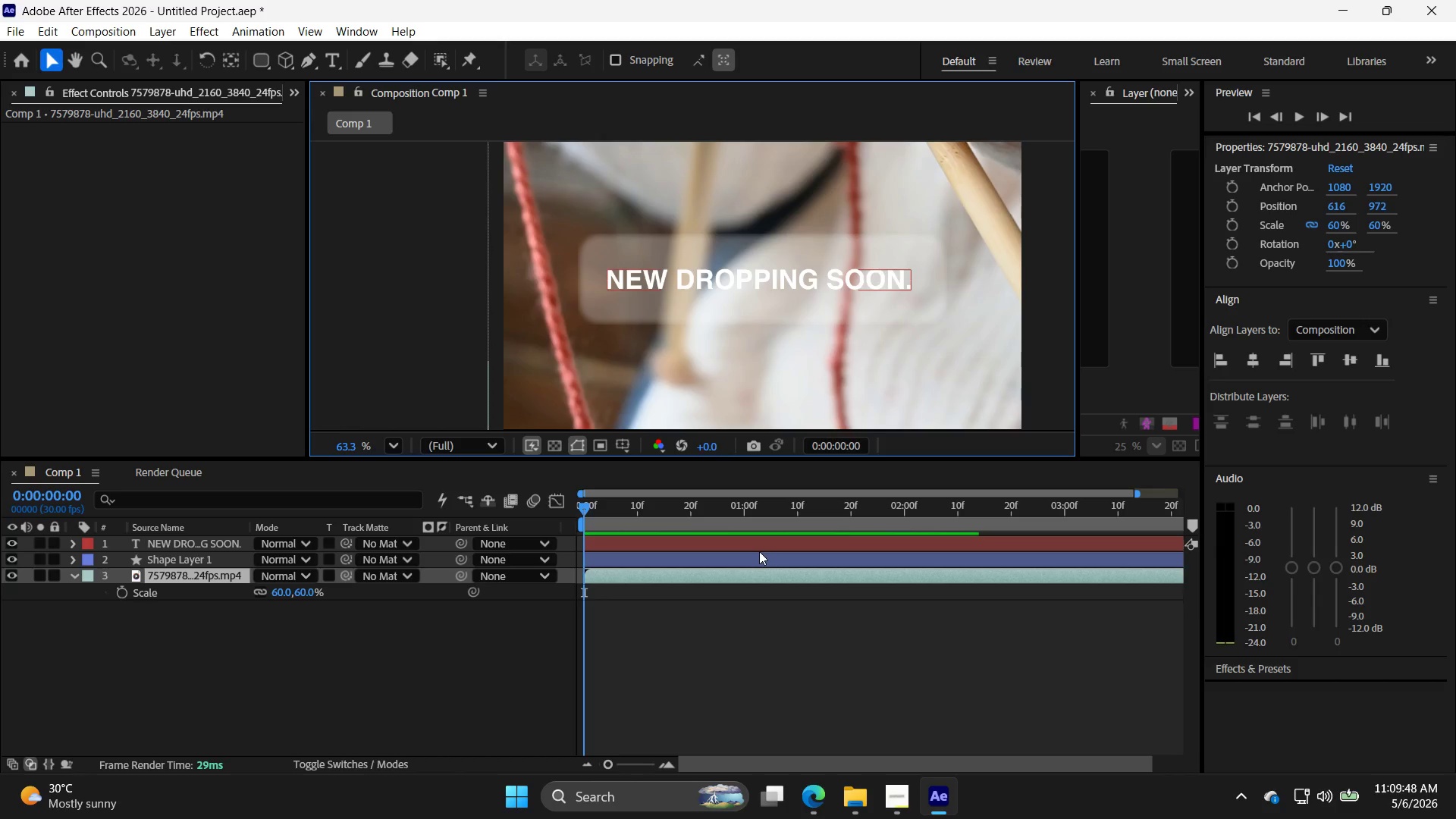 
left_click([761, 566])
 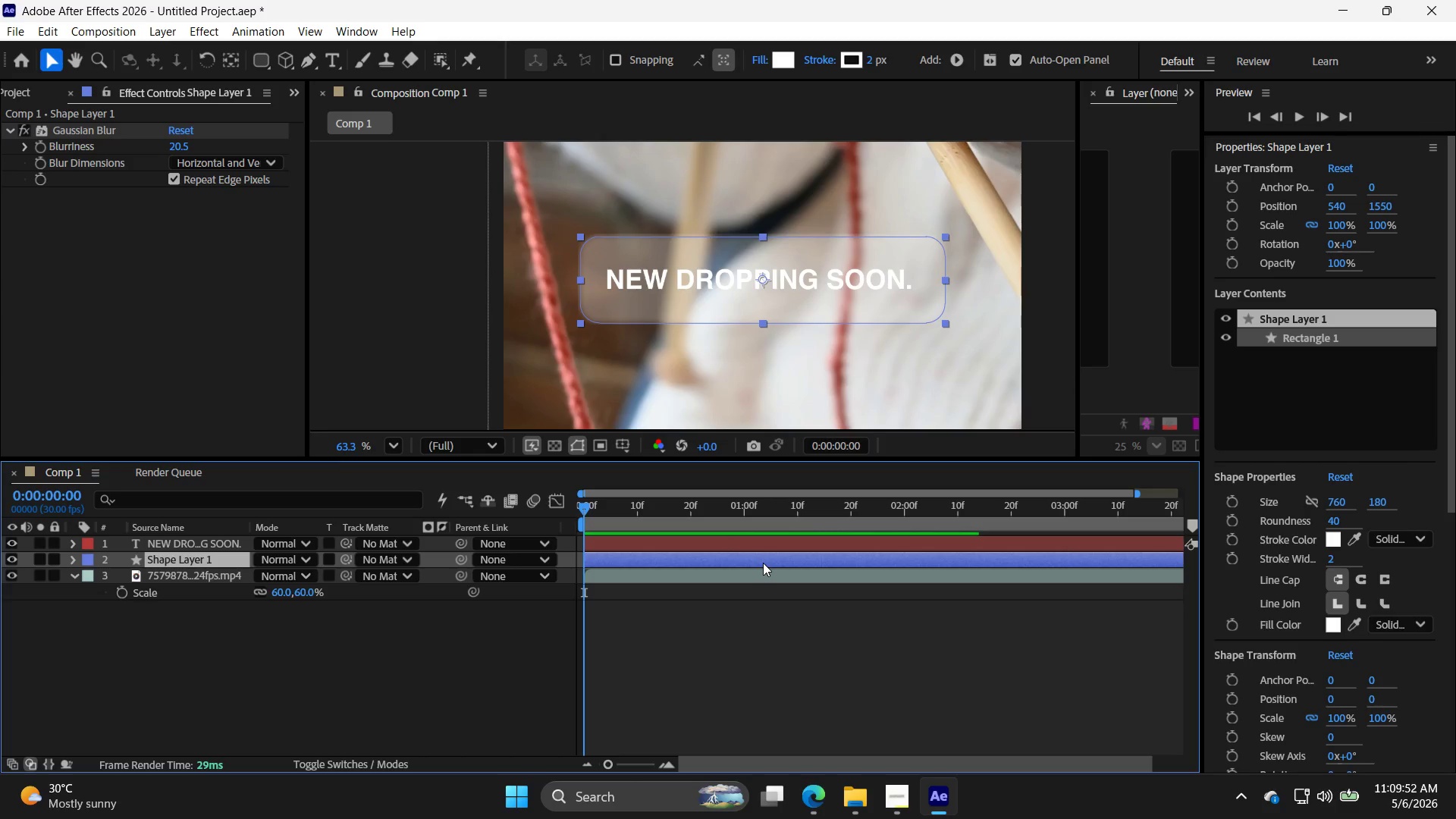 
wait(5.17)
 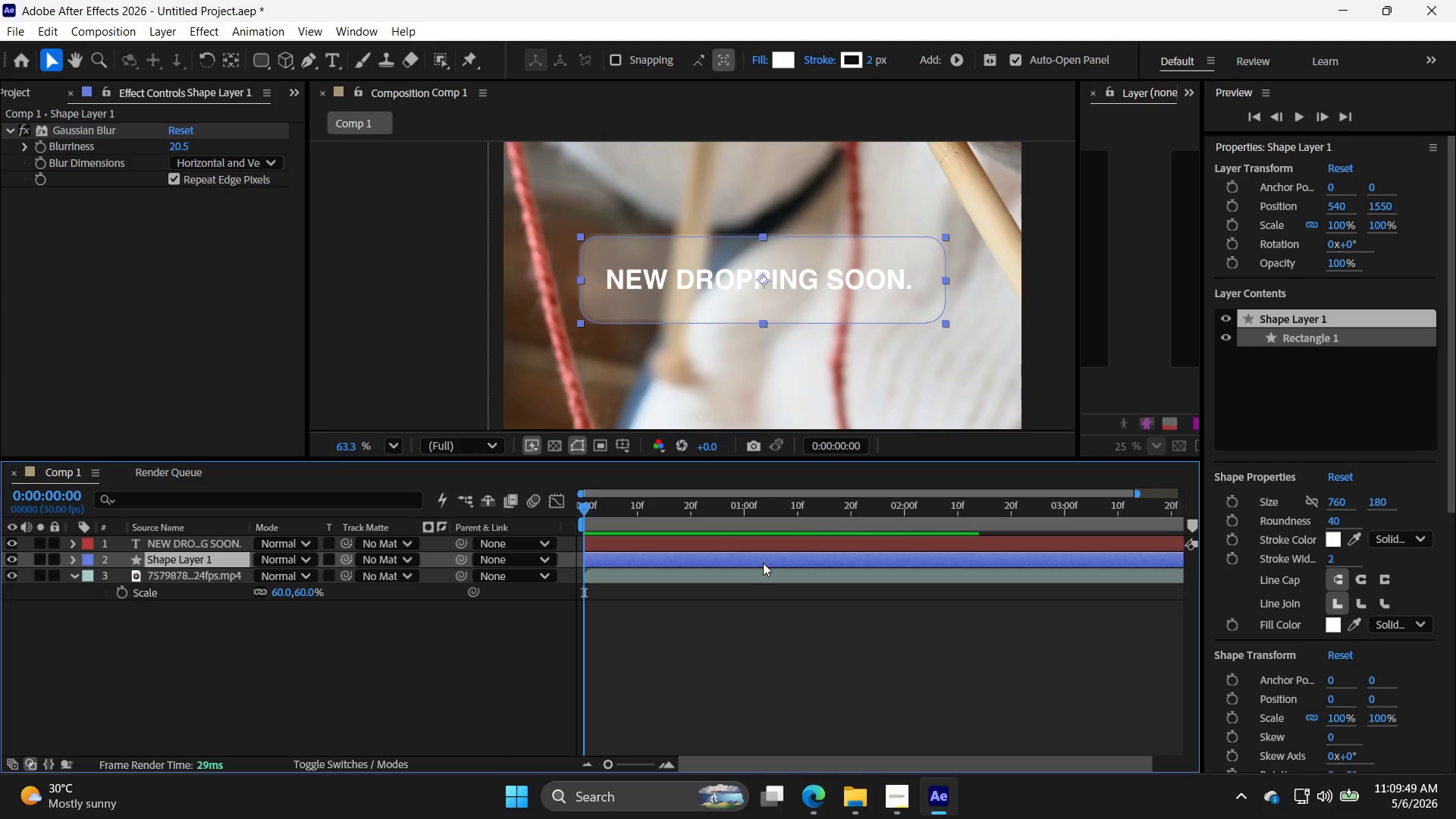 
left_click([766, 573])
 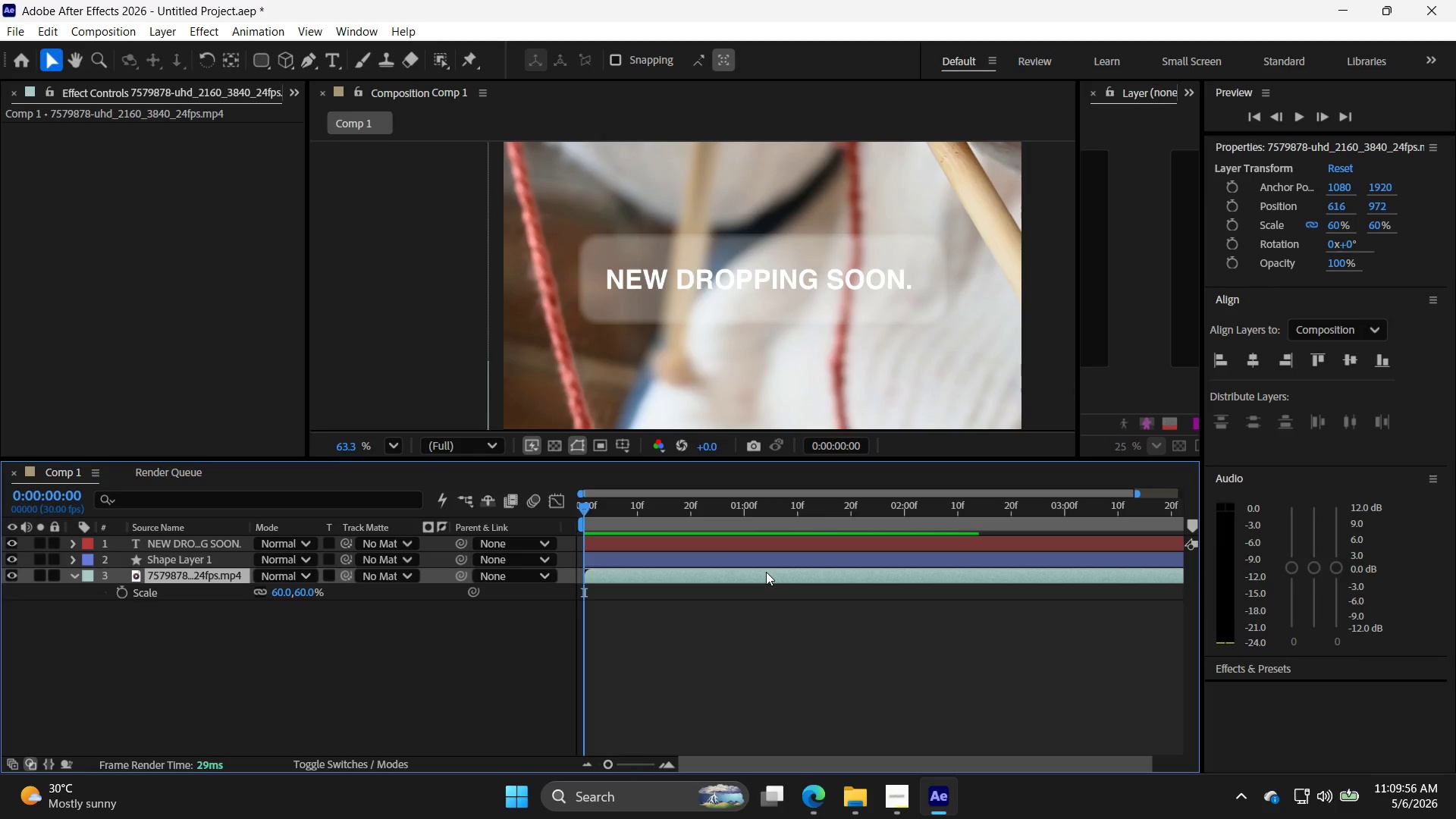 
wait(8.53)
 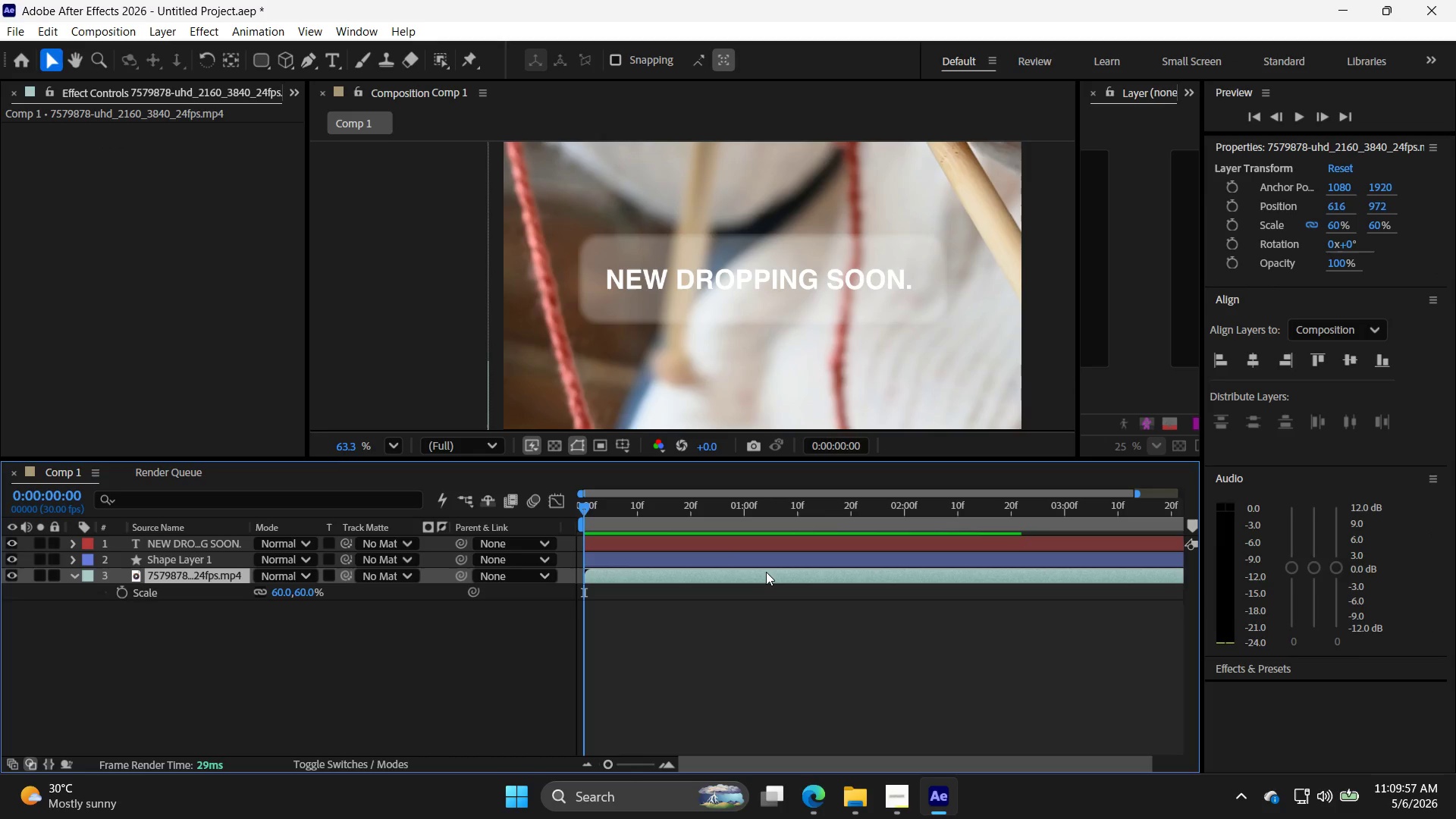 
key(Control+D)
 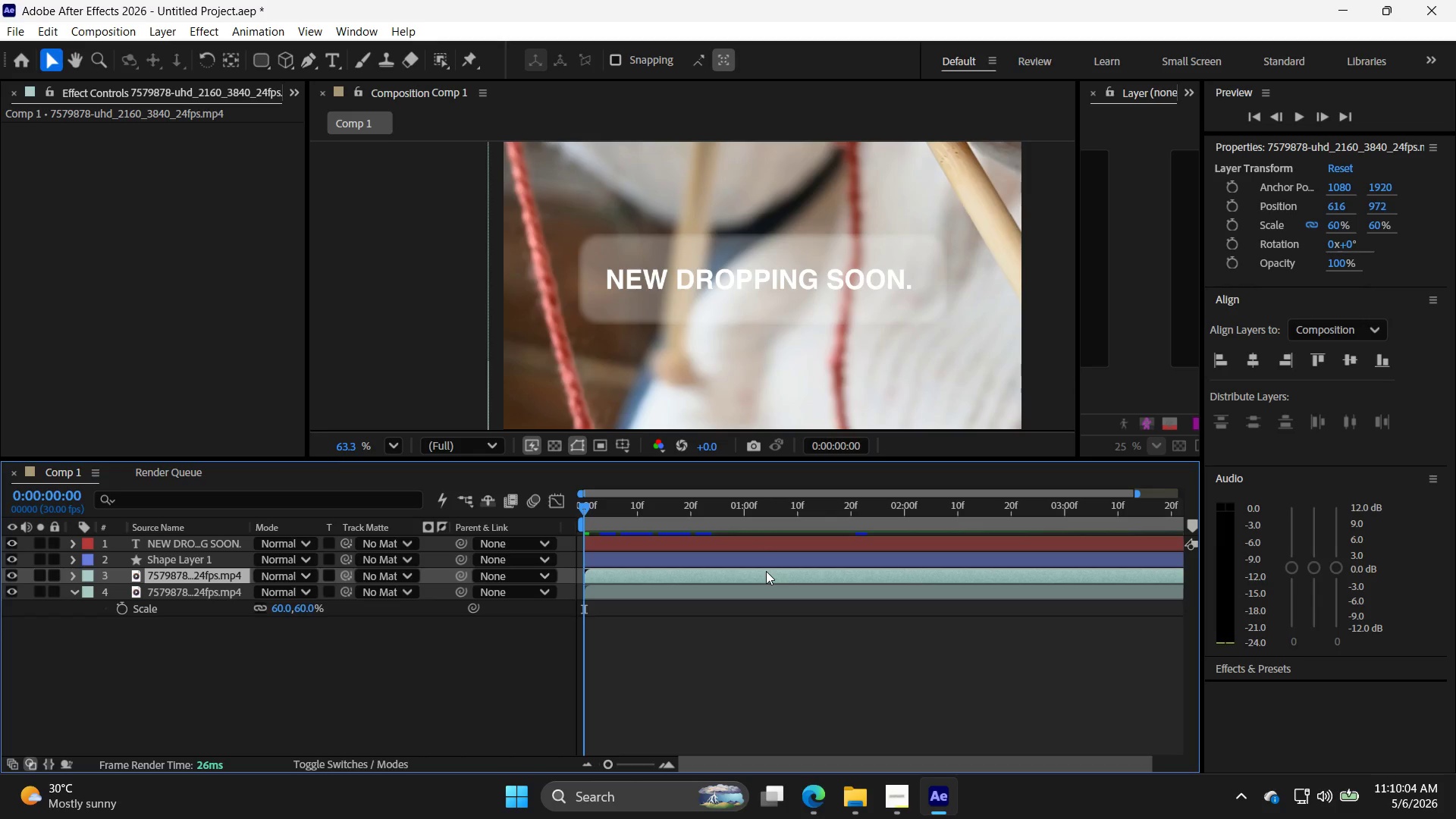 
left_click([779, 583])
 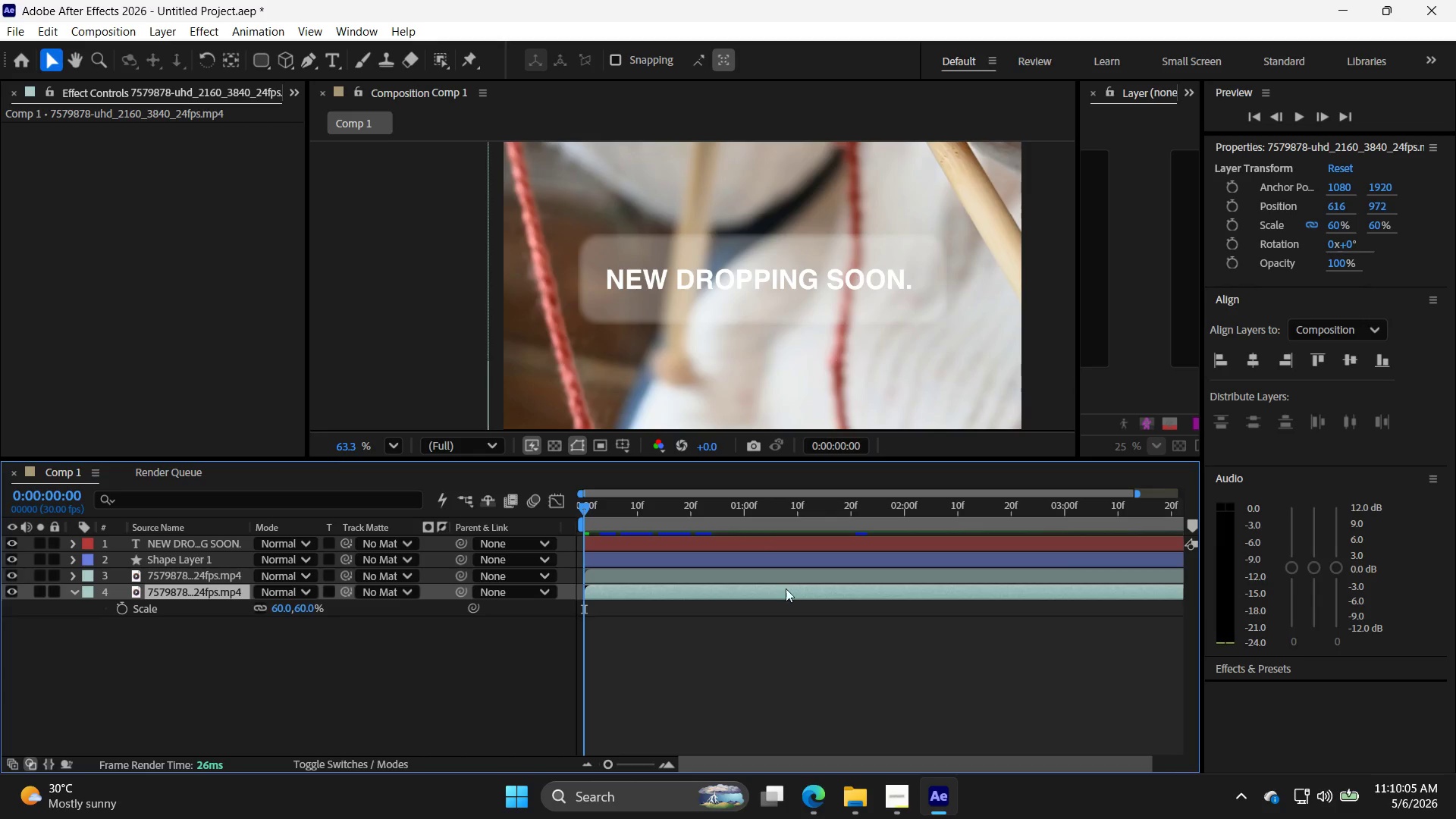 
triple_click([790, 577])
 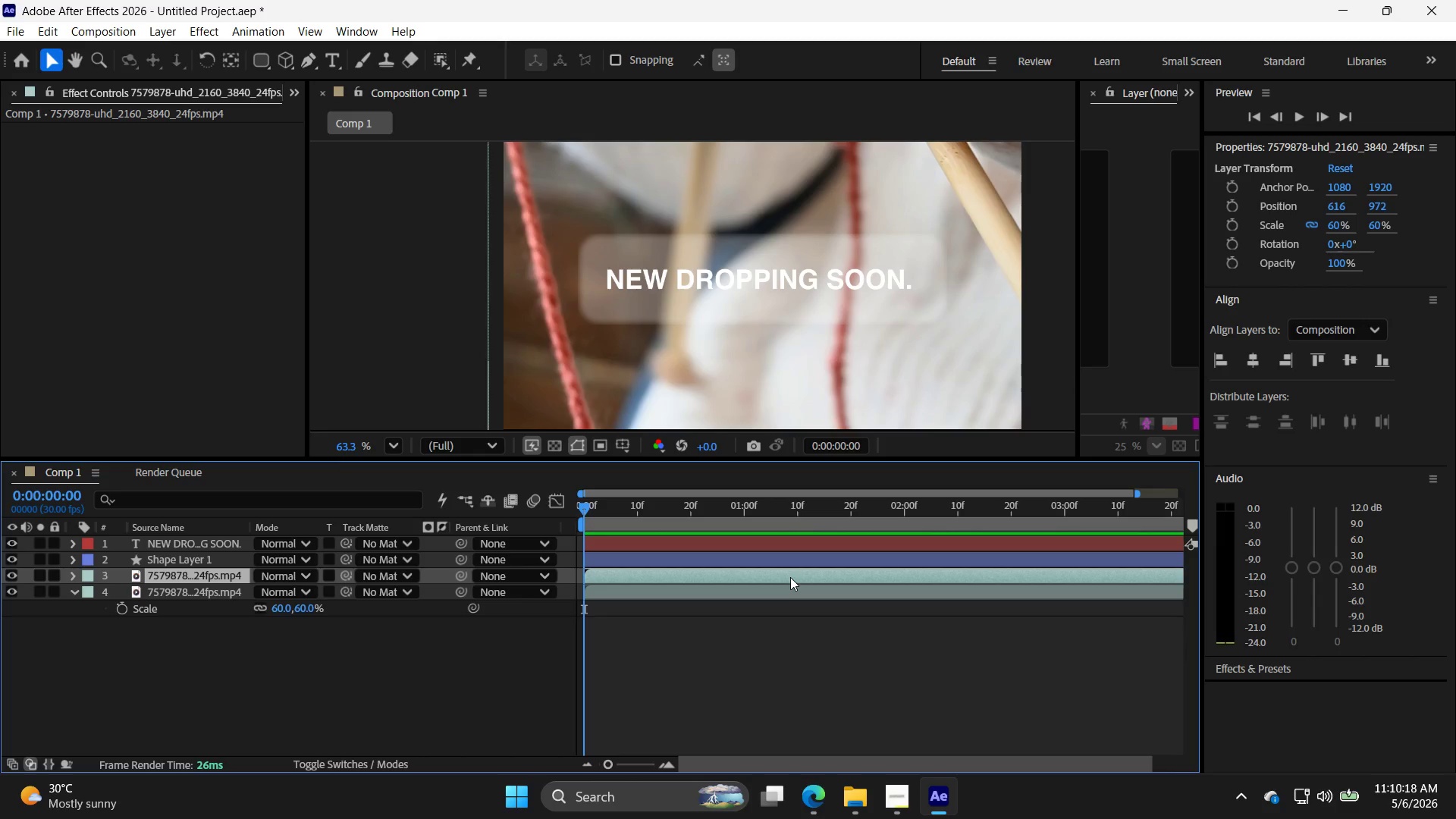 
wait(17.36)
 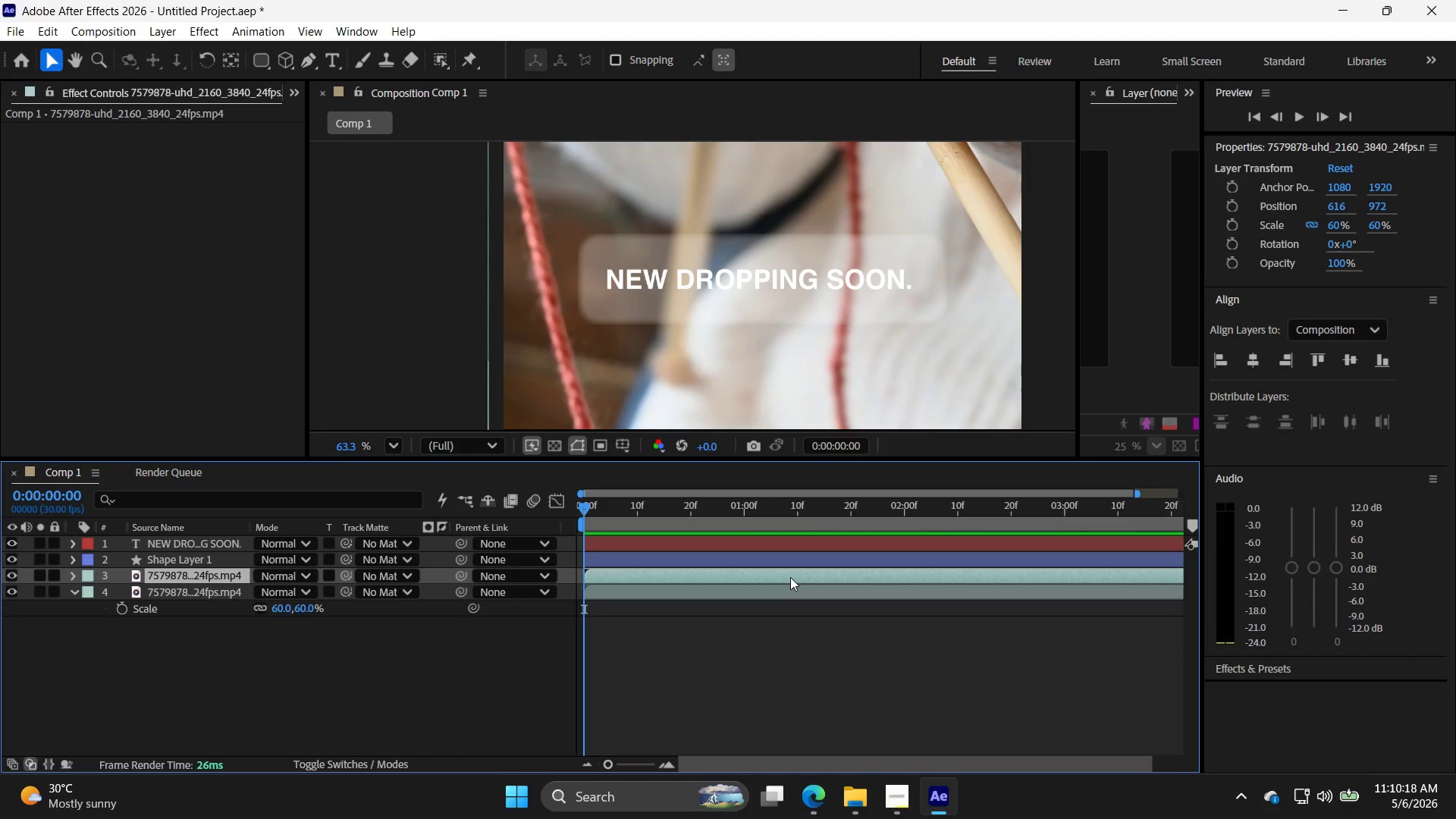 
left_click([262, 67])
 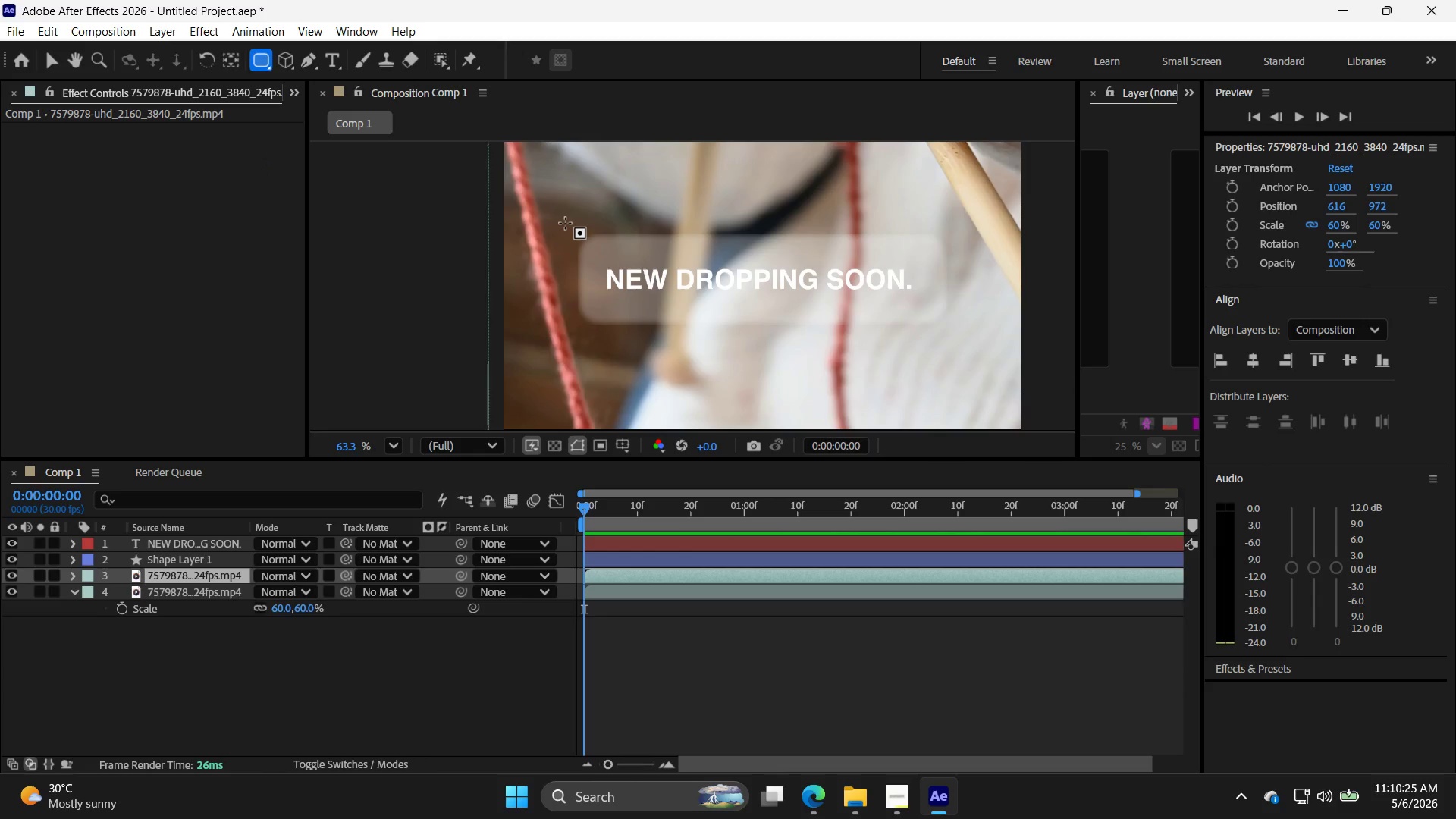 
left_click_drag(start_coordinate=[565, 223], to_coordinate=[963, 339])
 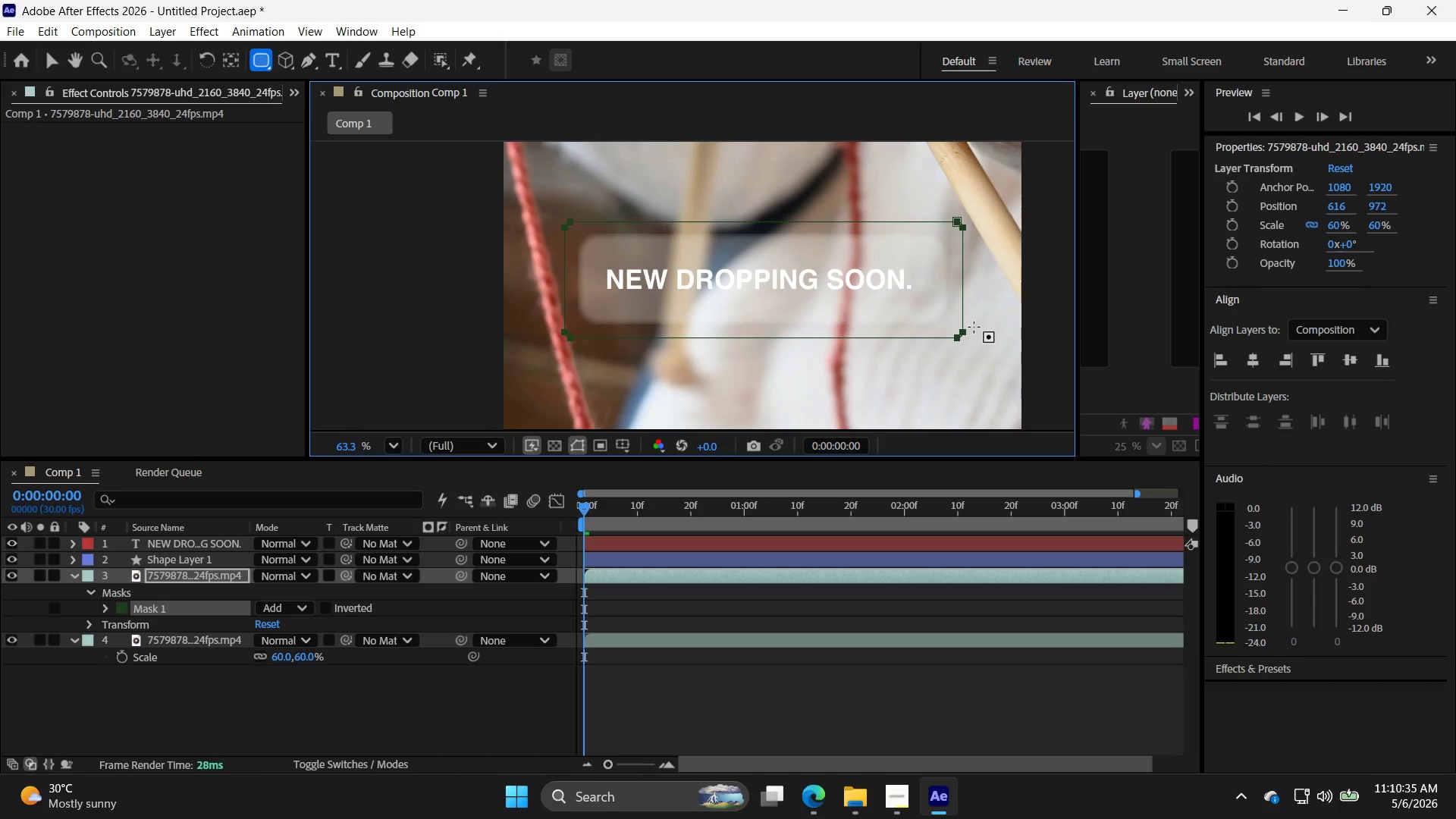 
wait(5.64)
 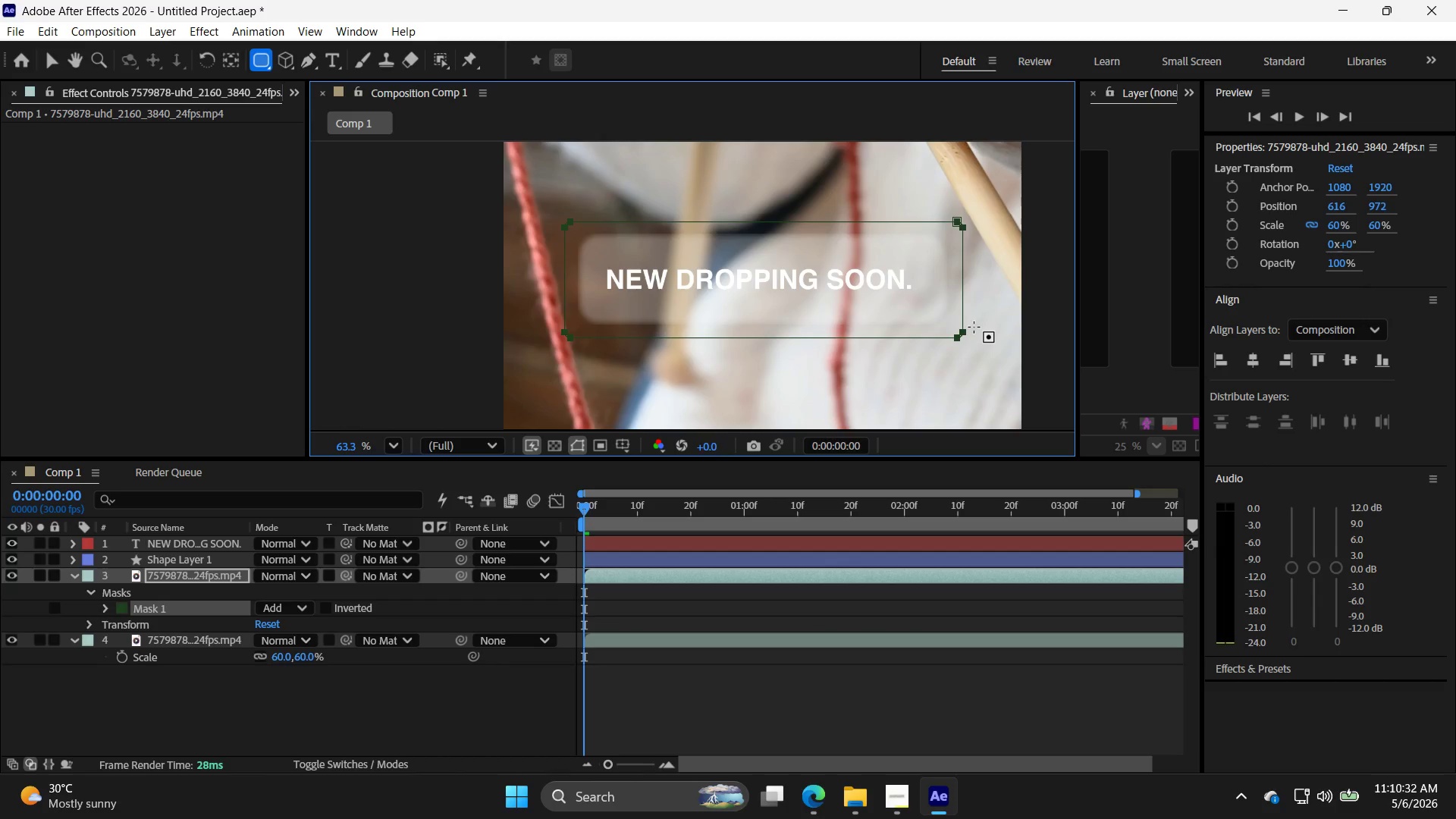 
key(F)
 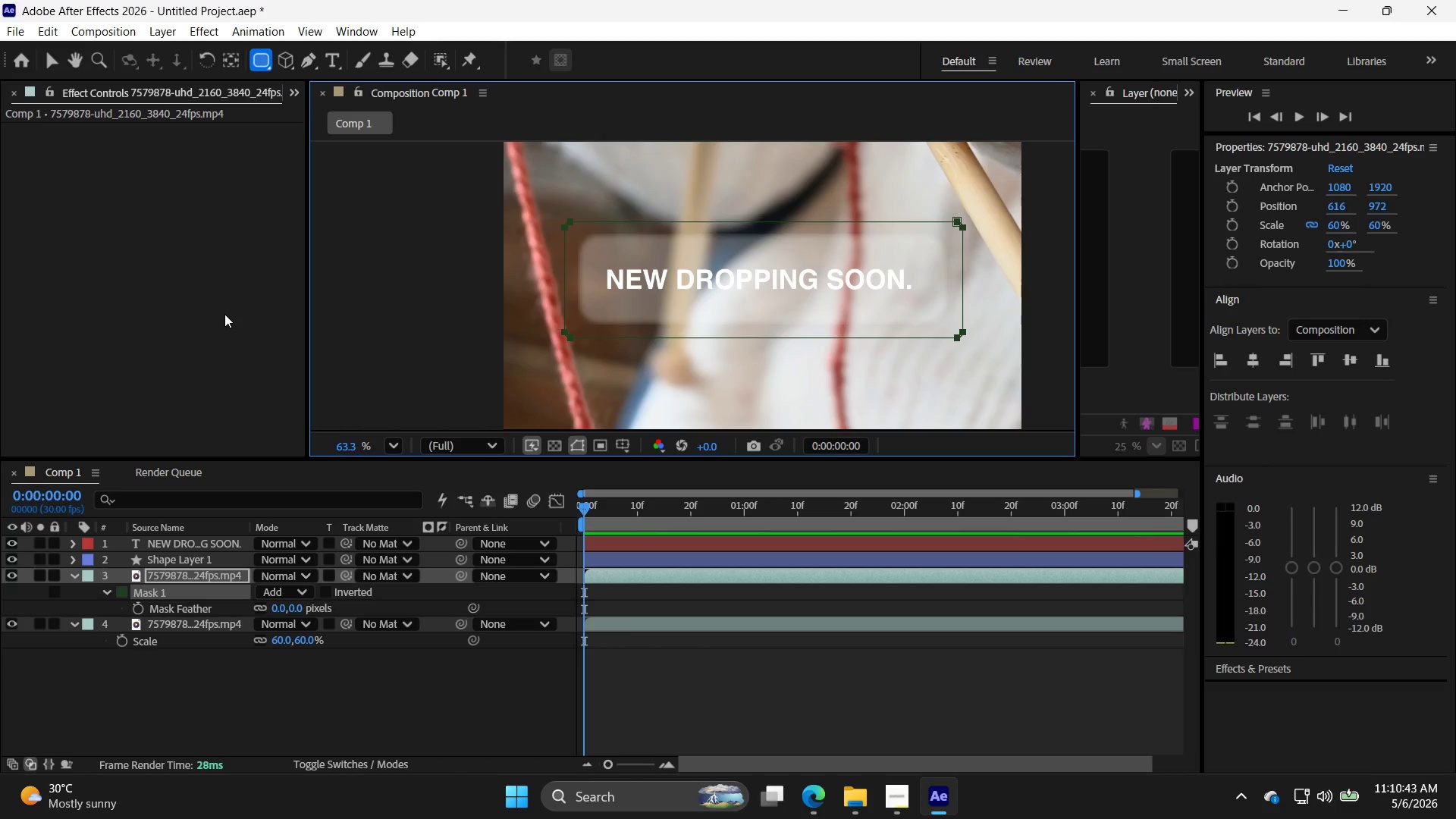 
wait(11.36)
 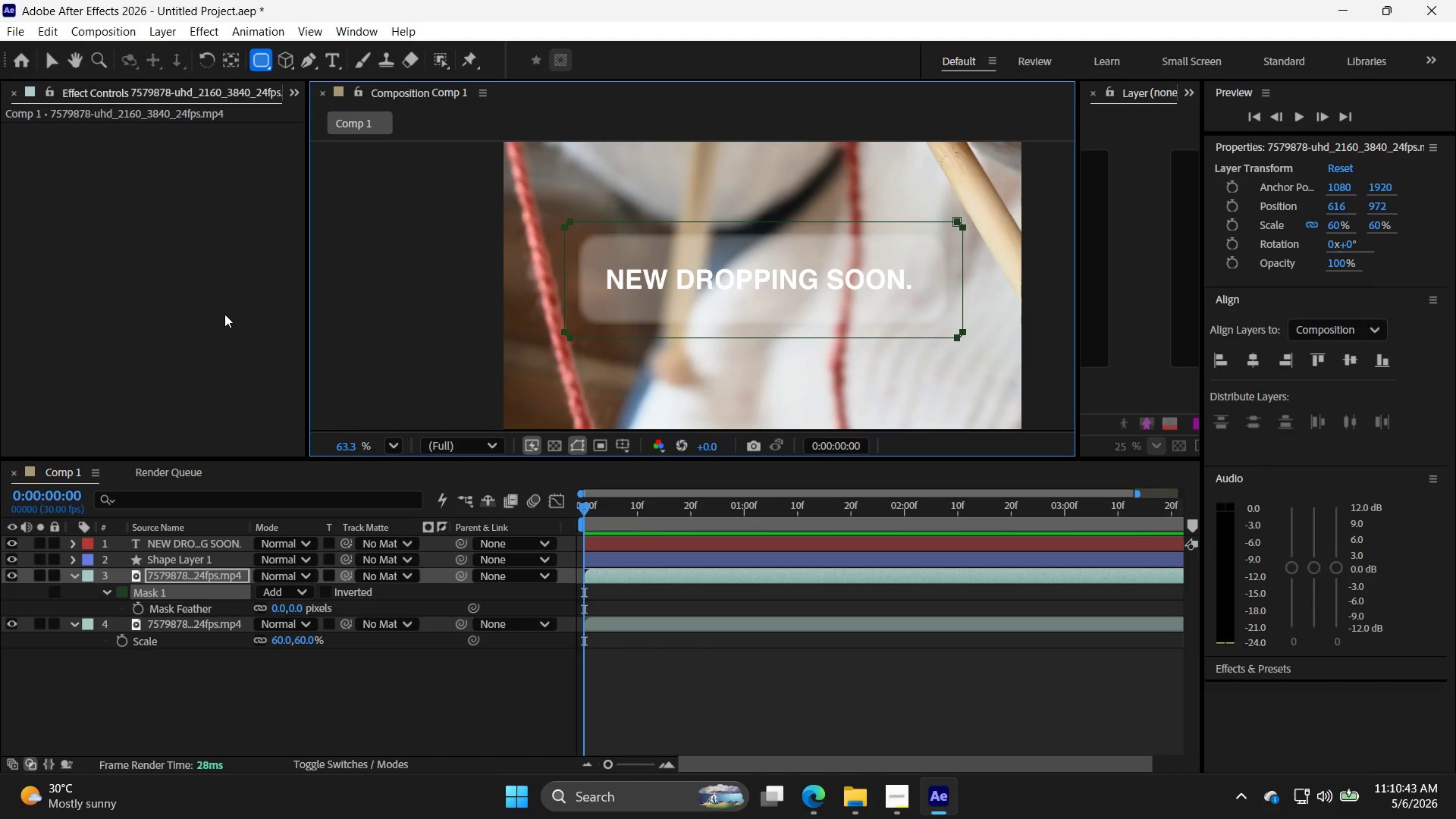 
left_click_drag(start_coordinate=[284, 613], to_coordinate=[382, 613])
 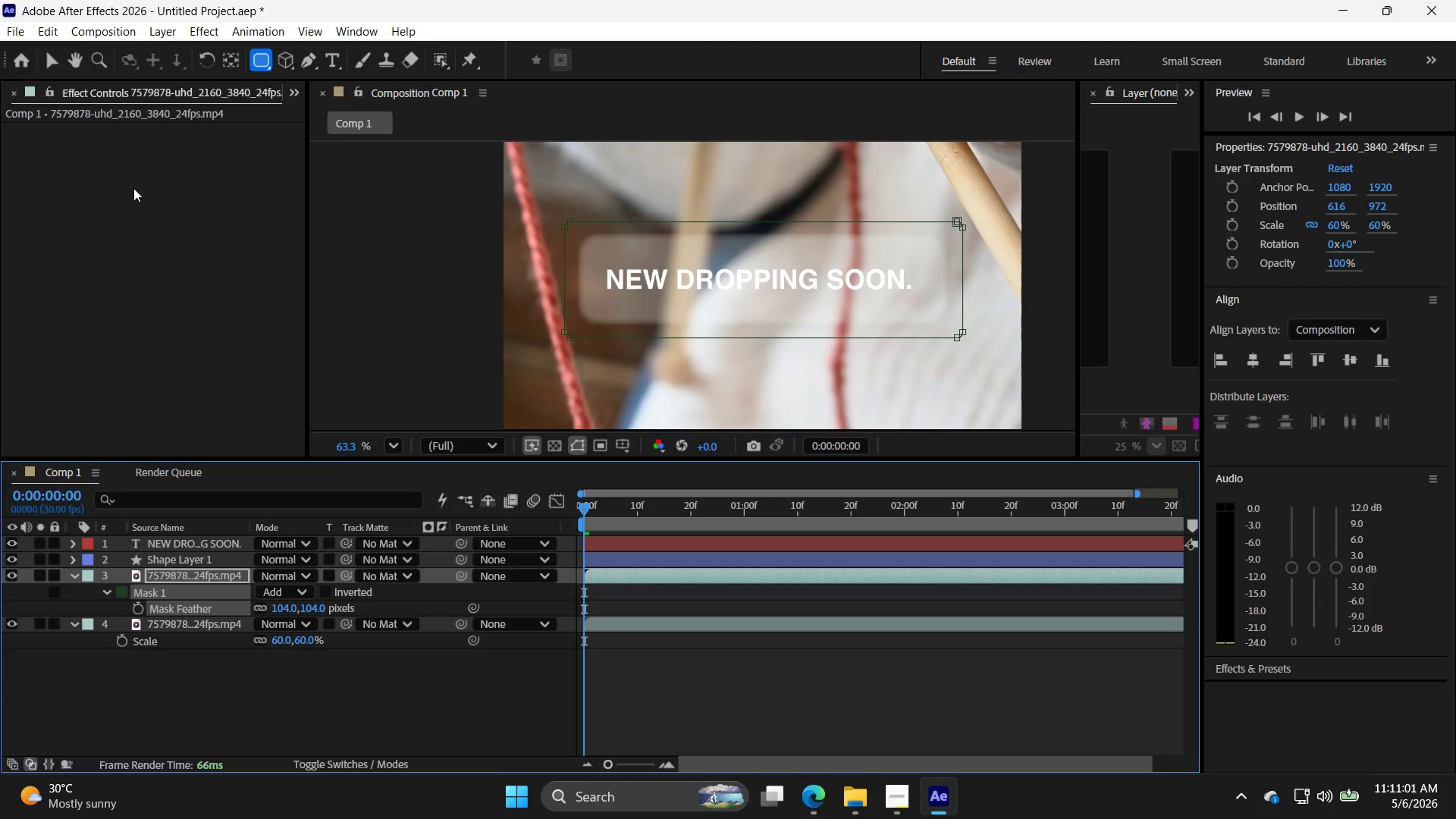 
wait(6.72)
 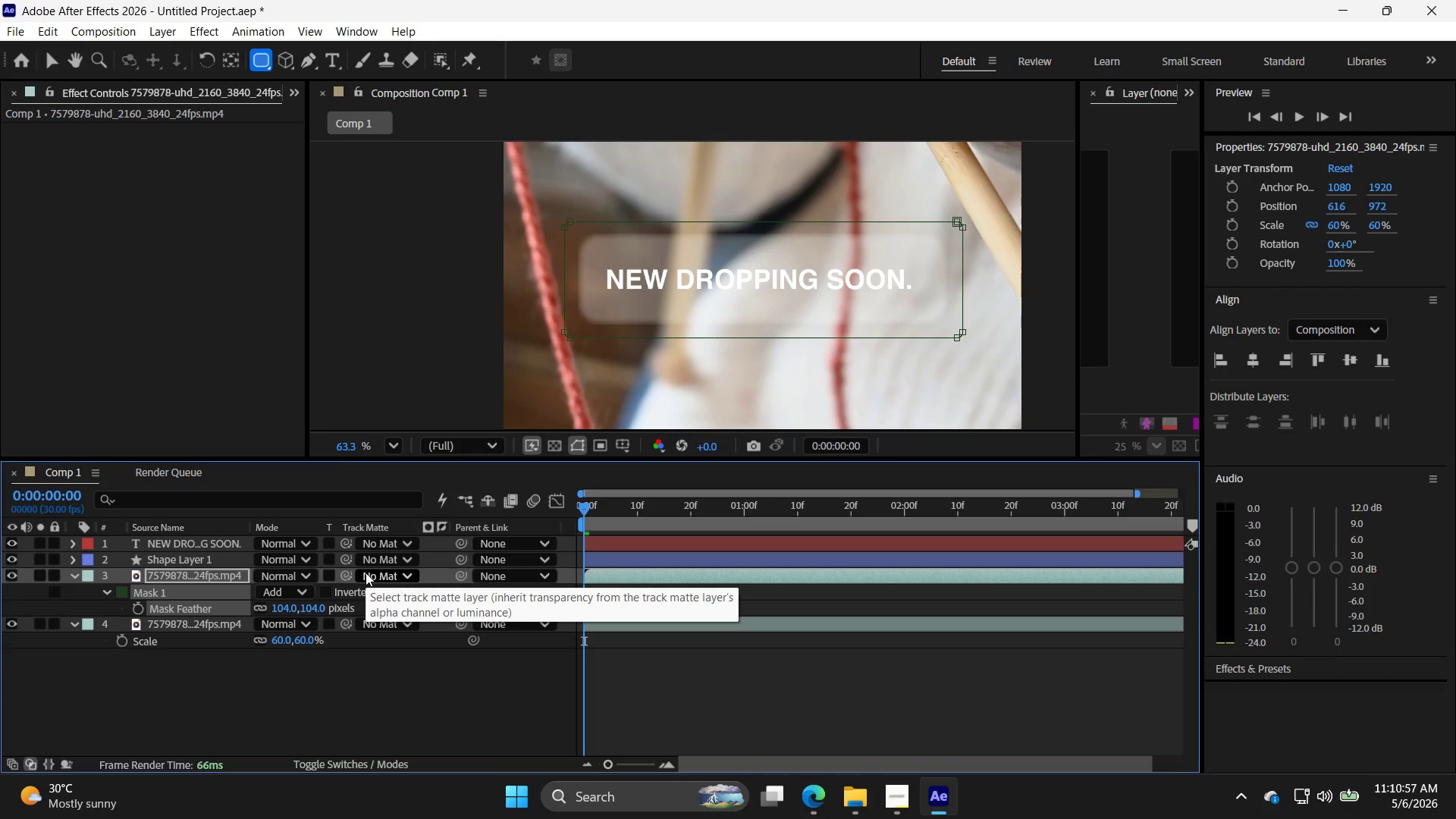 
left_click([204, 27])
 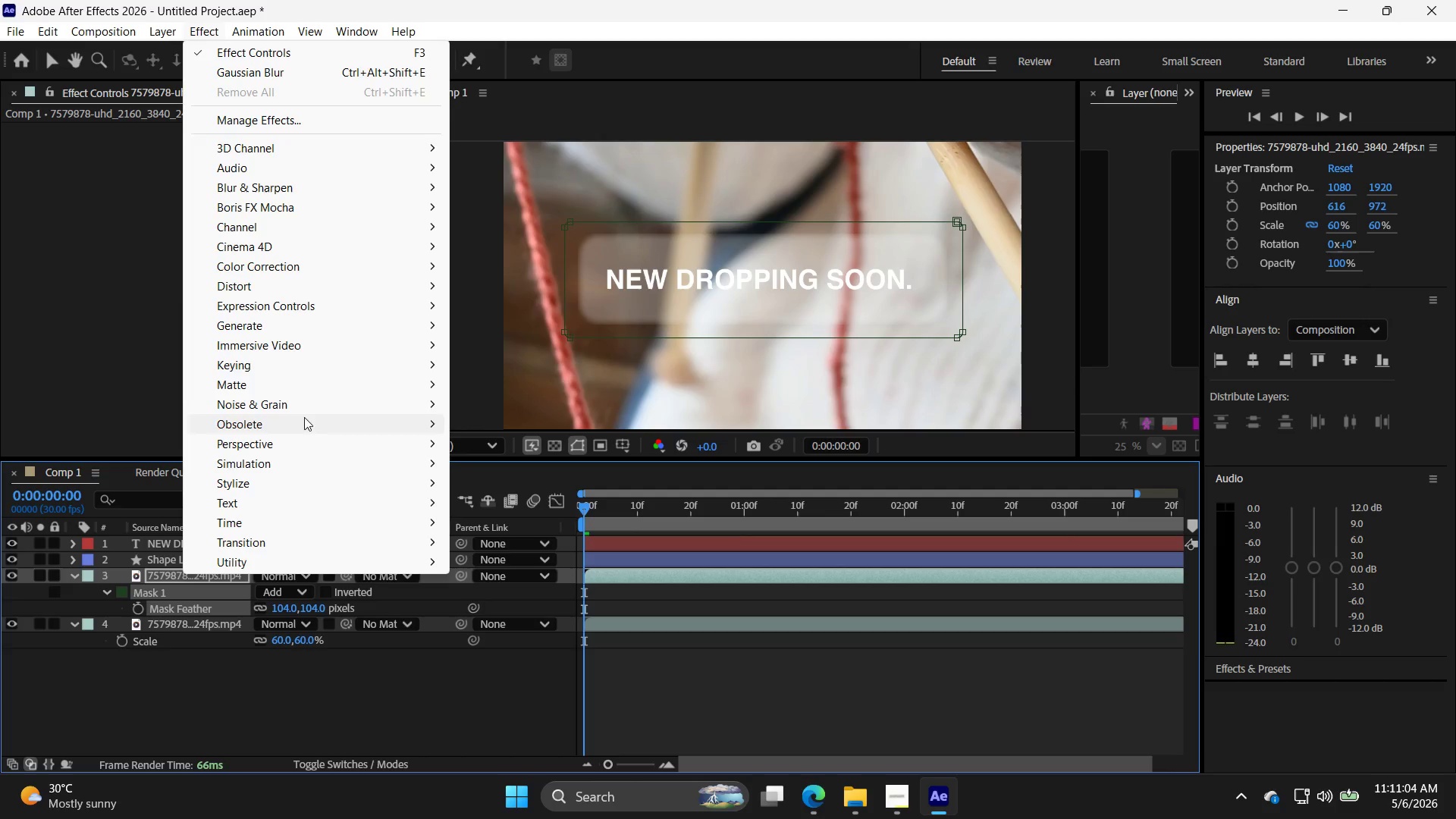 
mouse_move([337, 202])
 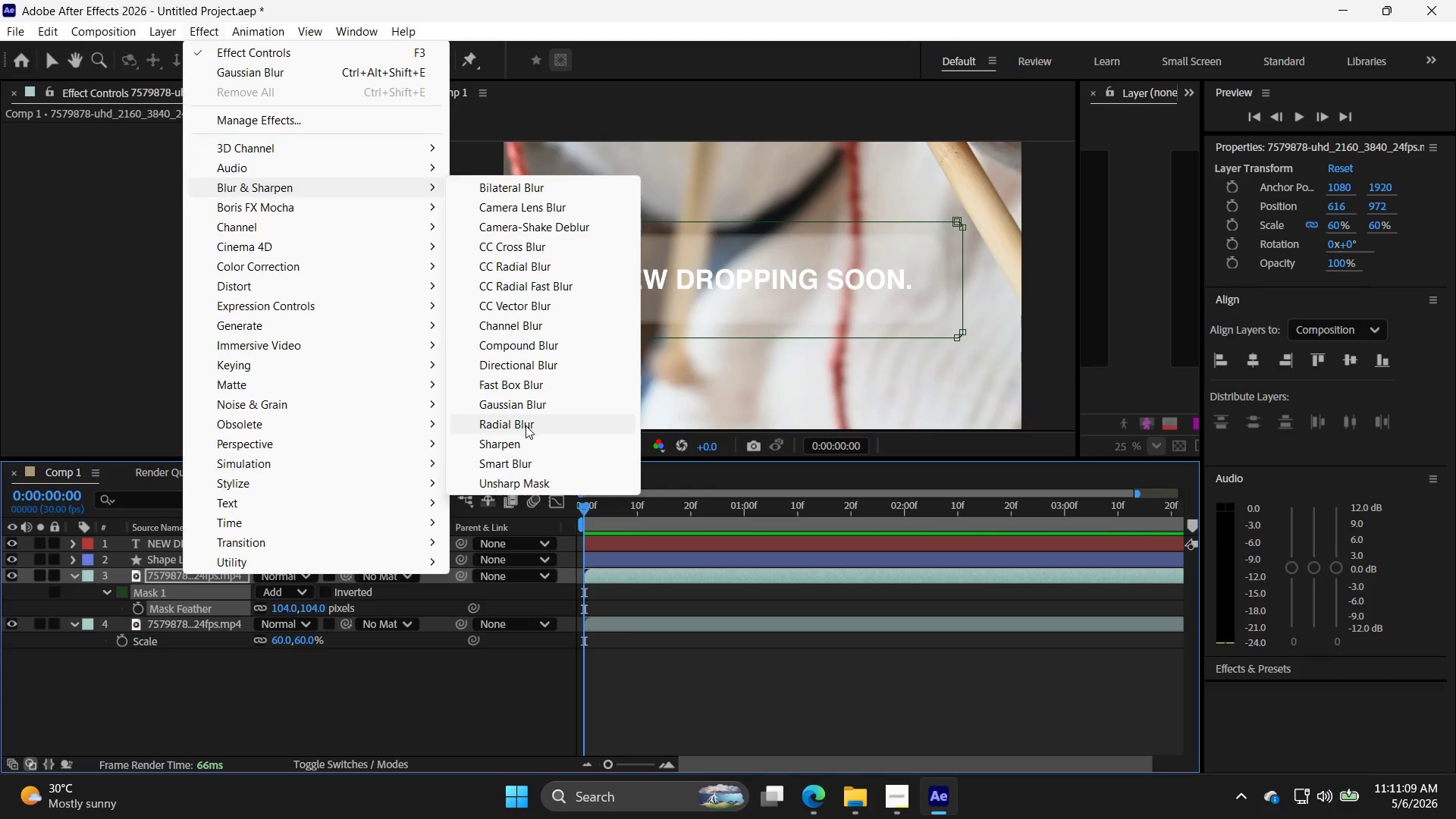 
left_click([527, 402])
 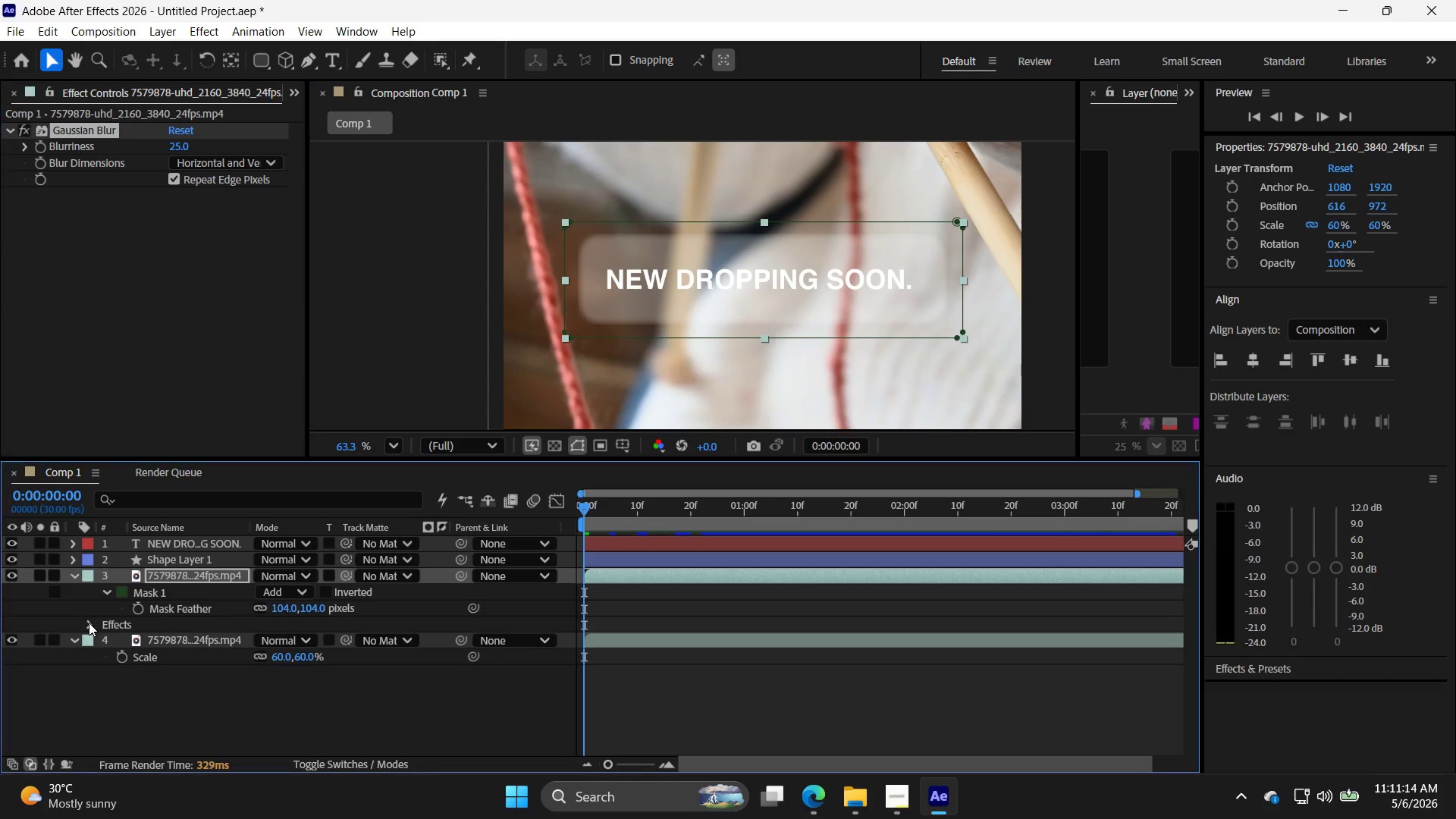 
wait(7.0)
 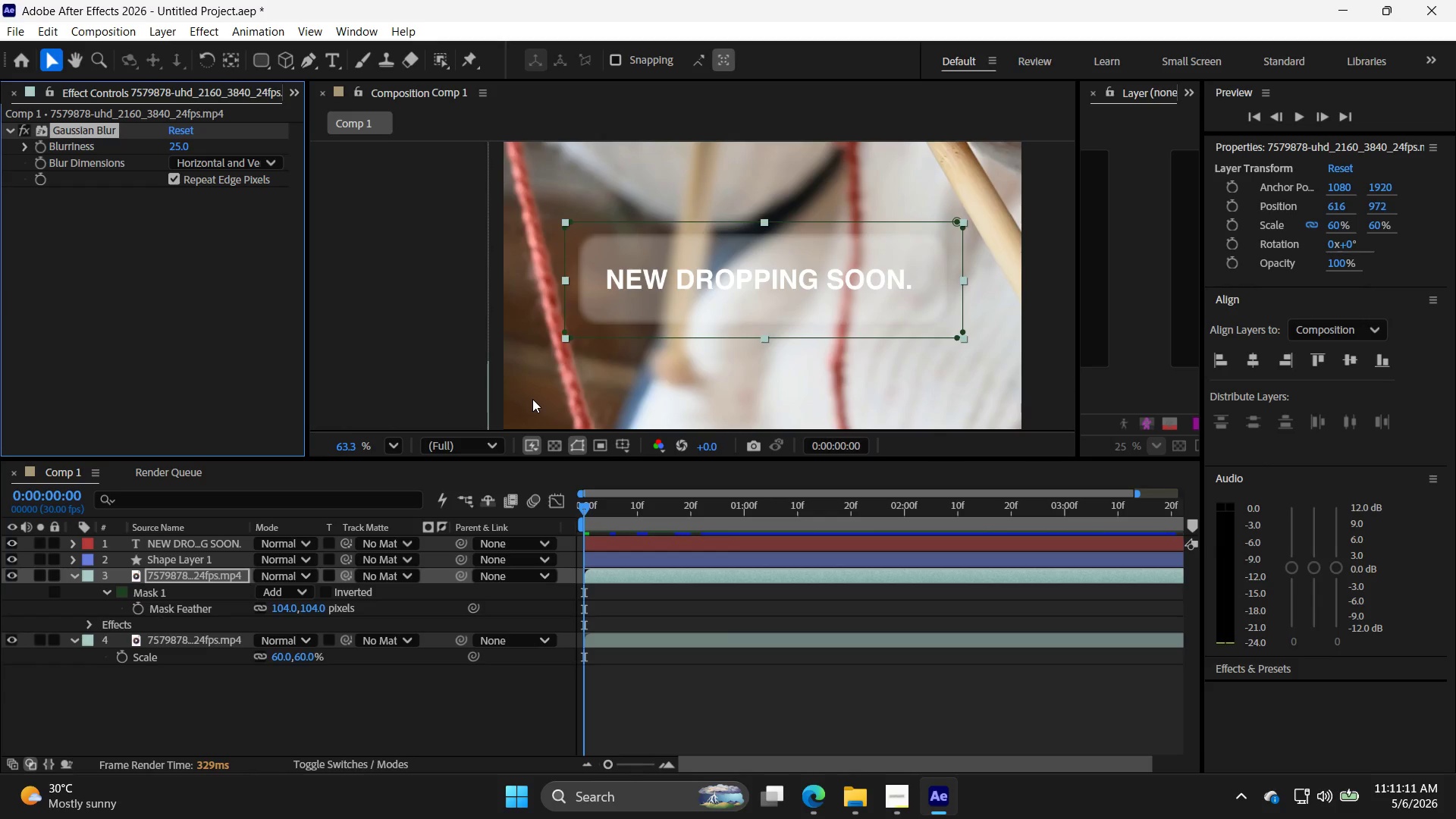 
left_click([110, 638])
 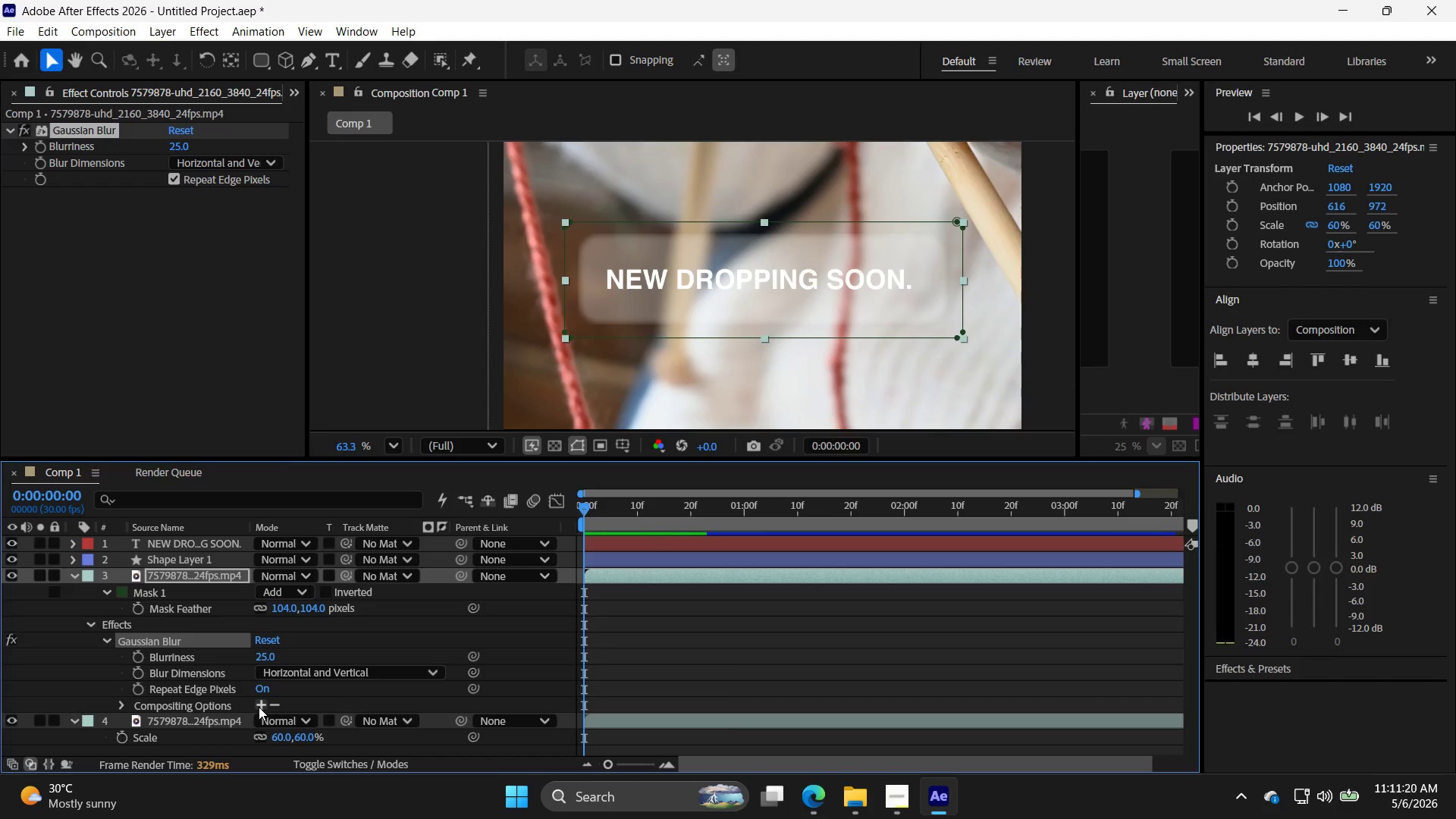 
left_click_drag(start_coordinate=[260, 659], to_coordinate=[588, 649])
 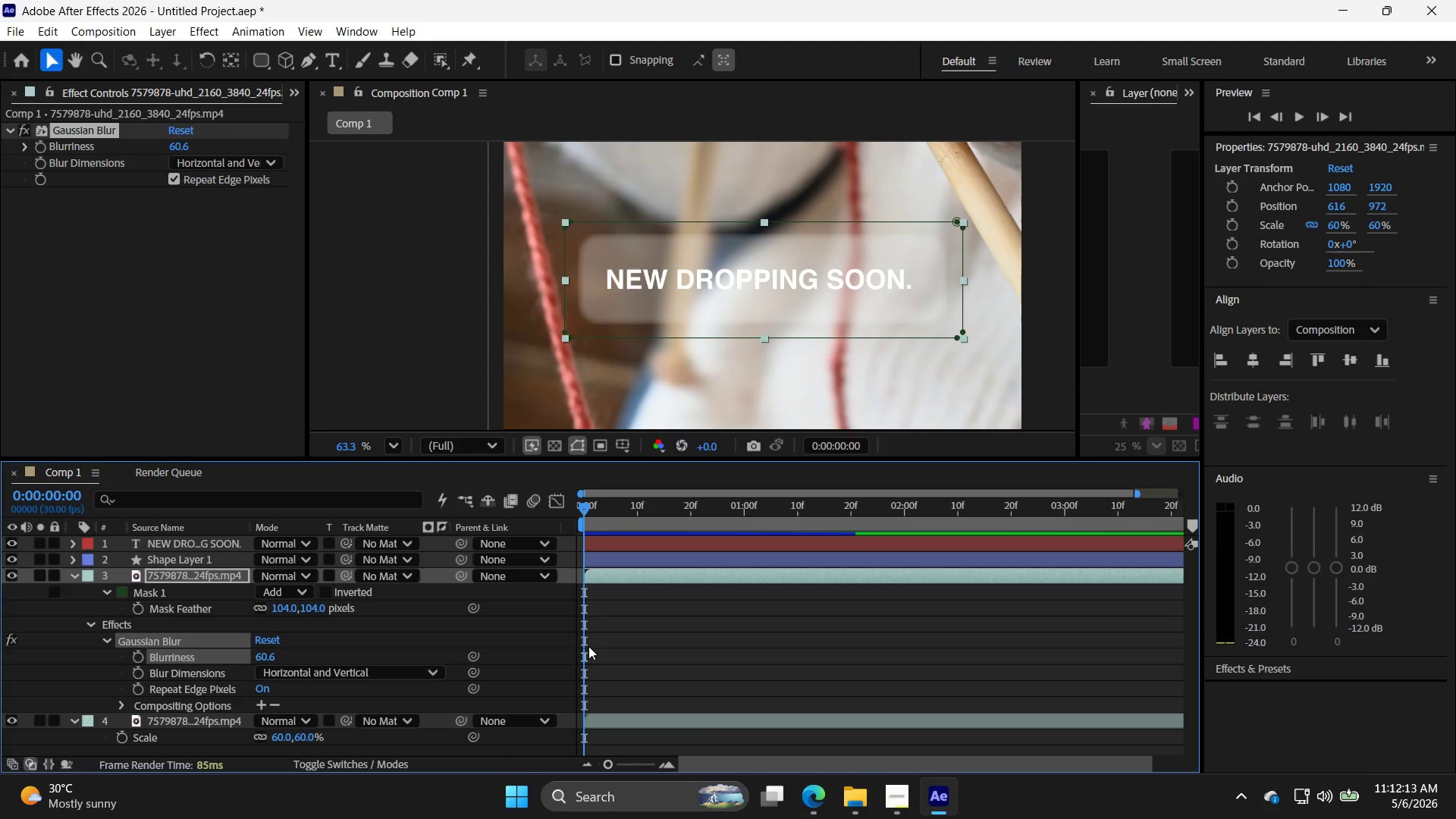 
wait(44.72)
 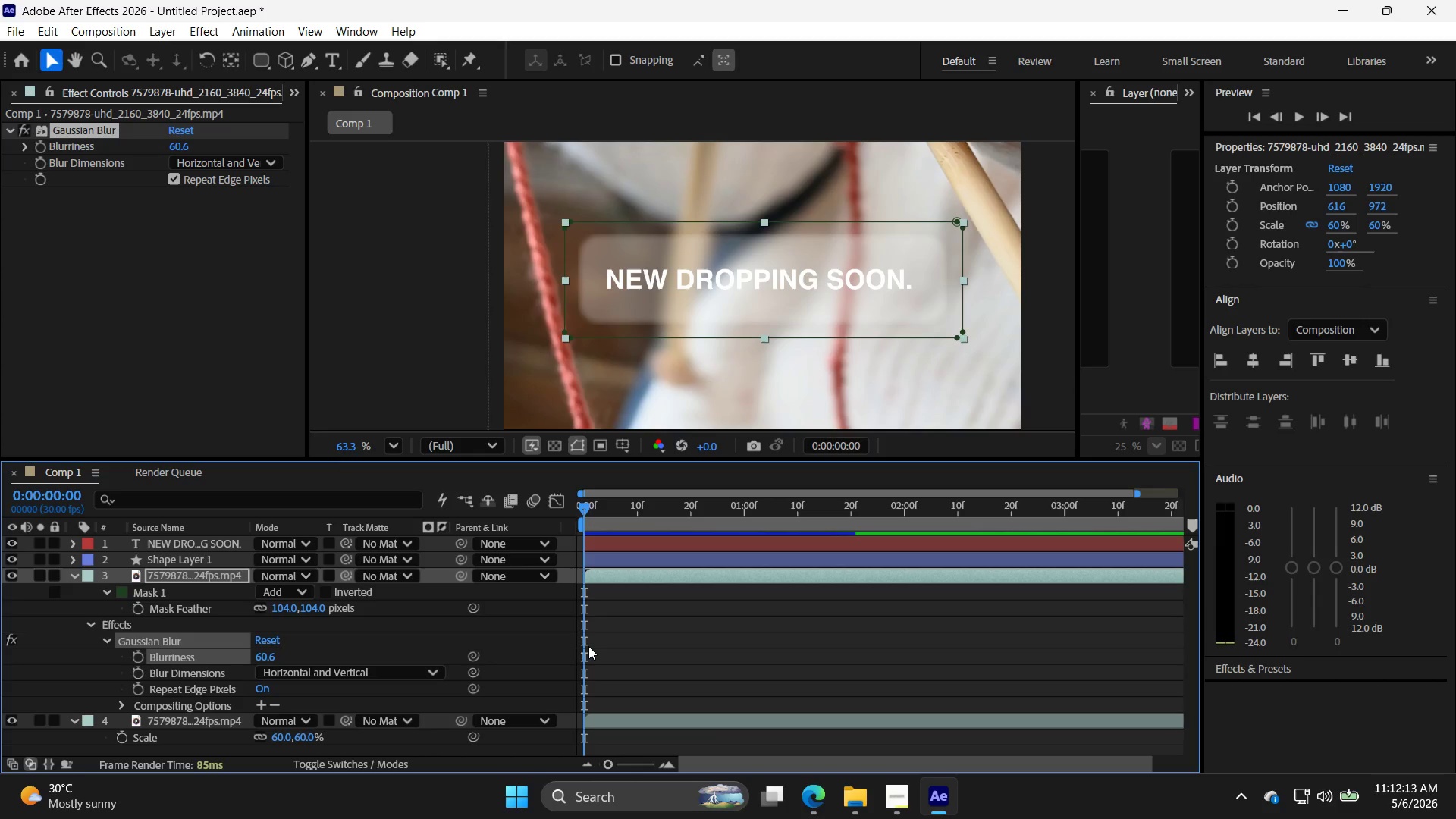 
left_click_drag(start_coordinate=[588, 646], to_coordinate=[619, 667])
 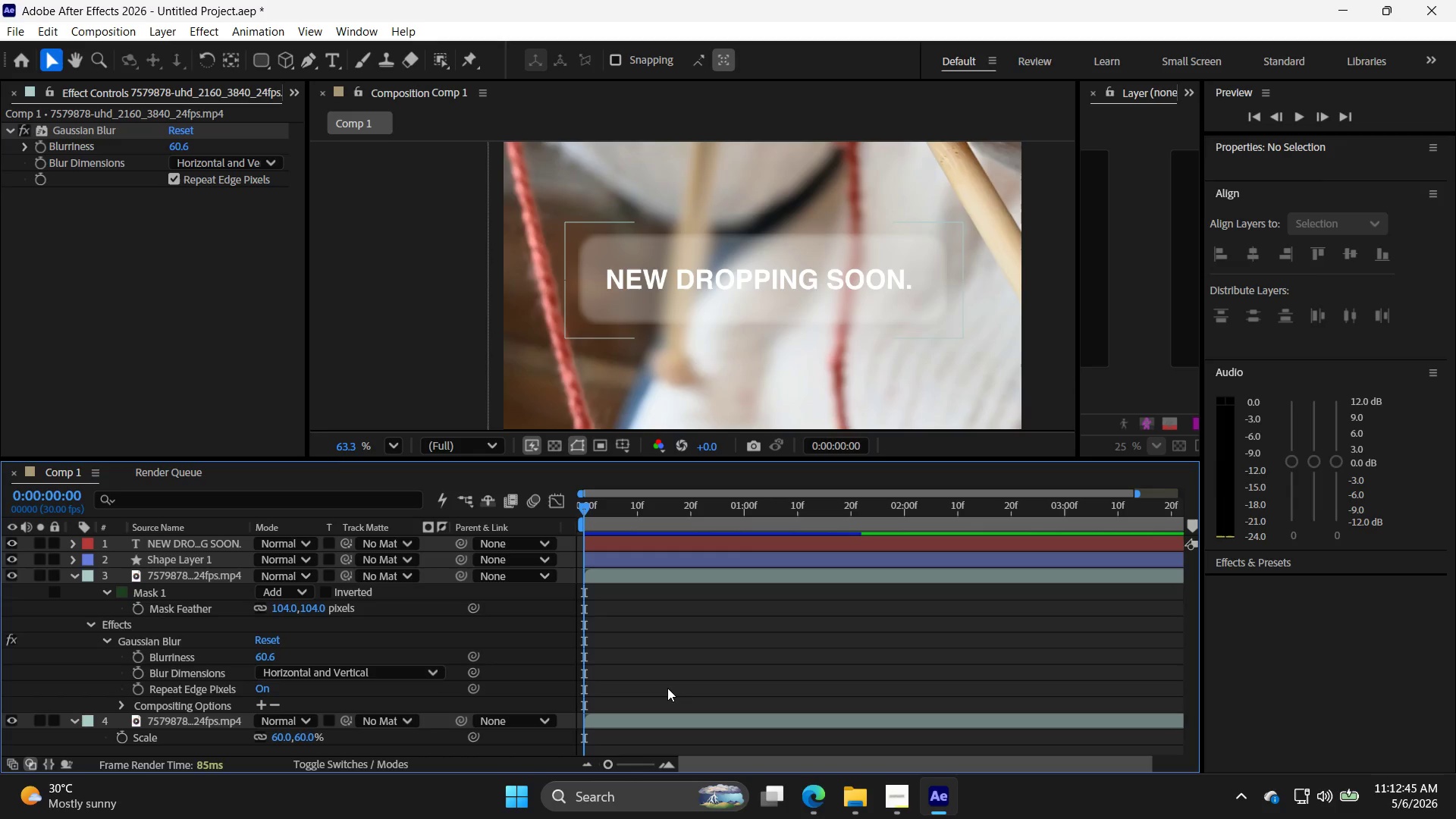 
wait(31.17)
 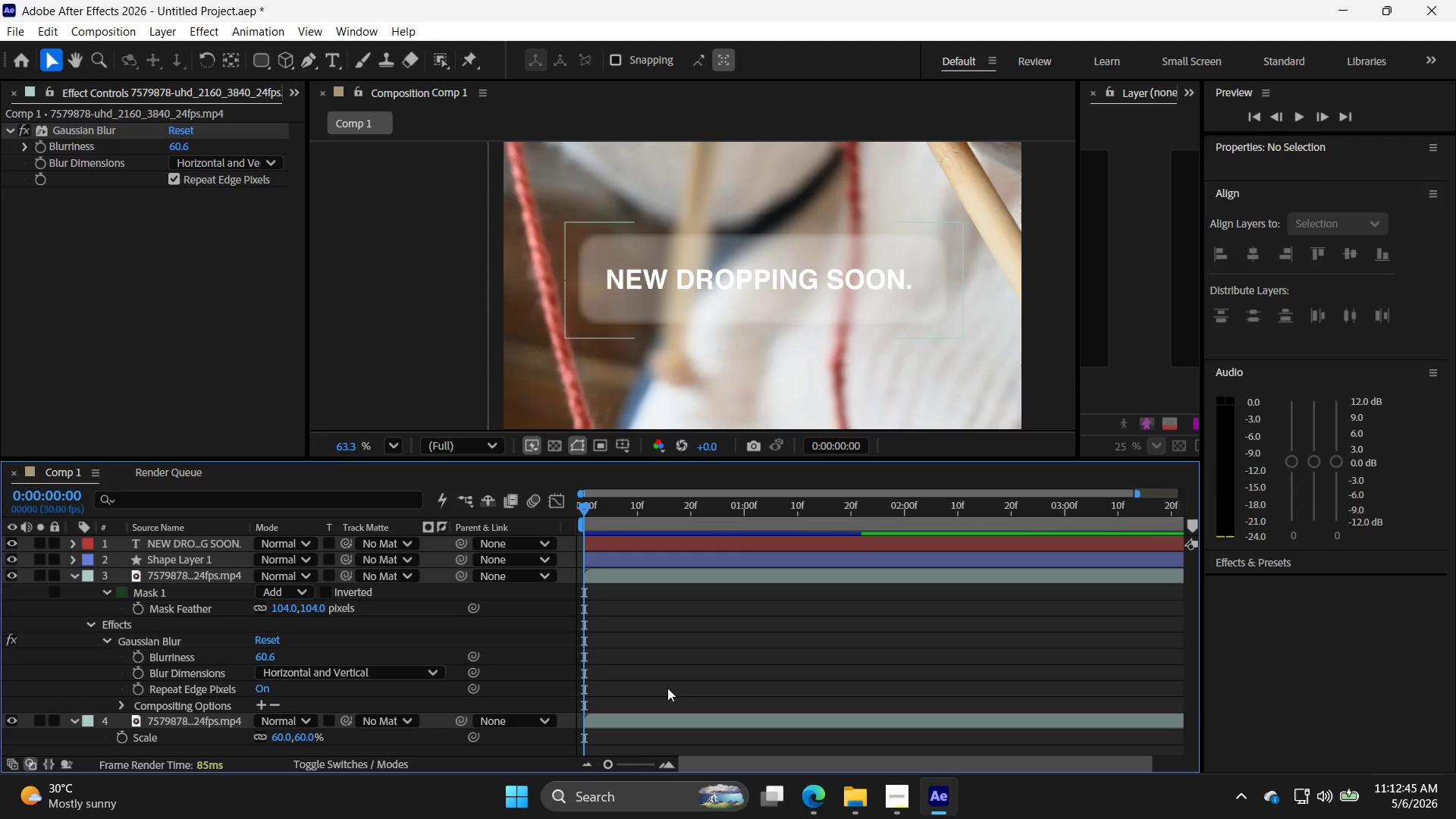 
hold_key(key=AltLeft, duration=0.47)
scroll: coordinate [571, 309], scroll_direction: up, amount: 4.0
 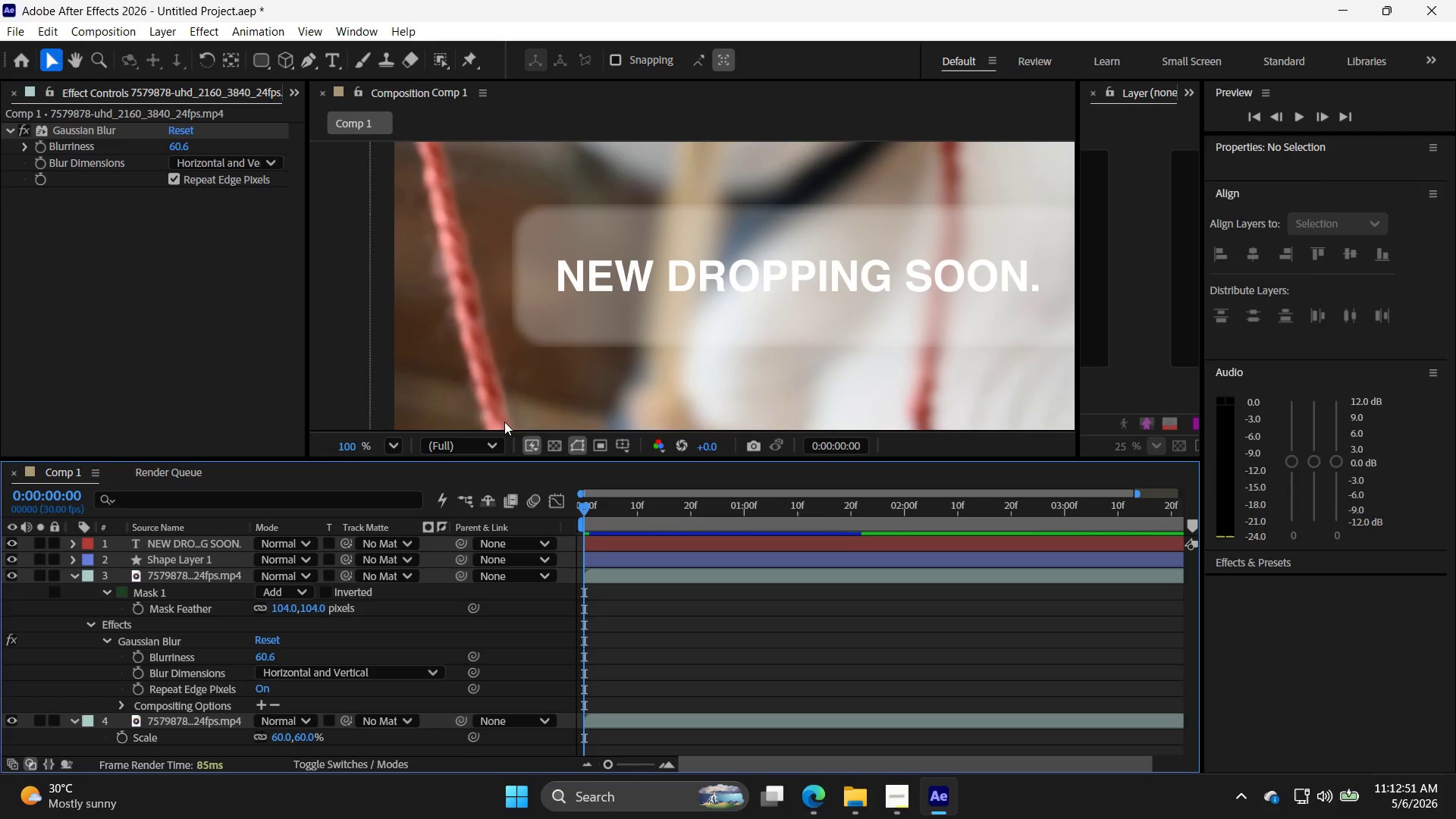 
hold_key(key=AltLeft, duration=0.36)
scroll: coordinate [460, 278], scroll_direction: up, amount: 3.0
 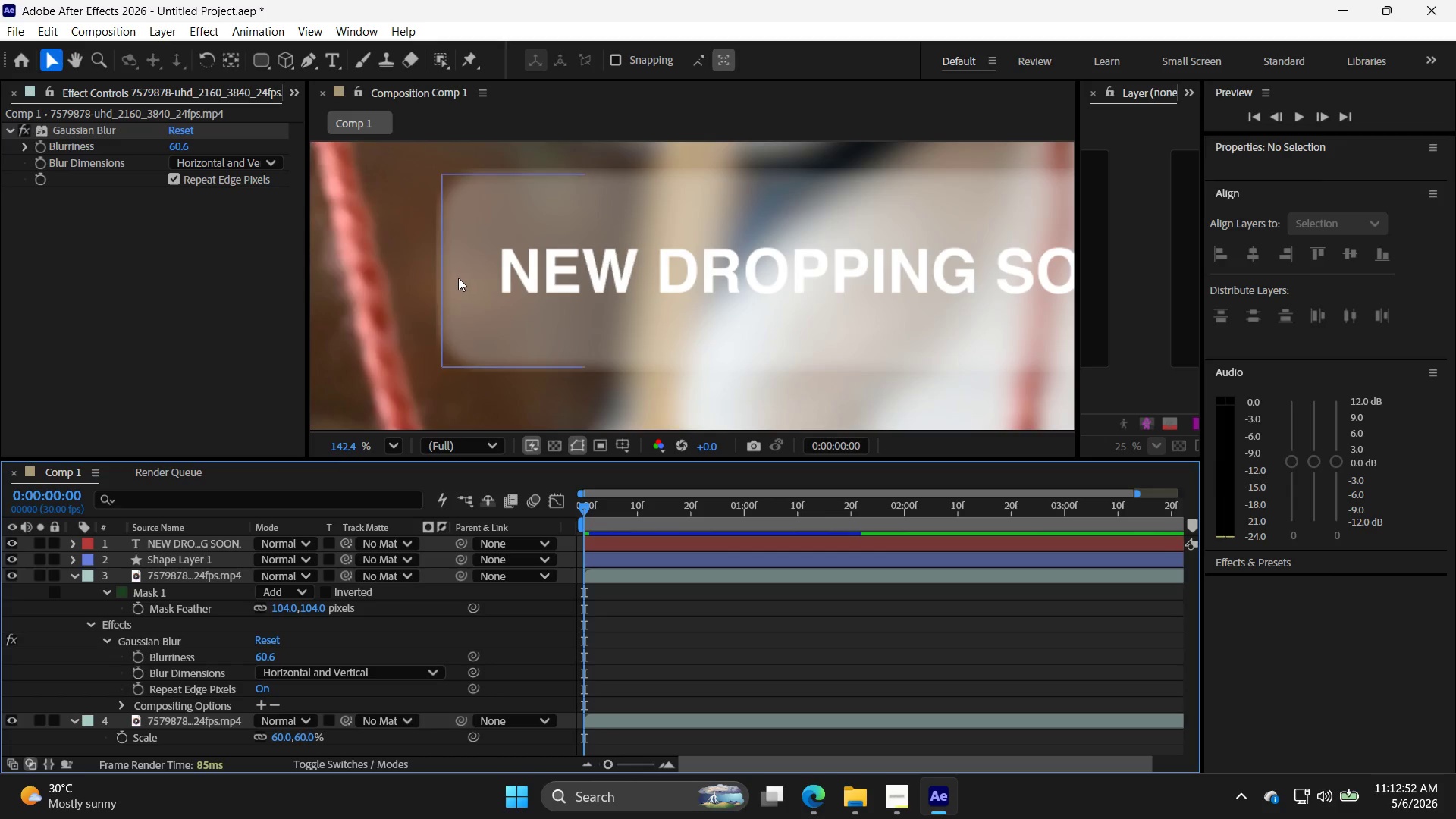 
hold_key(key=AltLeft, duration=0.34)
scroll: coordinate [458, 278], scroll_direction: up, amount: 3.0
 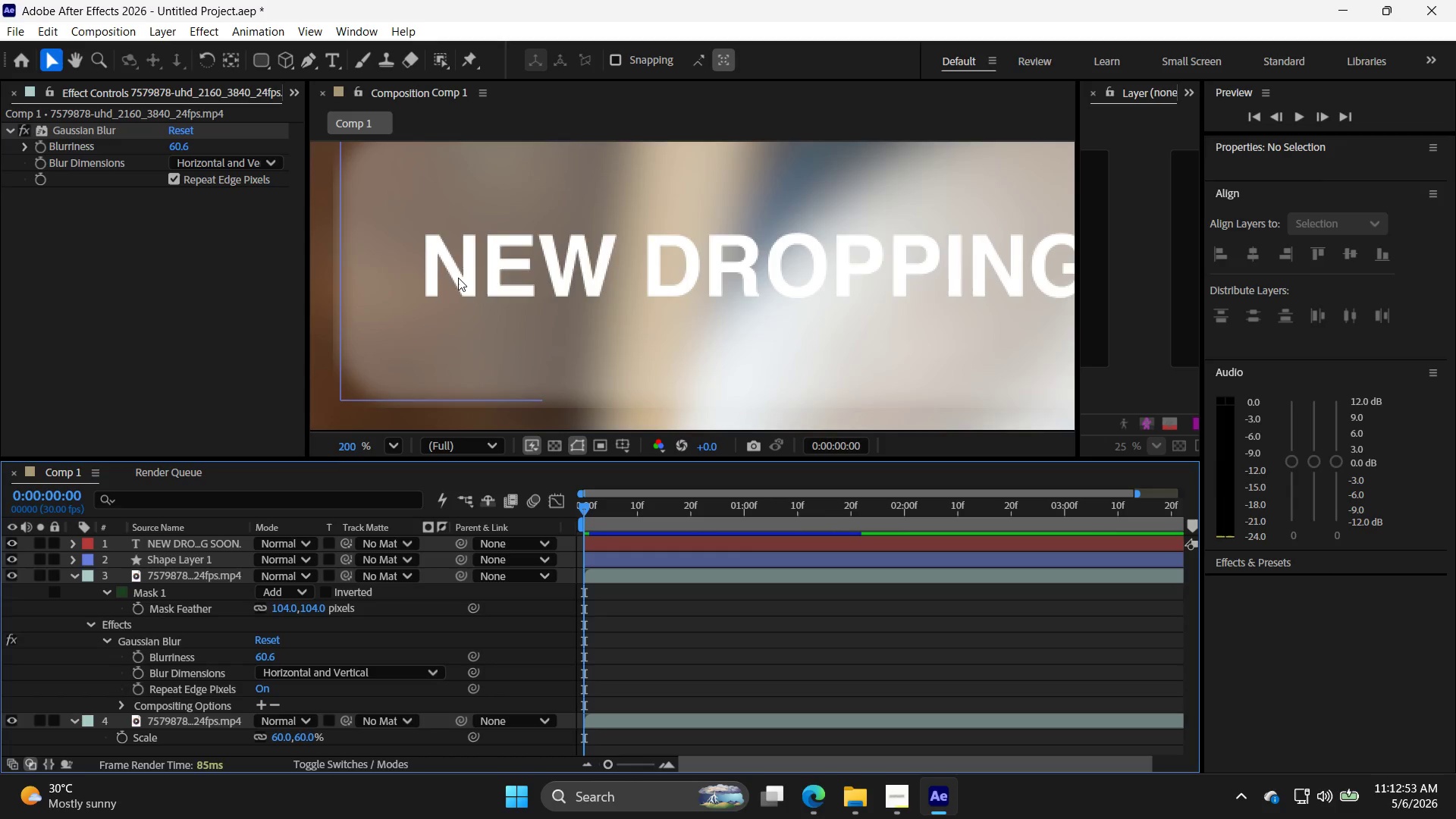 
hold_key(key=AltLeft, duration=0.81)
scroll: coordinate [458, 278], scroll_direction: down, amount: 9.0
 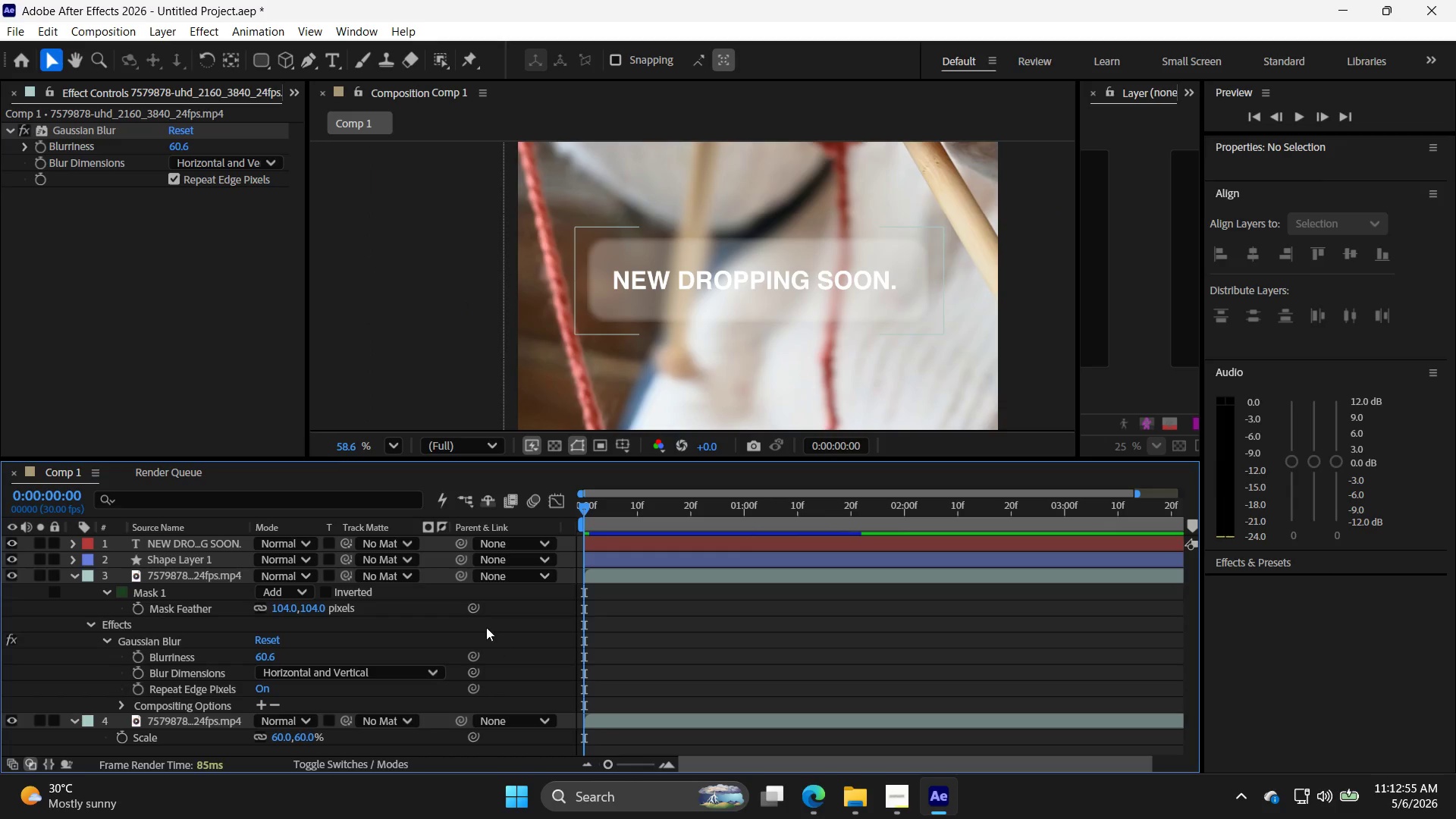 
left_click([638, 574])
 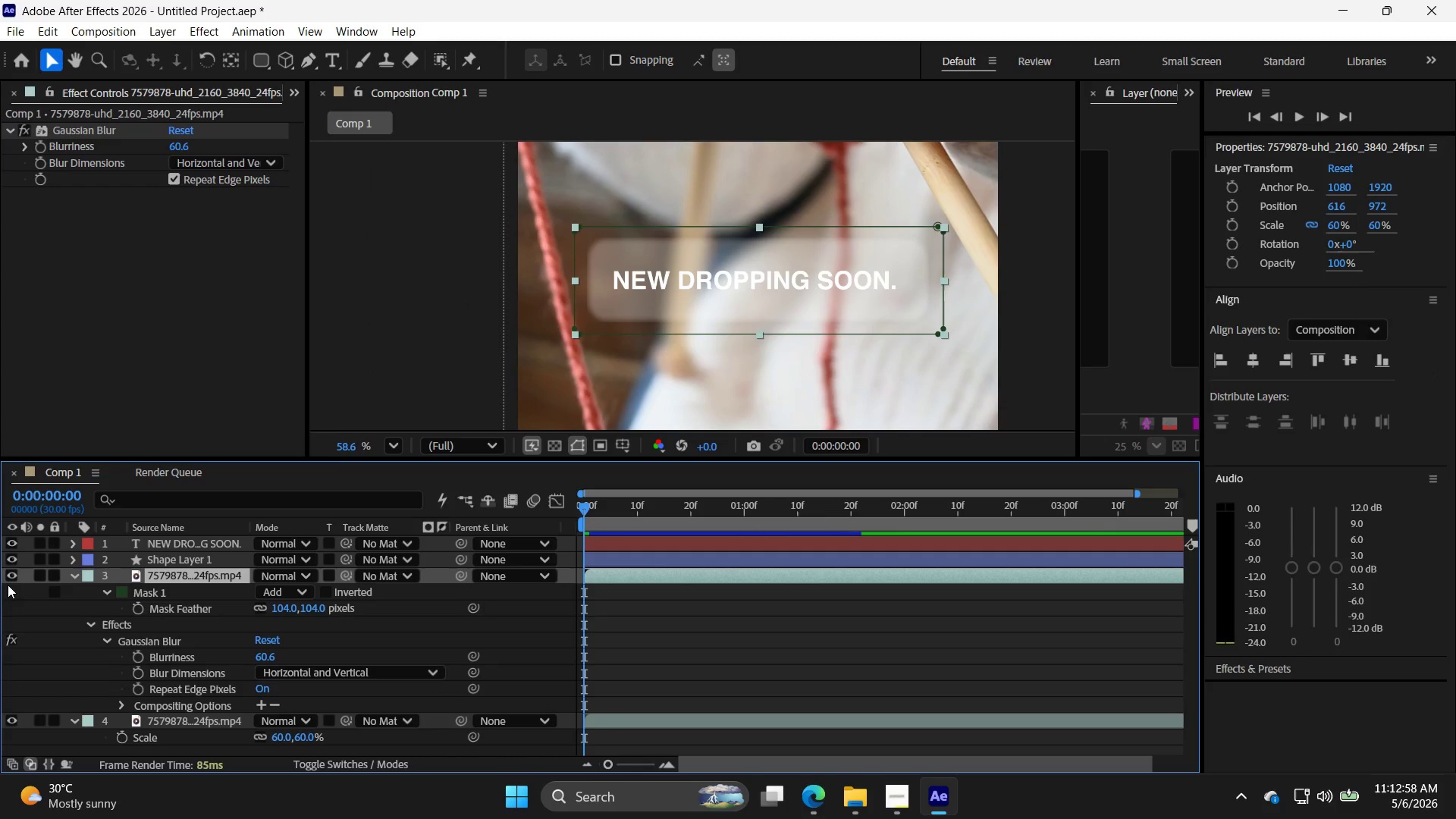 
left_click([15, 581])
 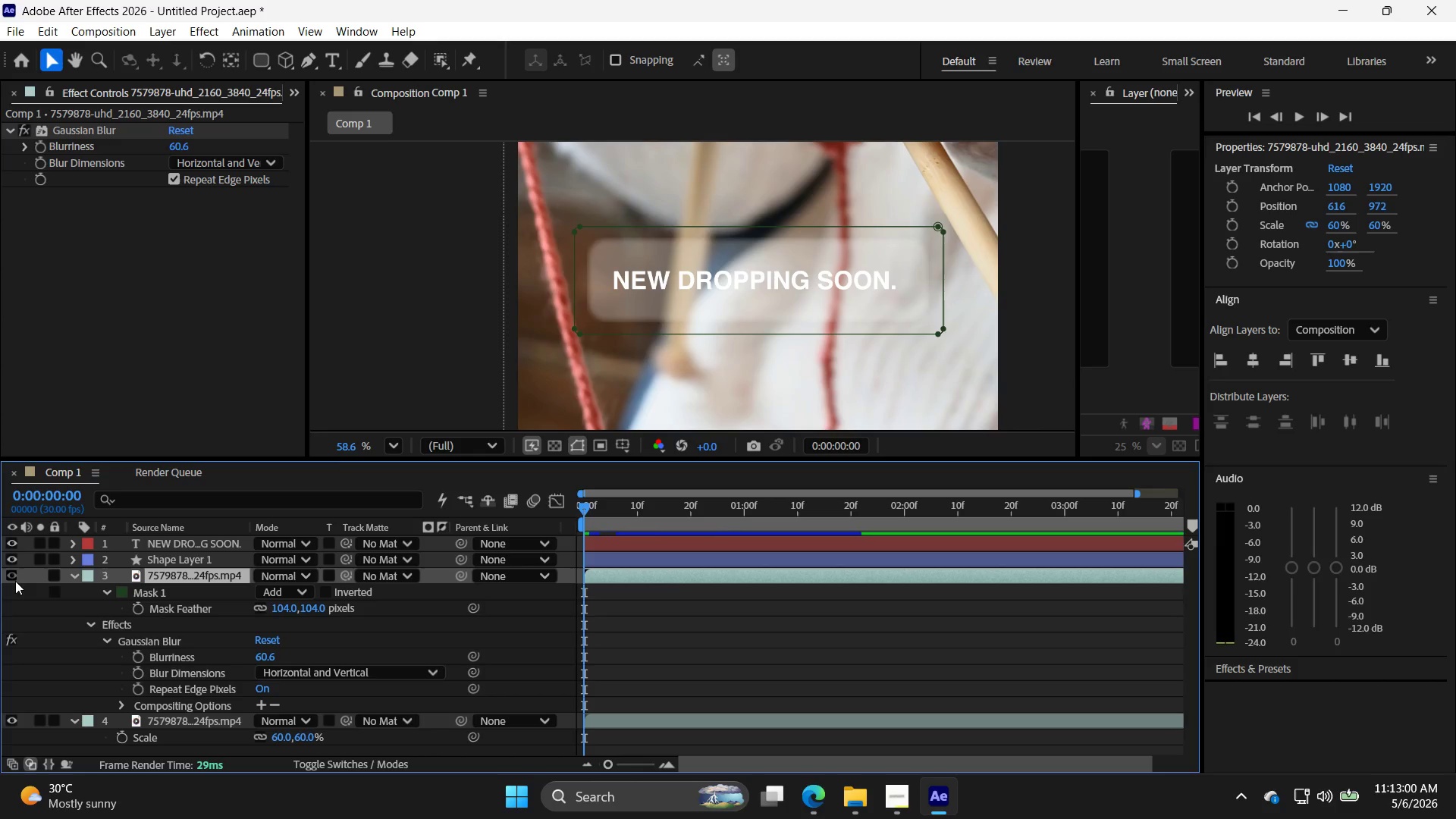 
double_click([15, 581])
 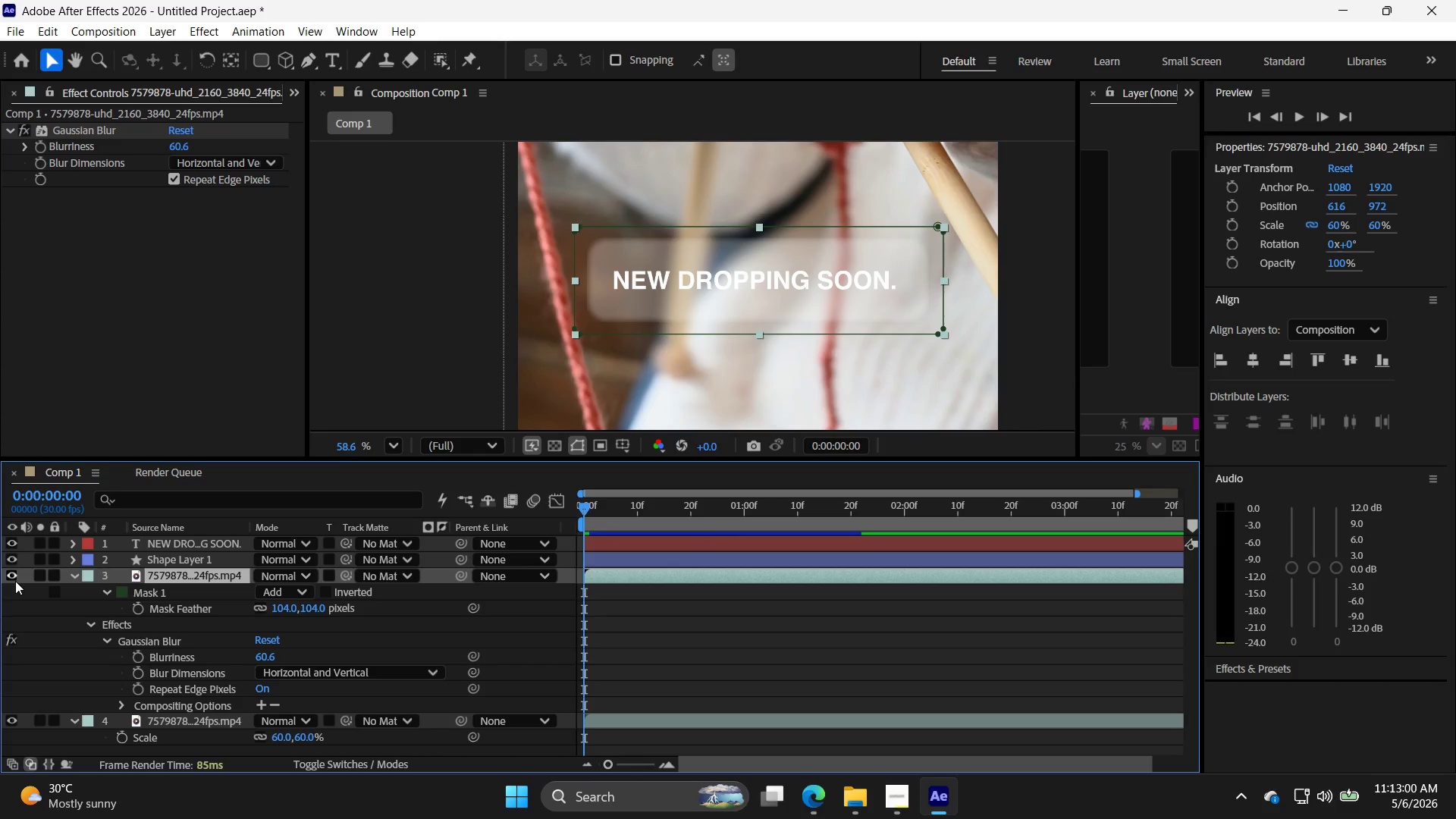 
left_click([15, 581])
 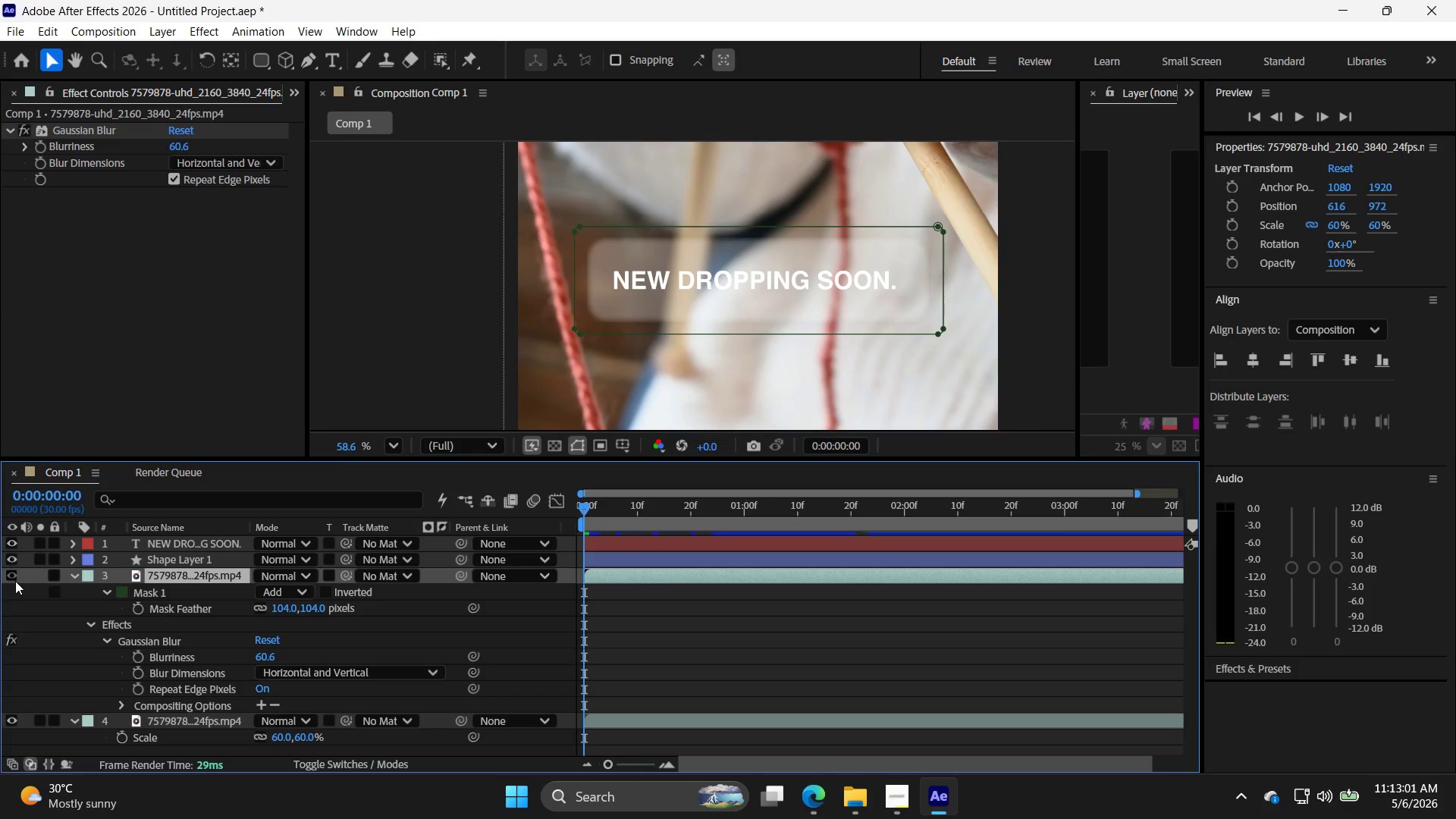 
left_click([15, 581])
 